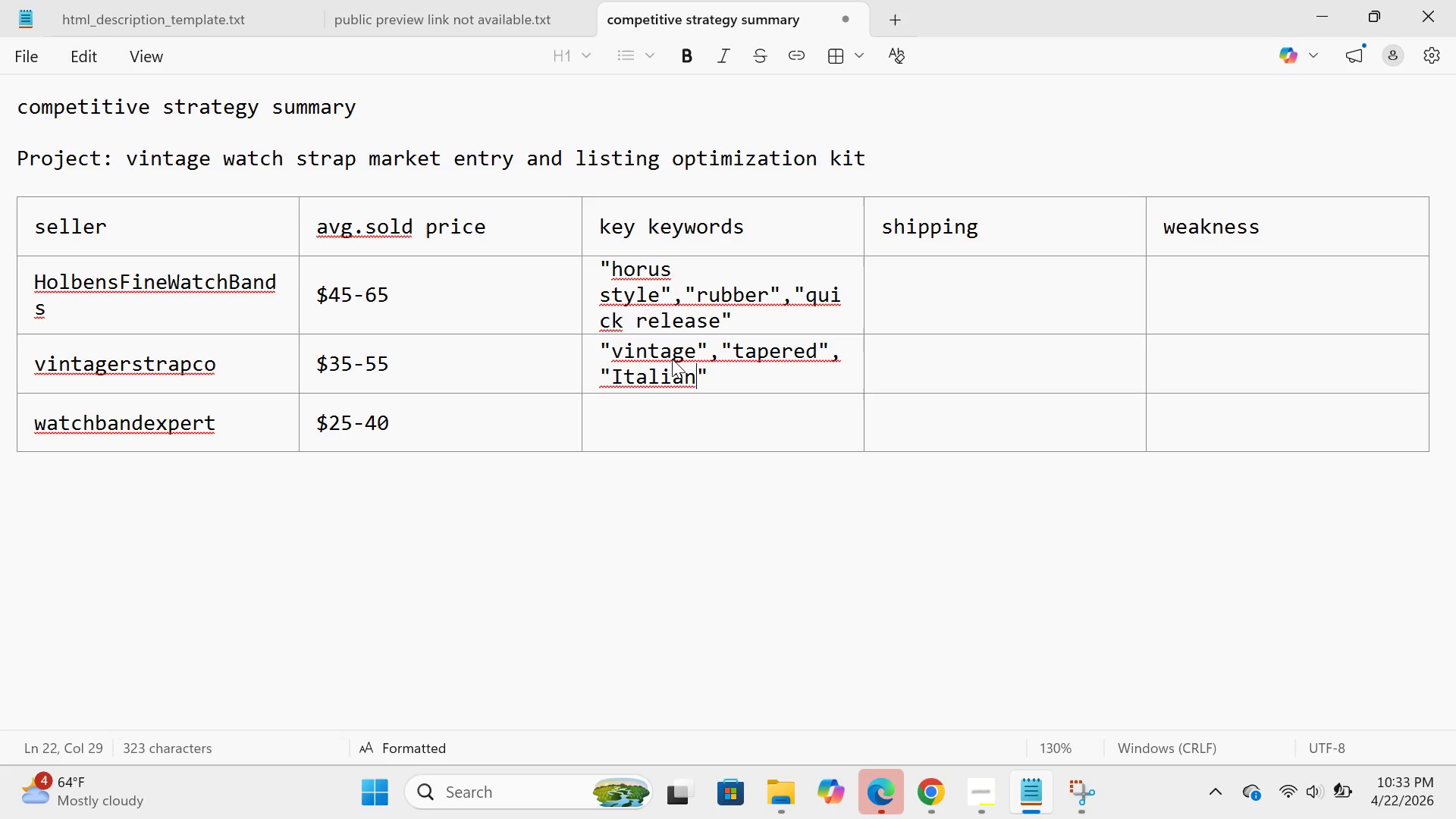 
type( leather)
 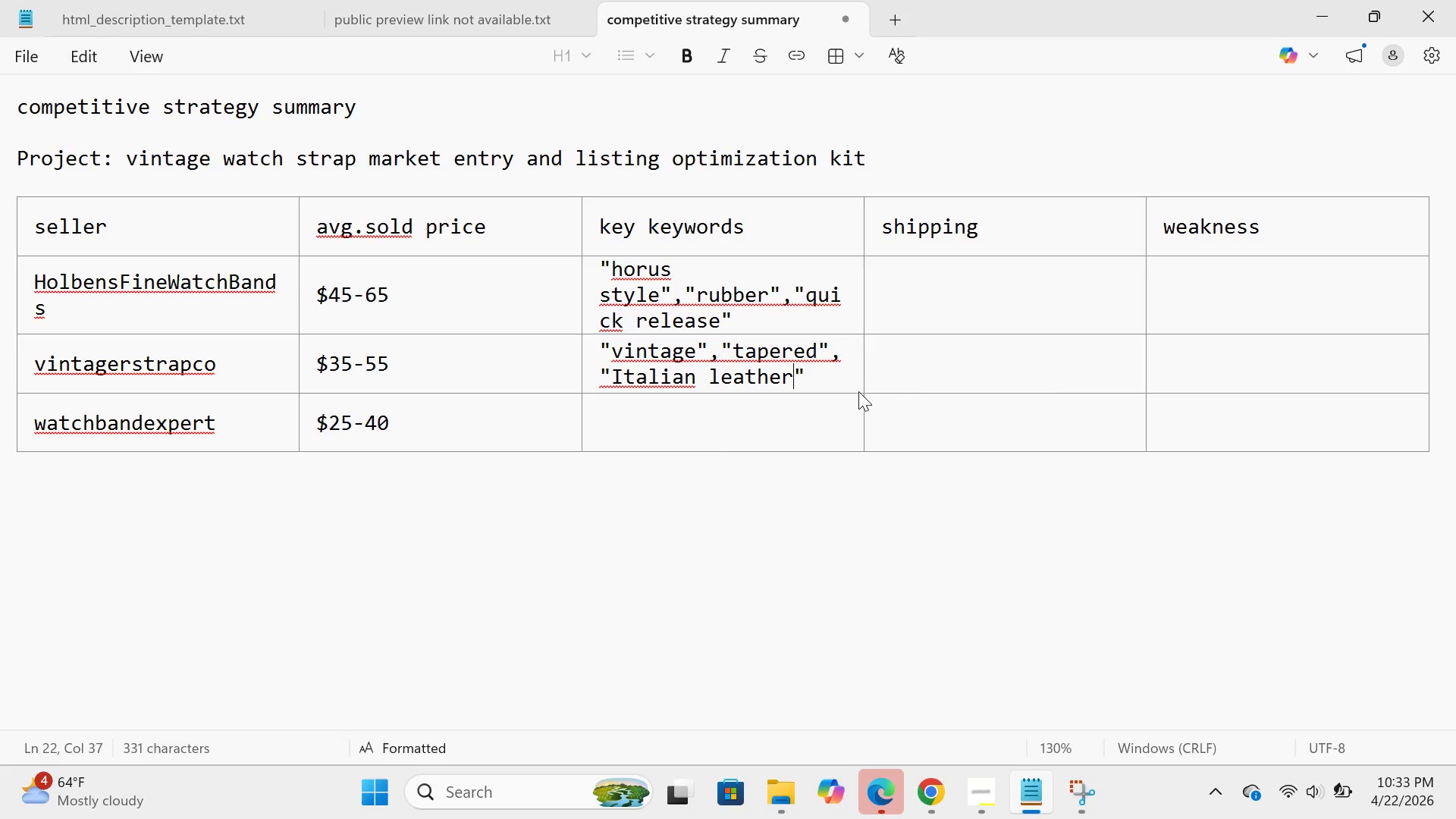 
left_click([831, 377])
 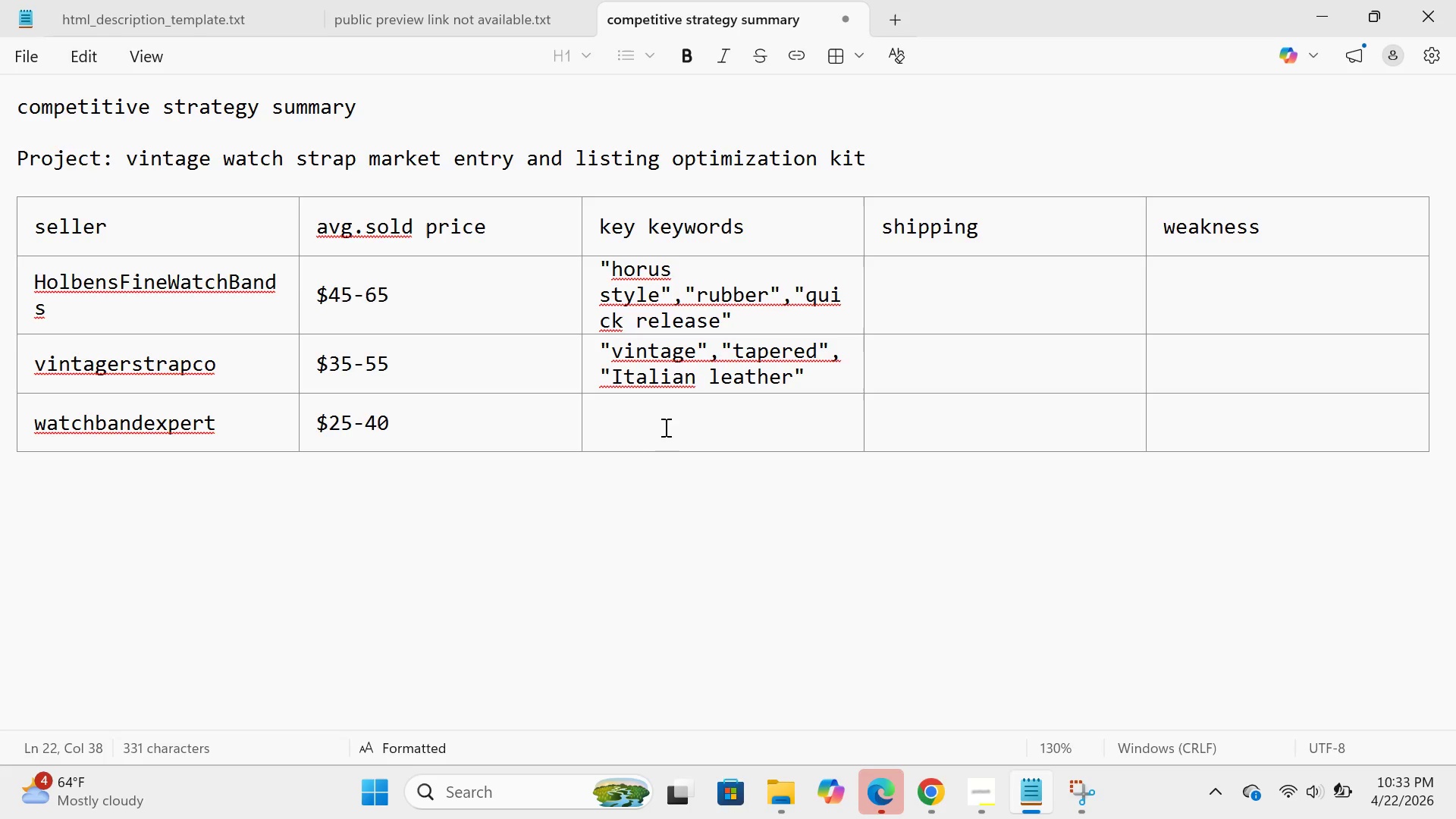 
left_click([664, 427])
 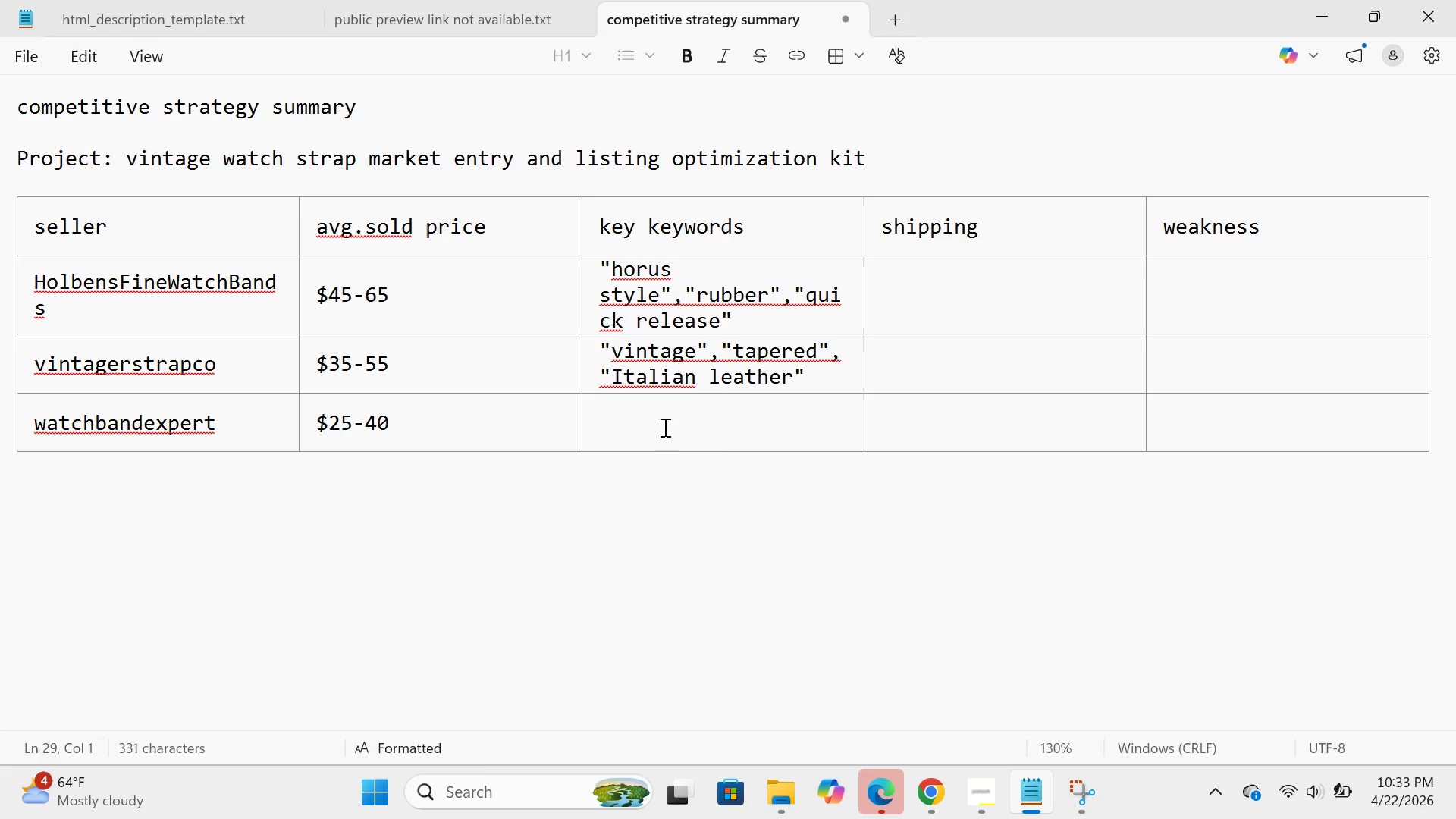 
type("repac)
 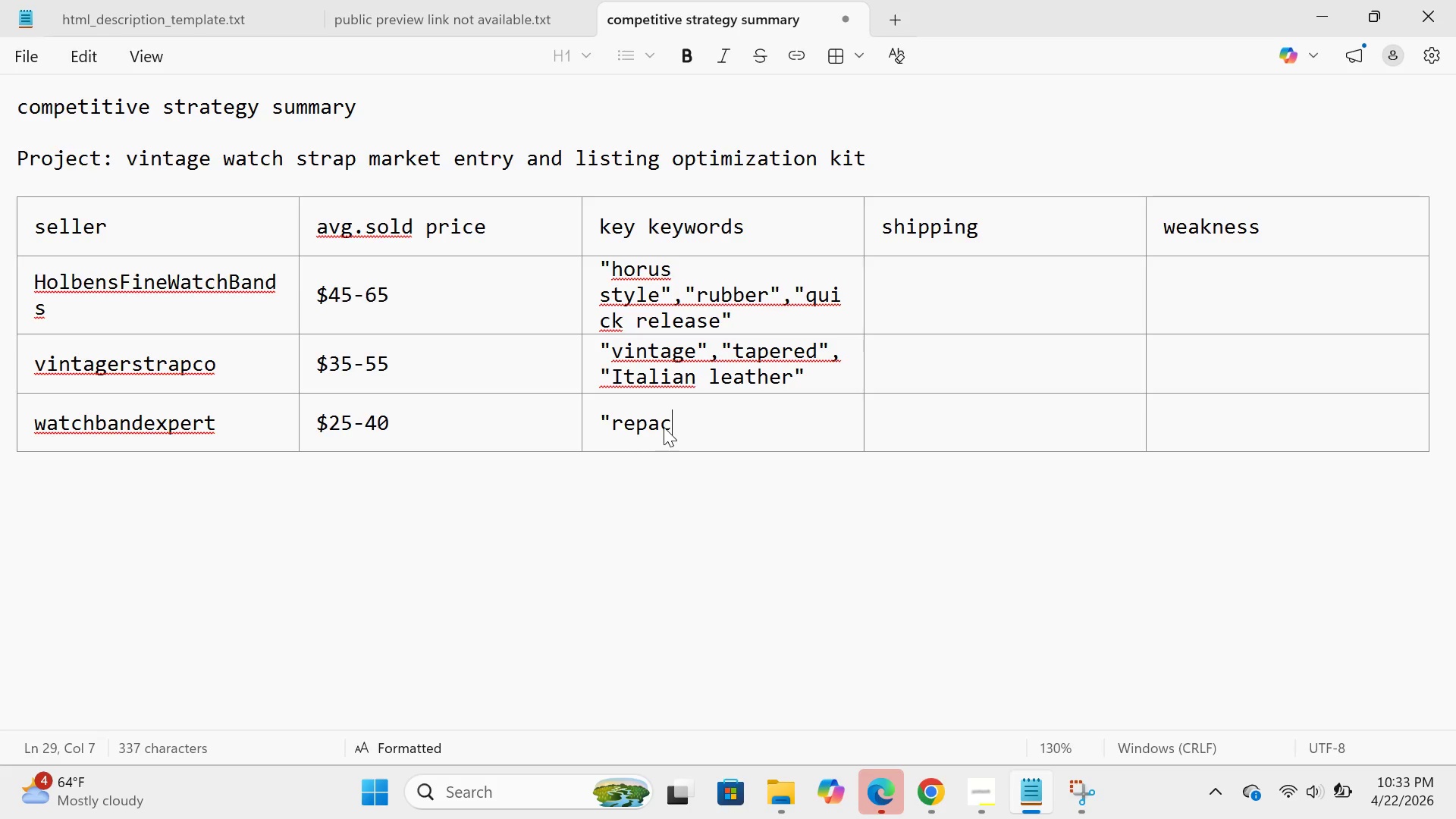 
type(ement:)
key(Backspace)
type(","NATO","canvas")
 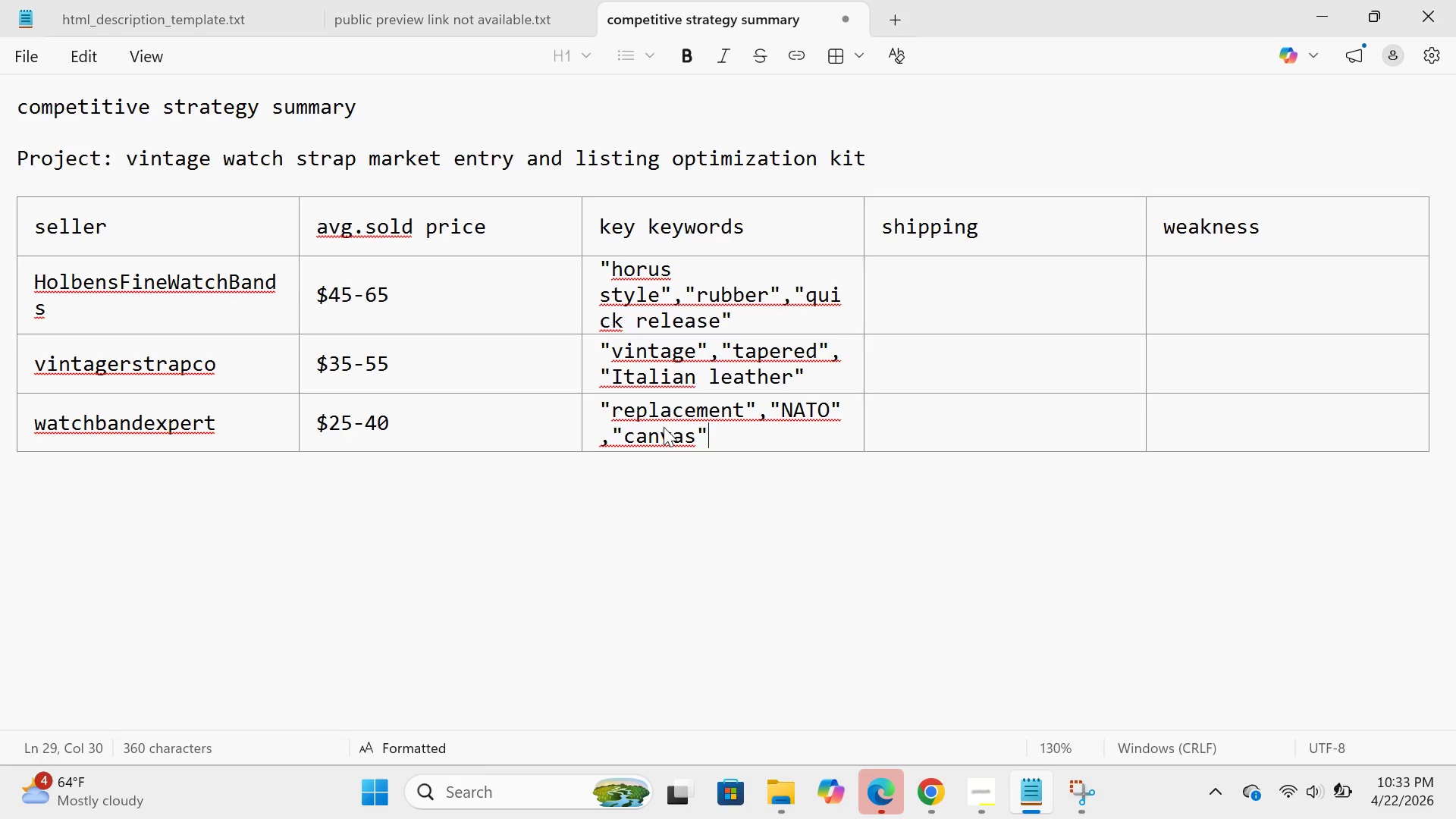 
left_click([890, 302])
 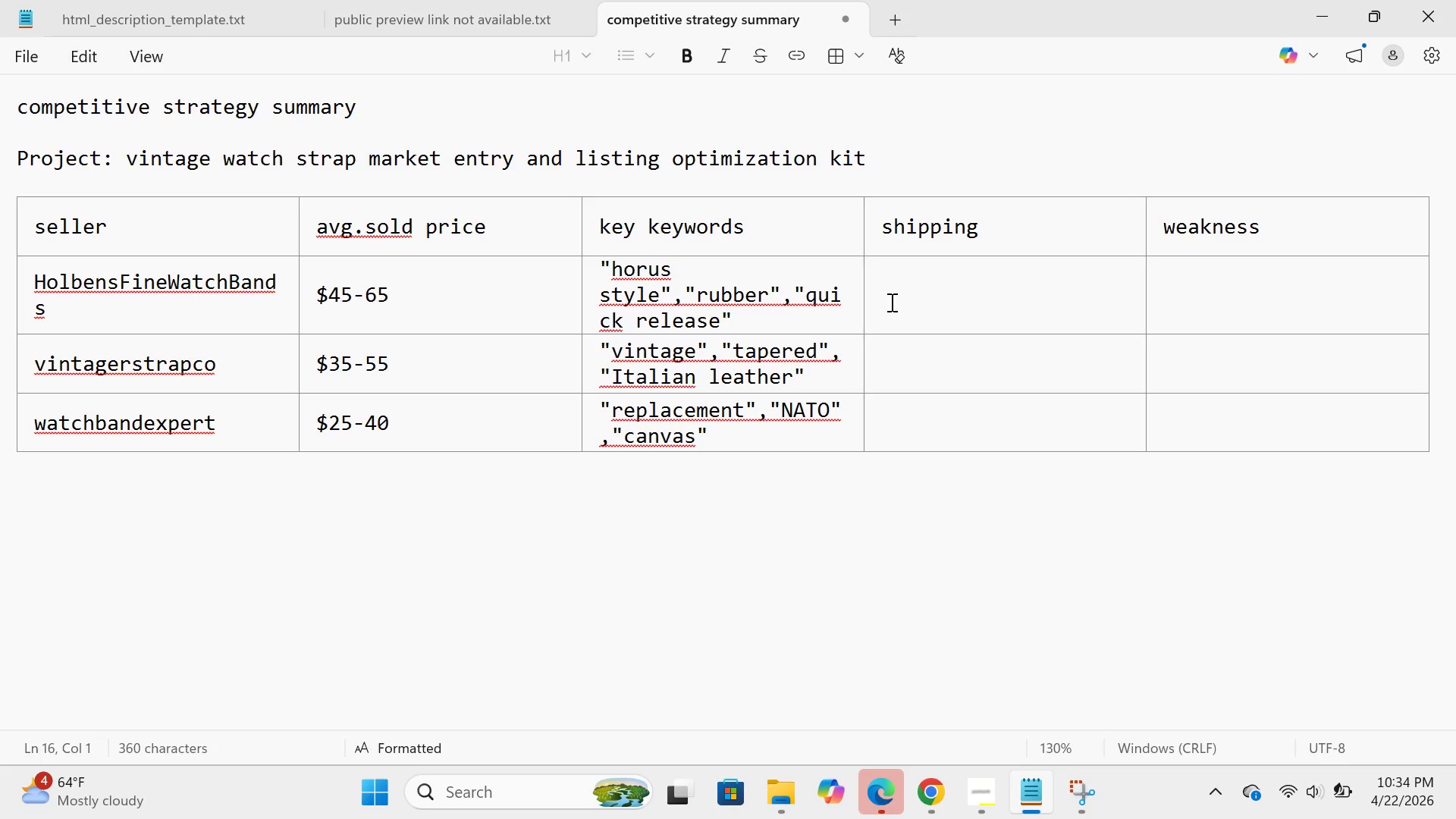 
type(free)
 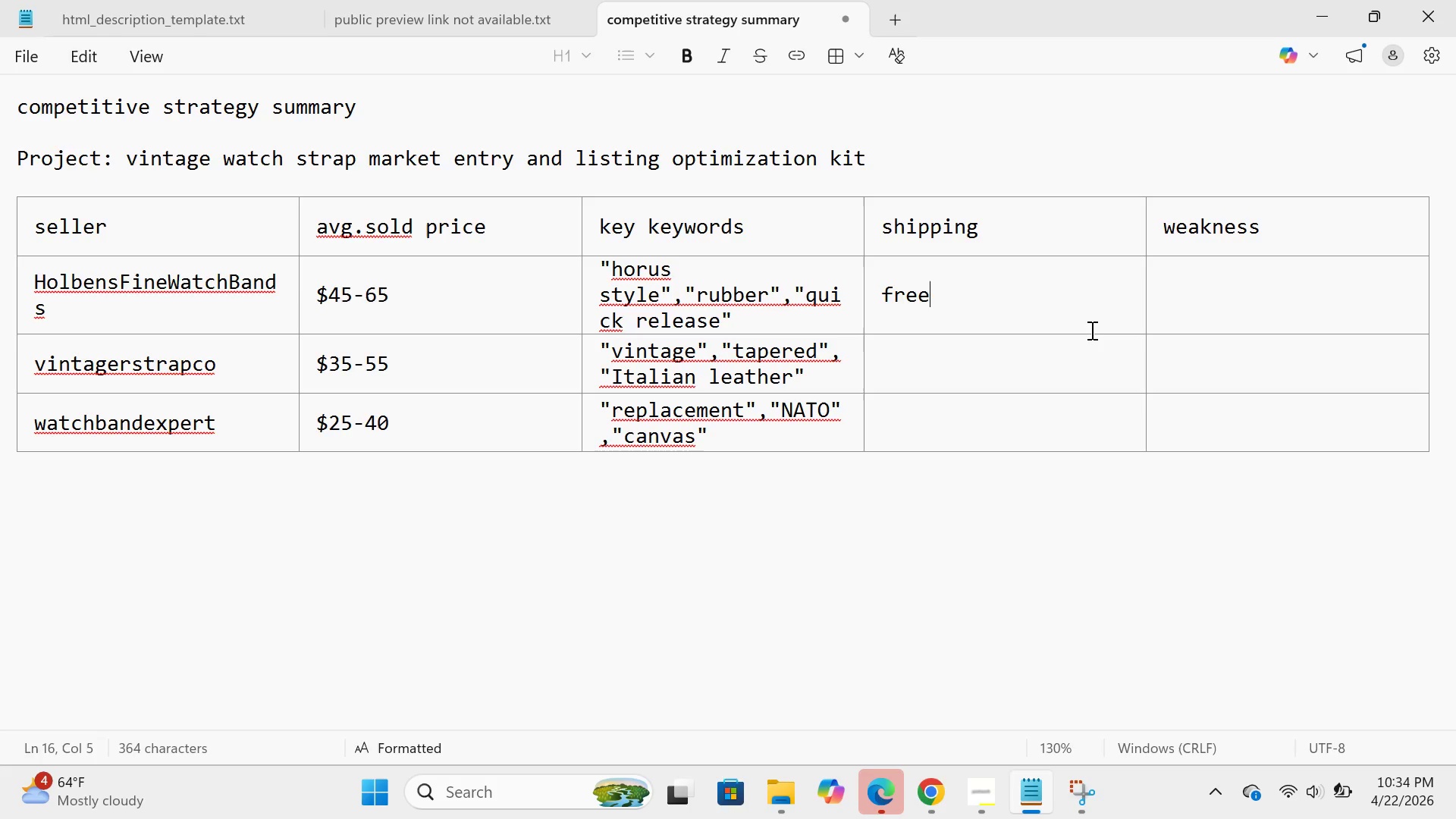 
left_click([1012, 365])
 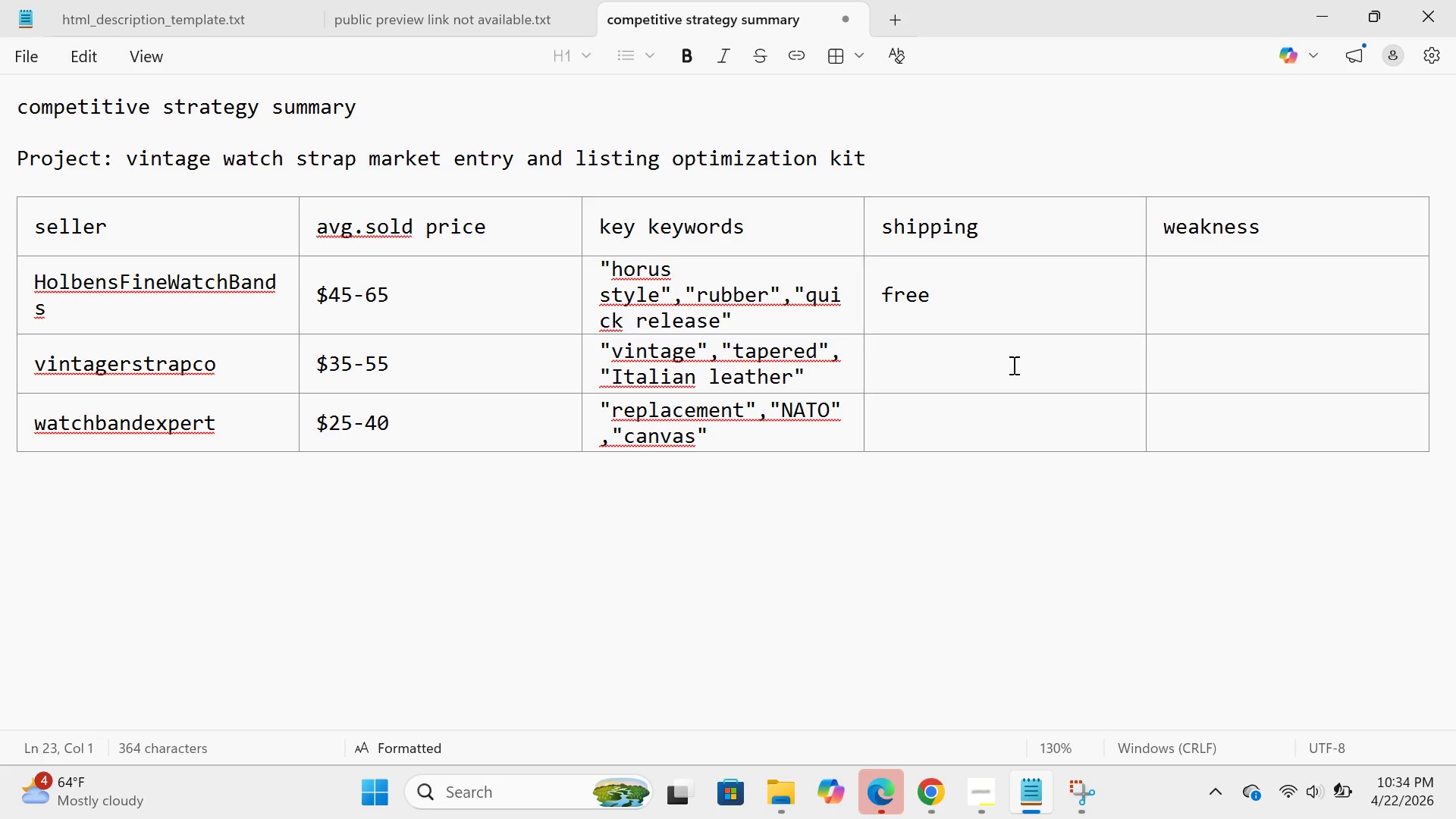 
type(%)
key(Backspace)
type($3.99)
 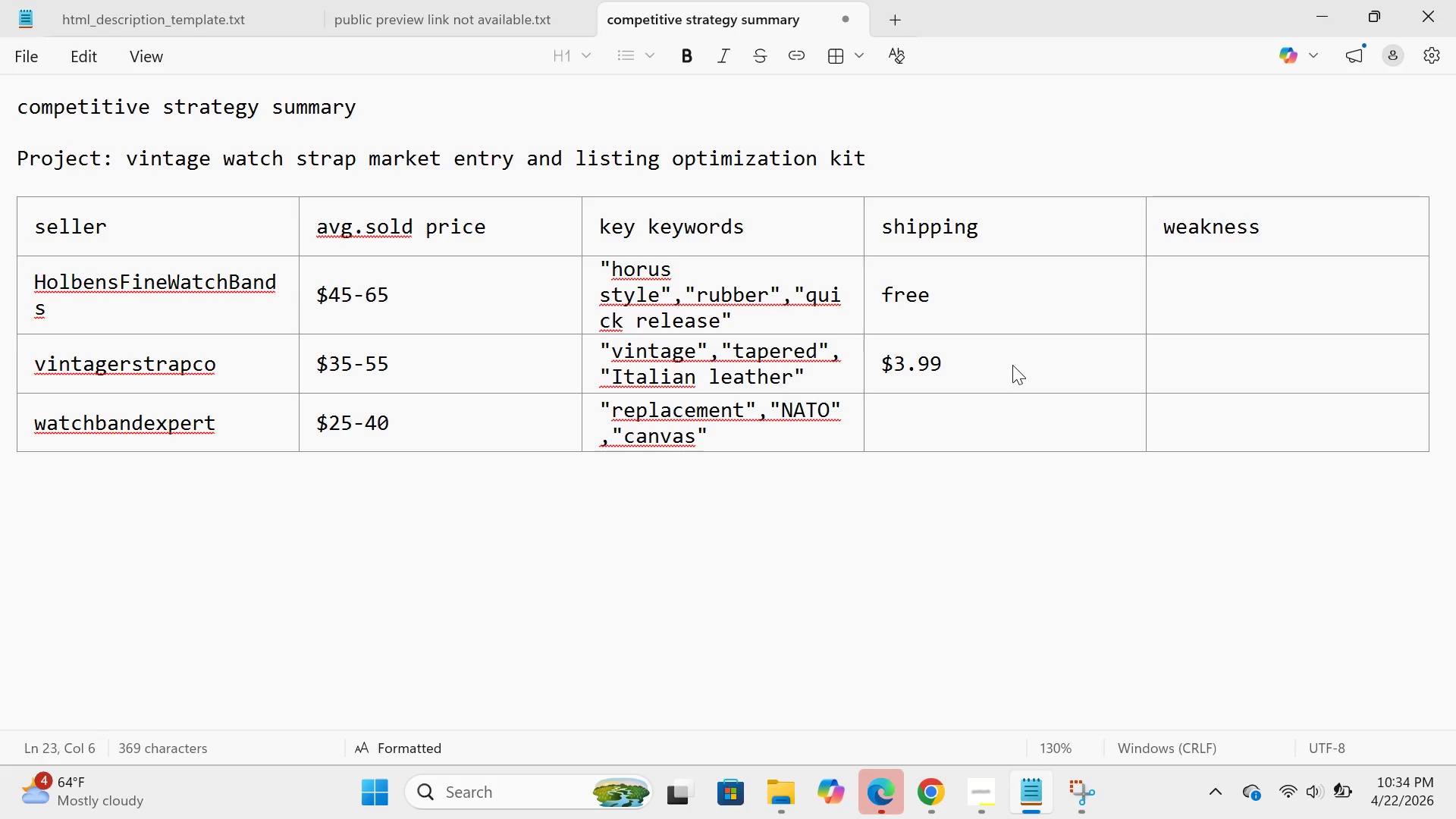 
left_click([888, 400])
 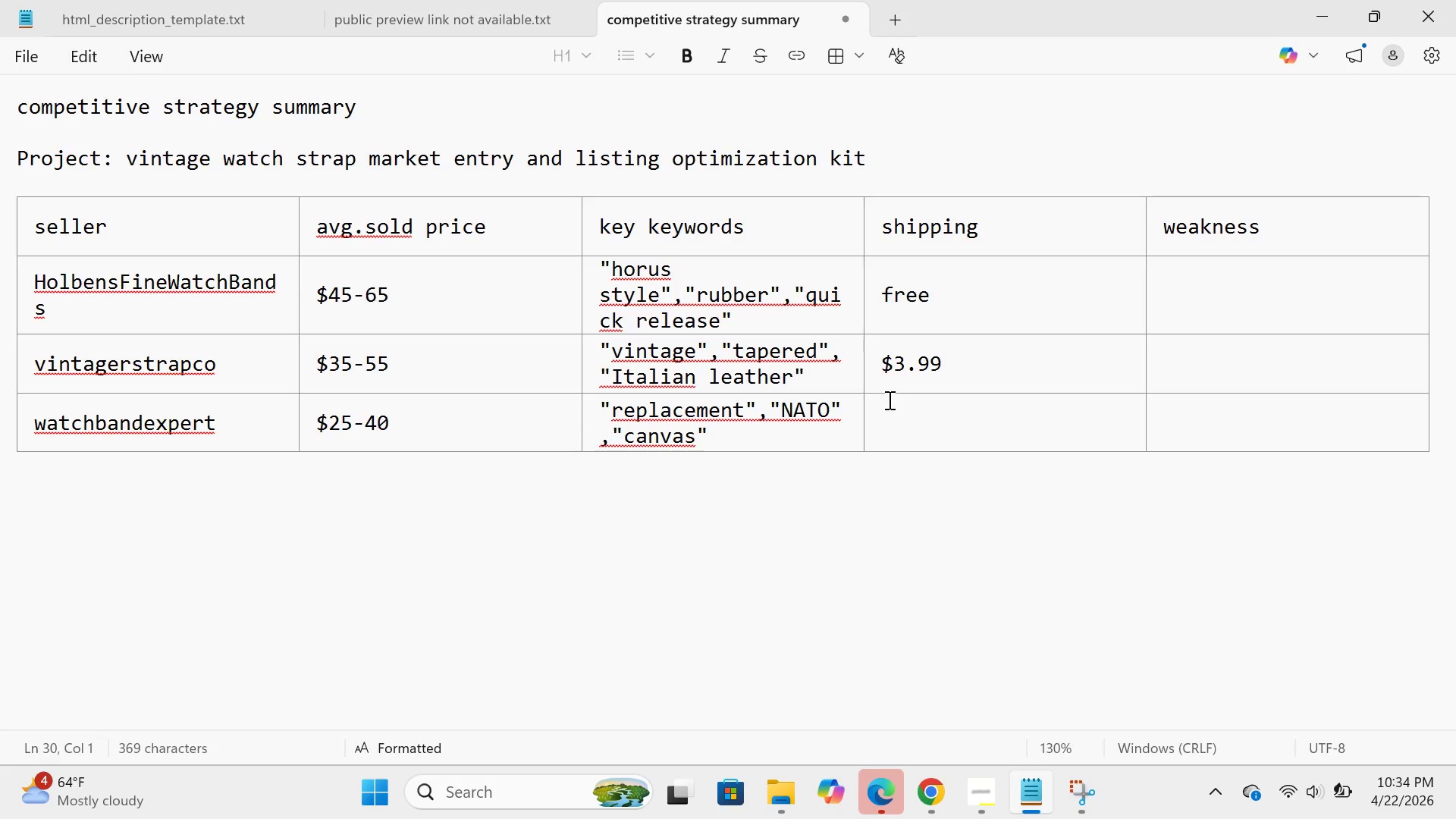 
type(free)
 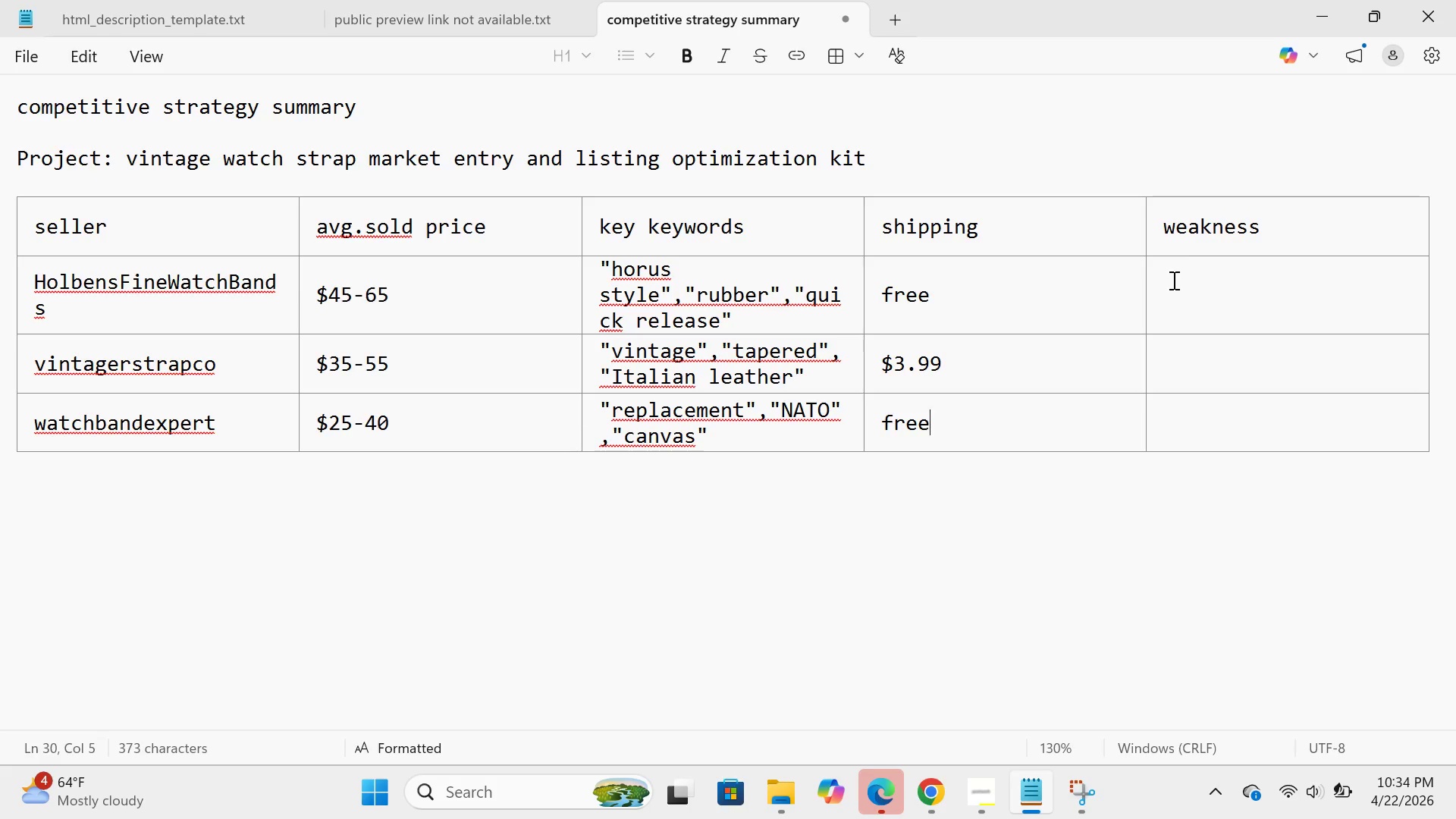 
left_click([1182, 264])
 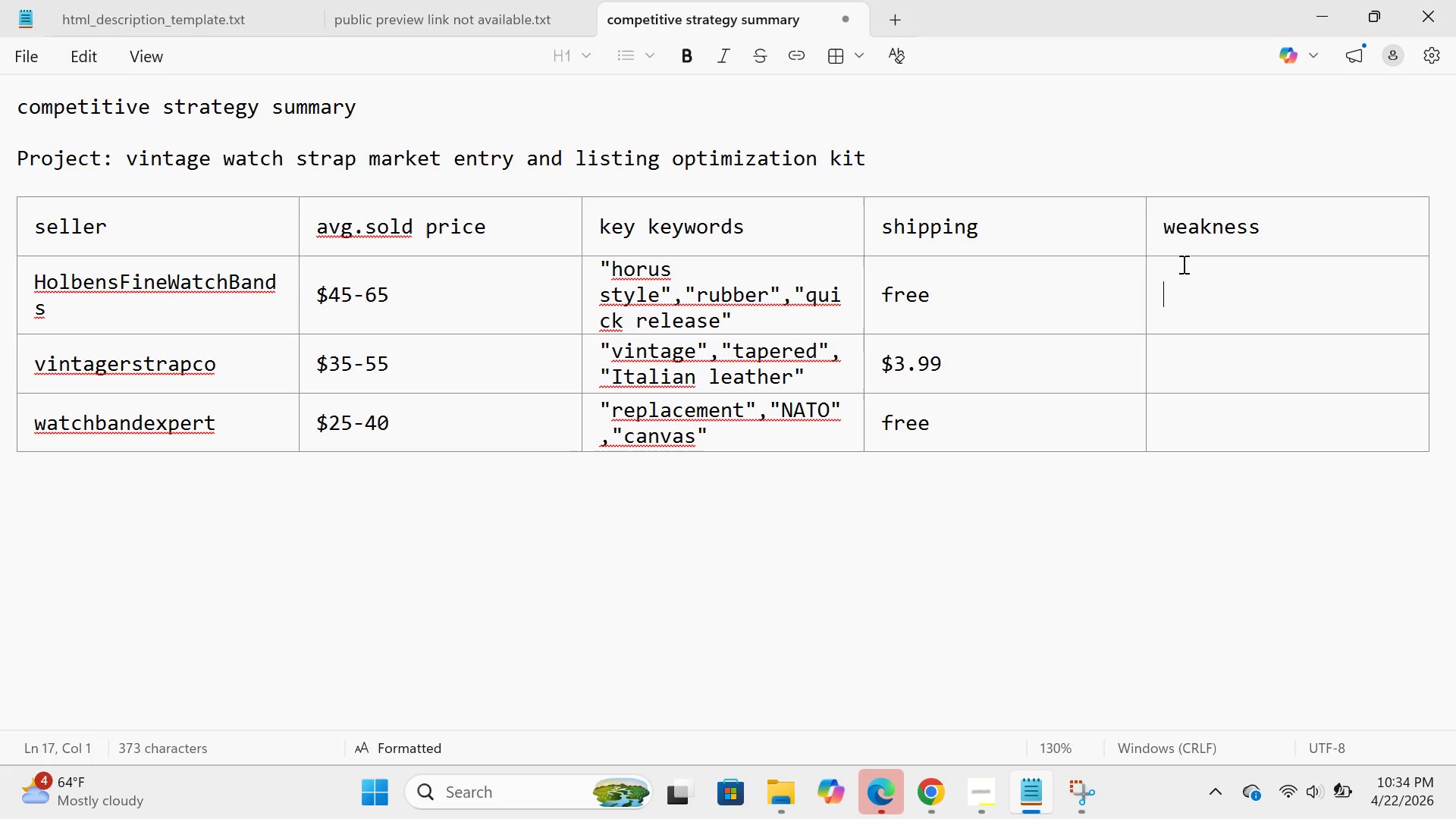 
type(no vintage leather focus)
 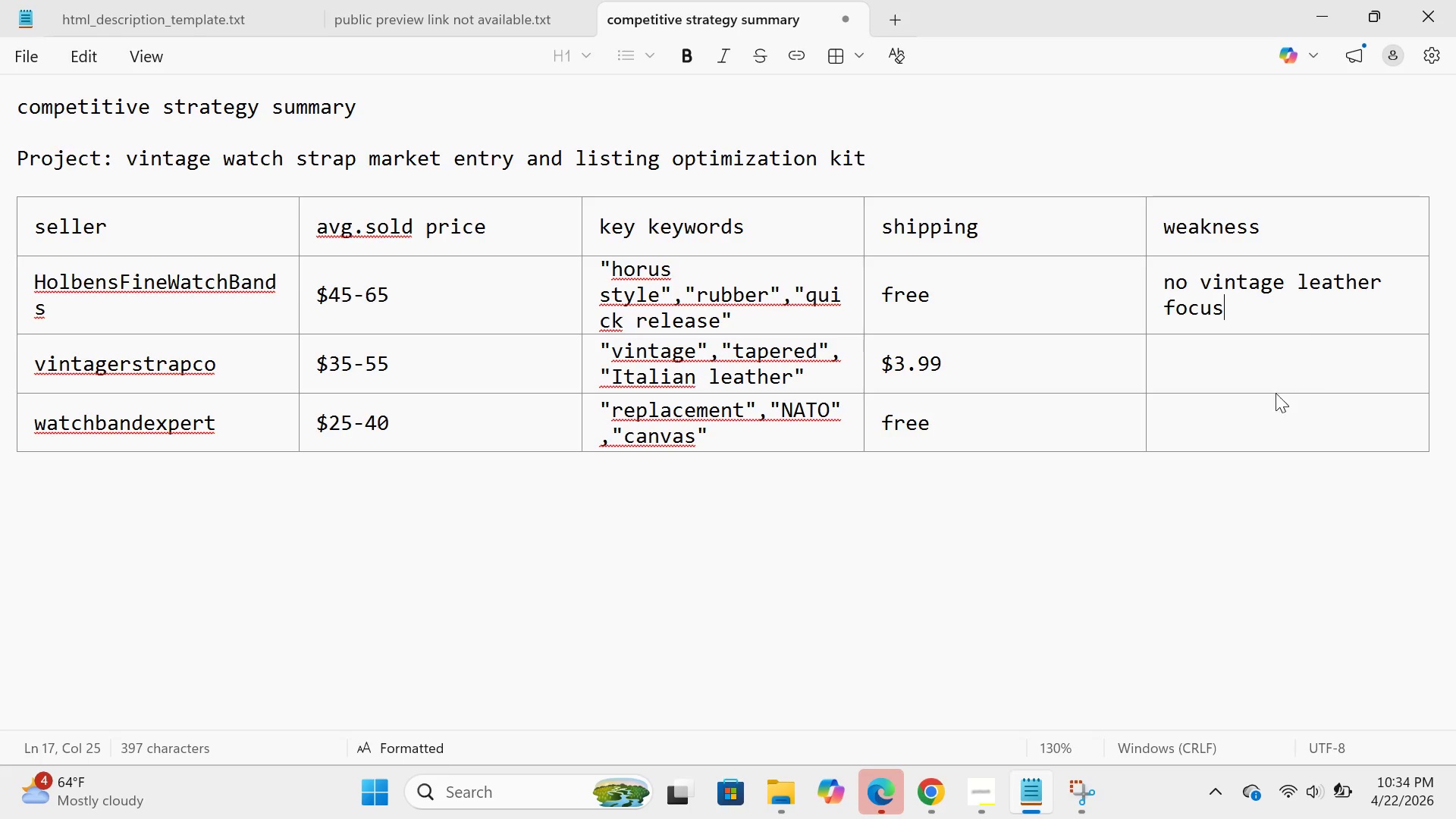 
left_click([1247, 383])
 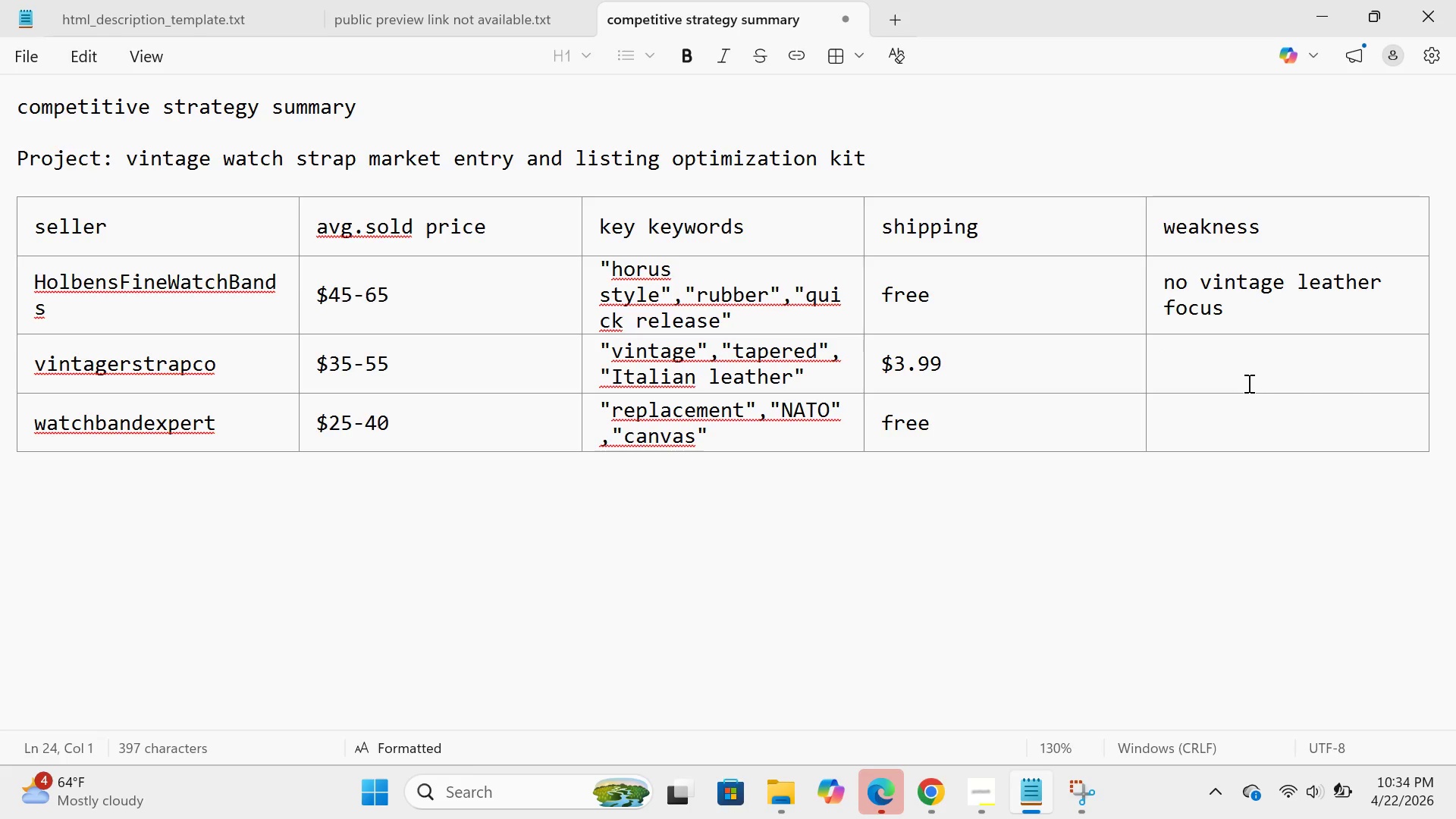 
type(limited fitment guide)
 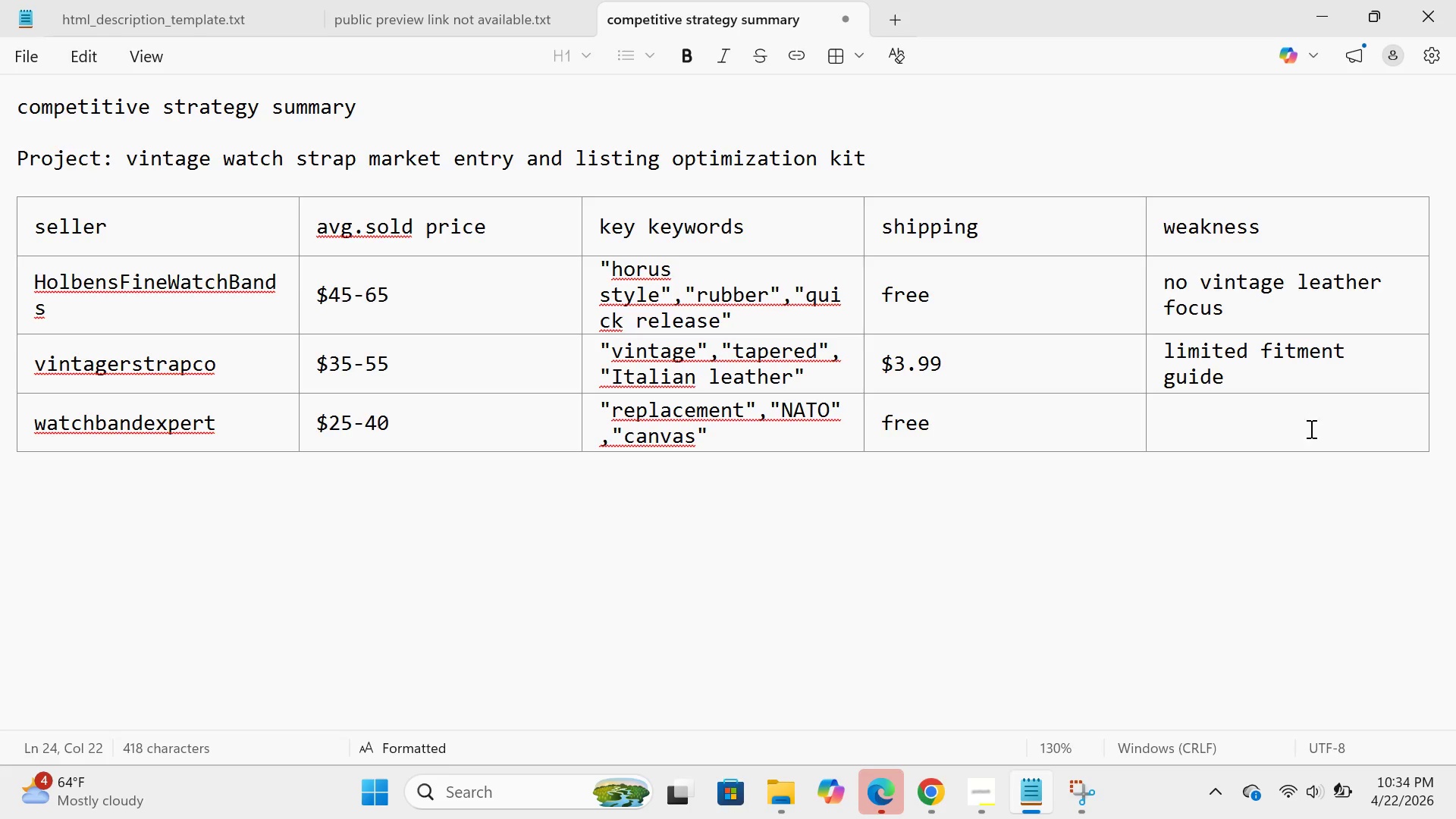 
left_click([1293, 422])
 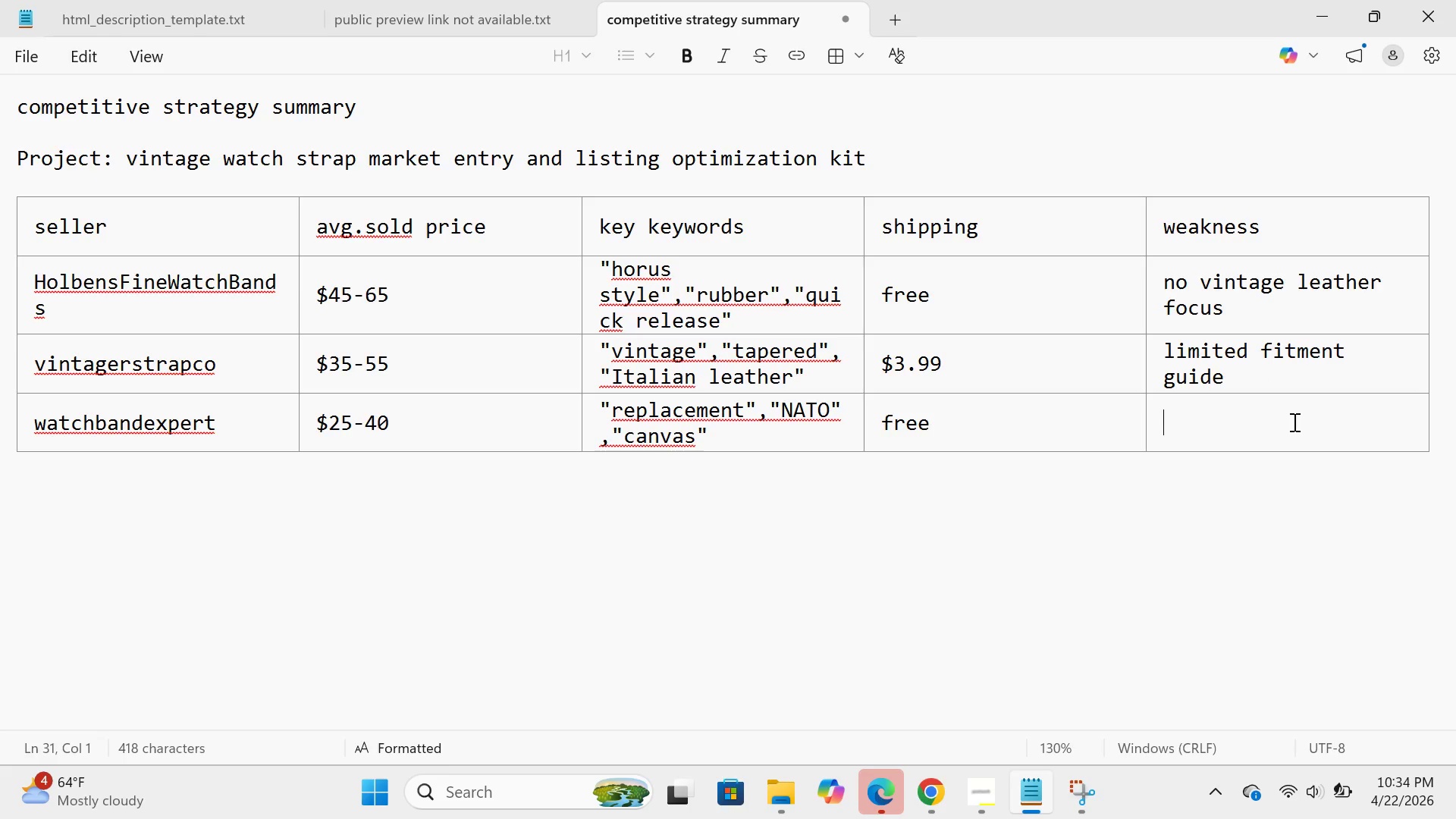 
type(generic descriptions)
 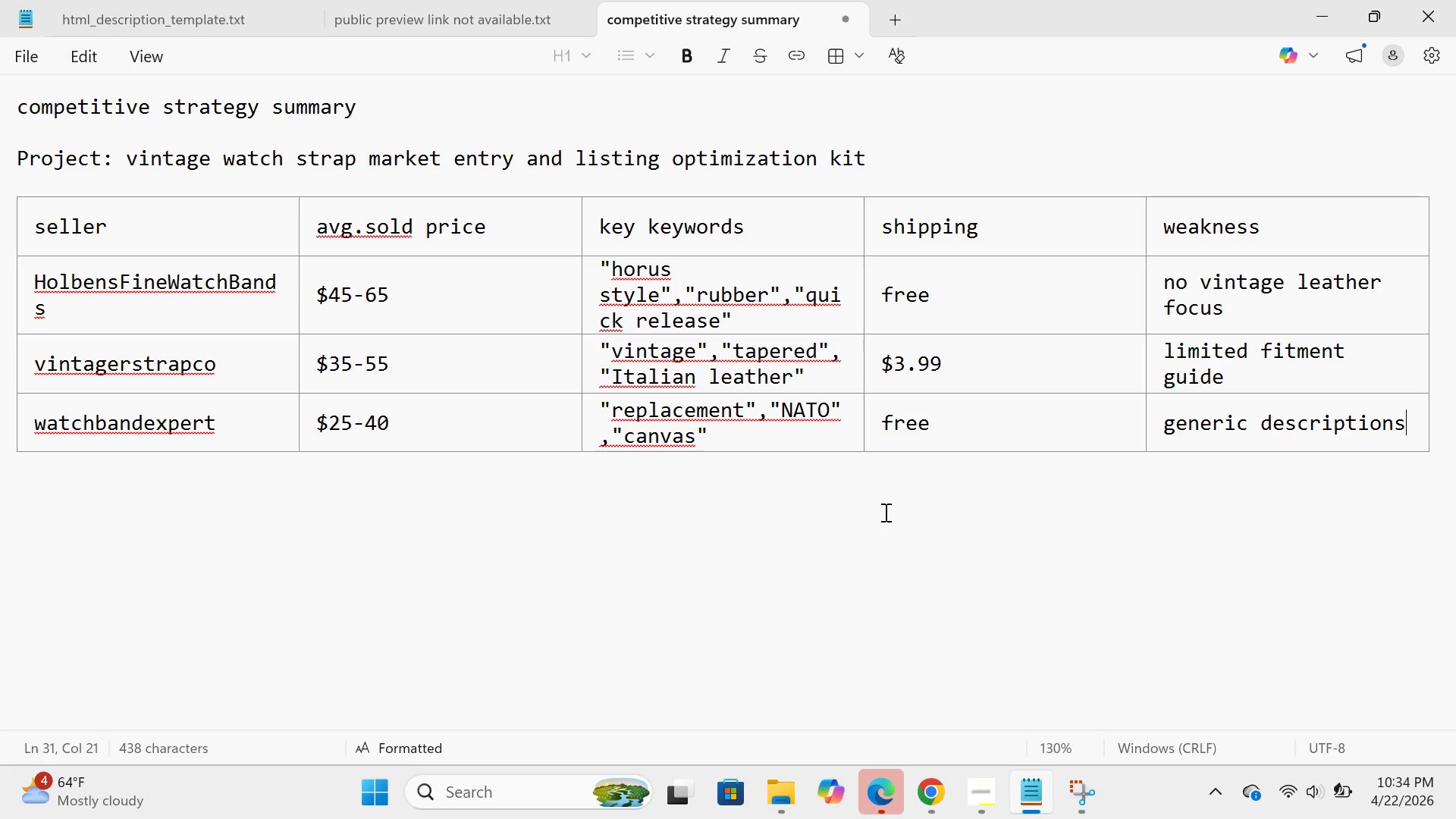 
wait(10.48)
 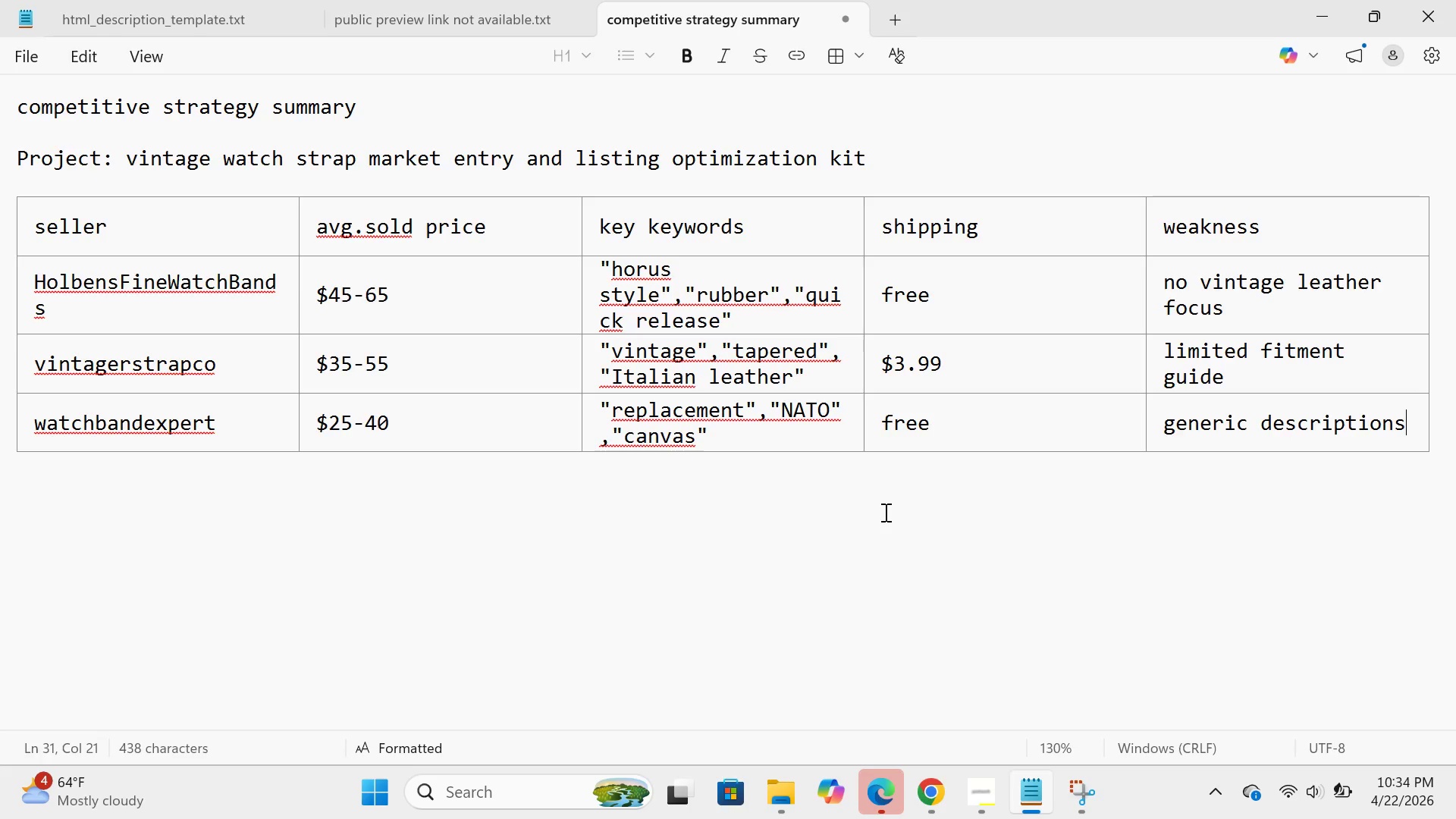 
left_click([830, 173])
 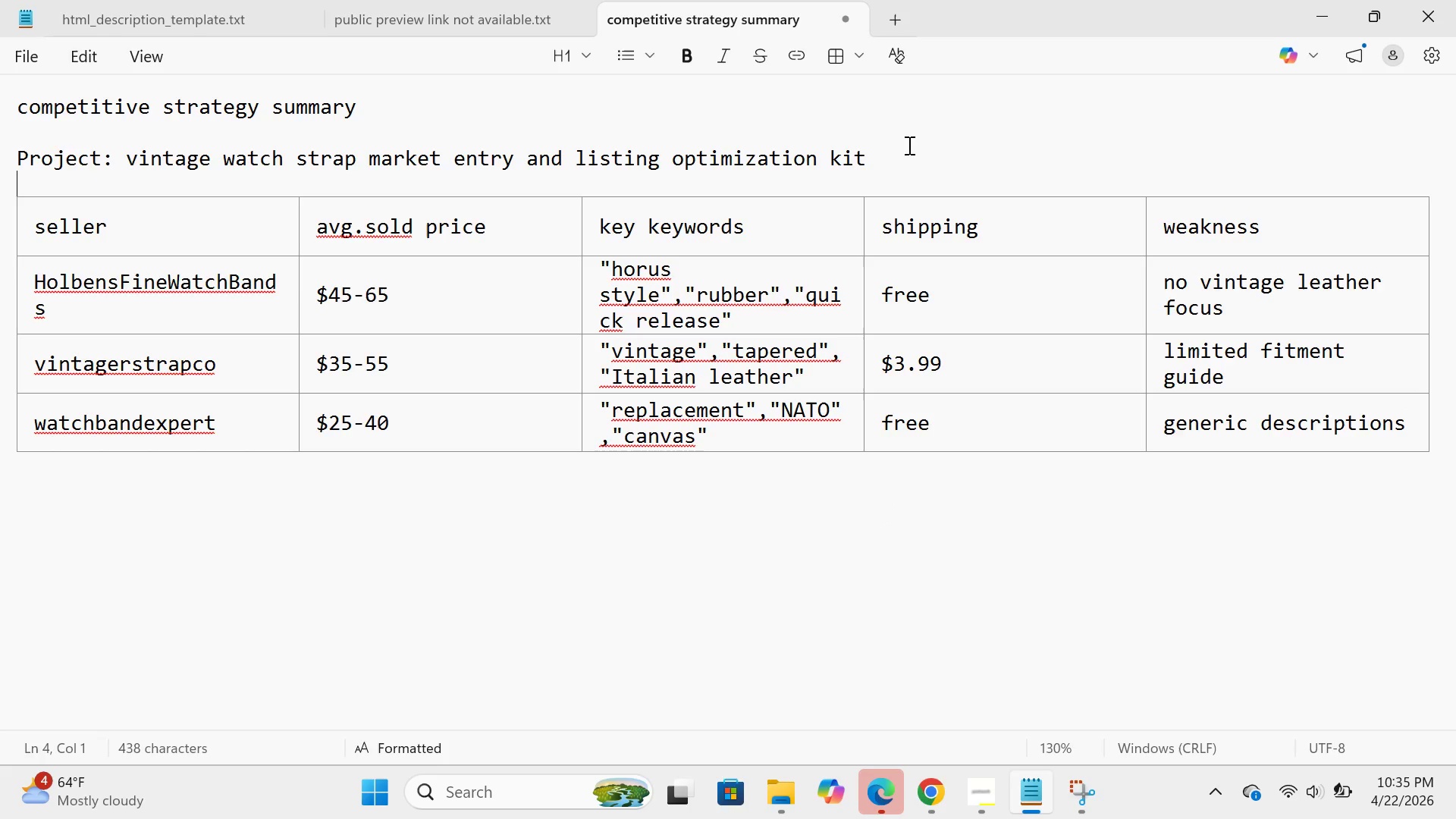 
left_click([912, 140])
 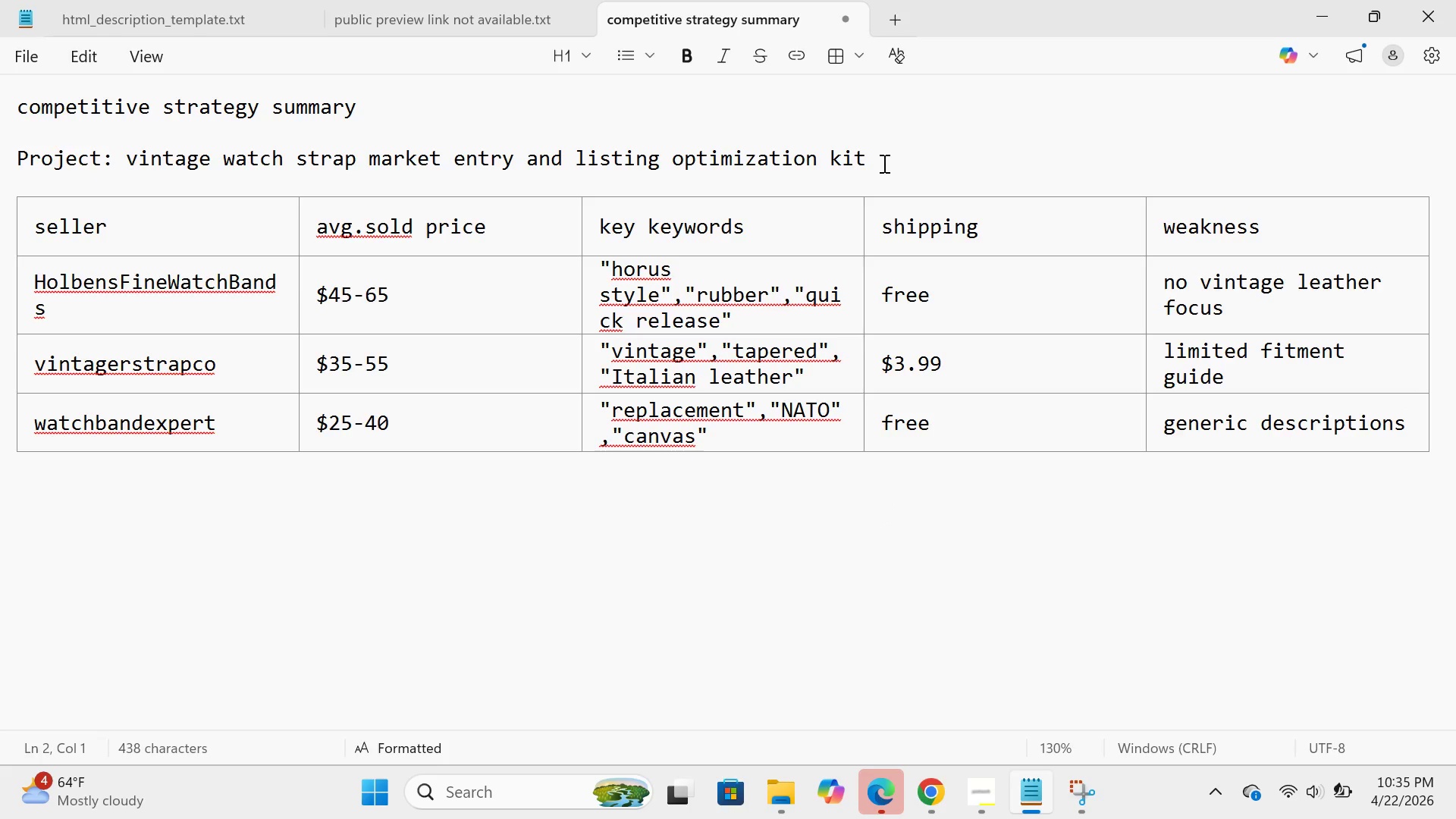 
left_click([883, 163])
 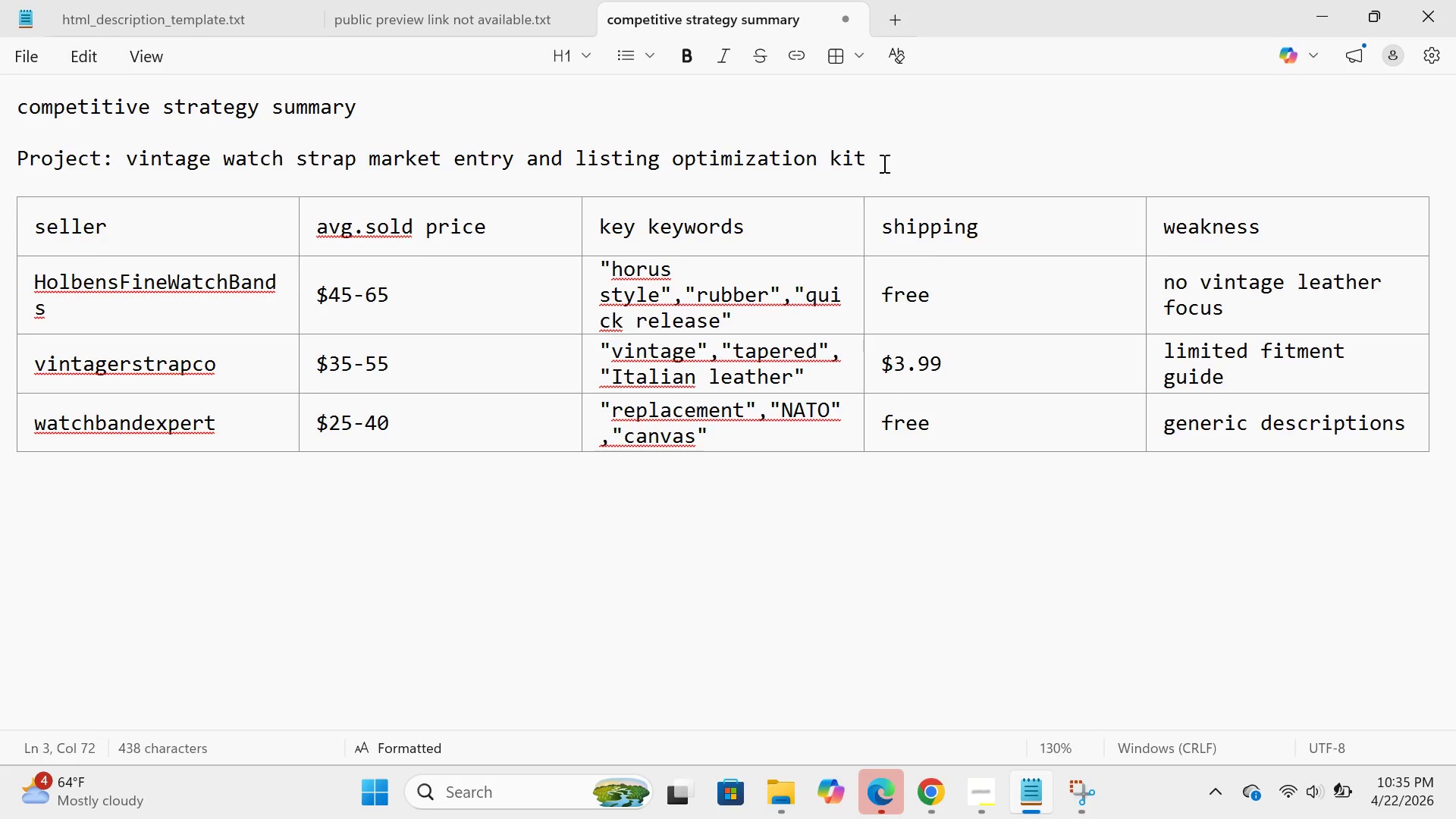 
key(Enter)
 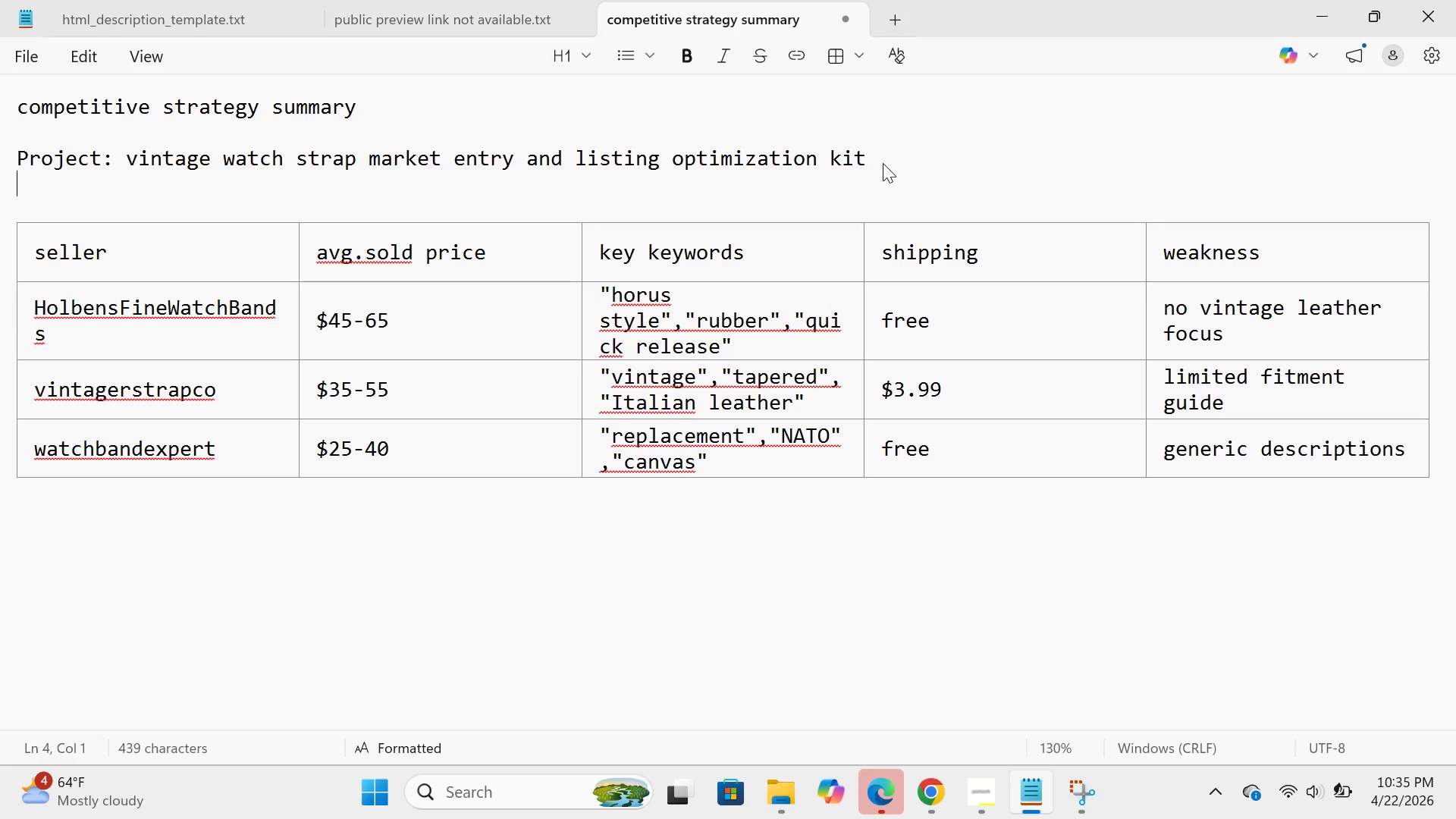 
type(client:a)
key(Backspace)
type(second=)
key(Backspace)
type(0)
key(Backspace)
type(-hand  seconds)
 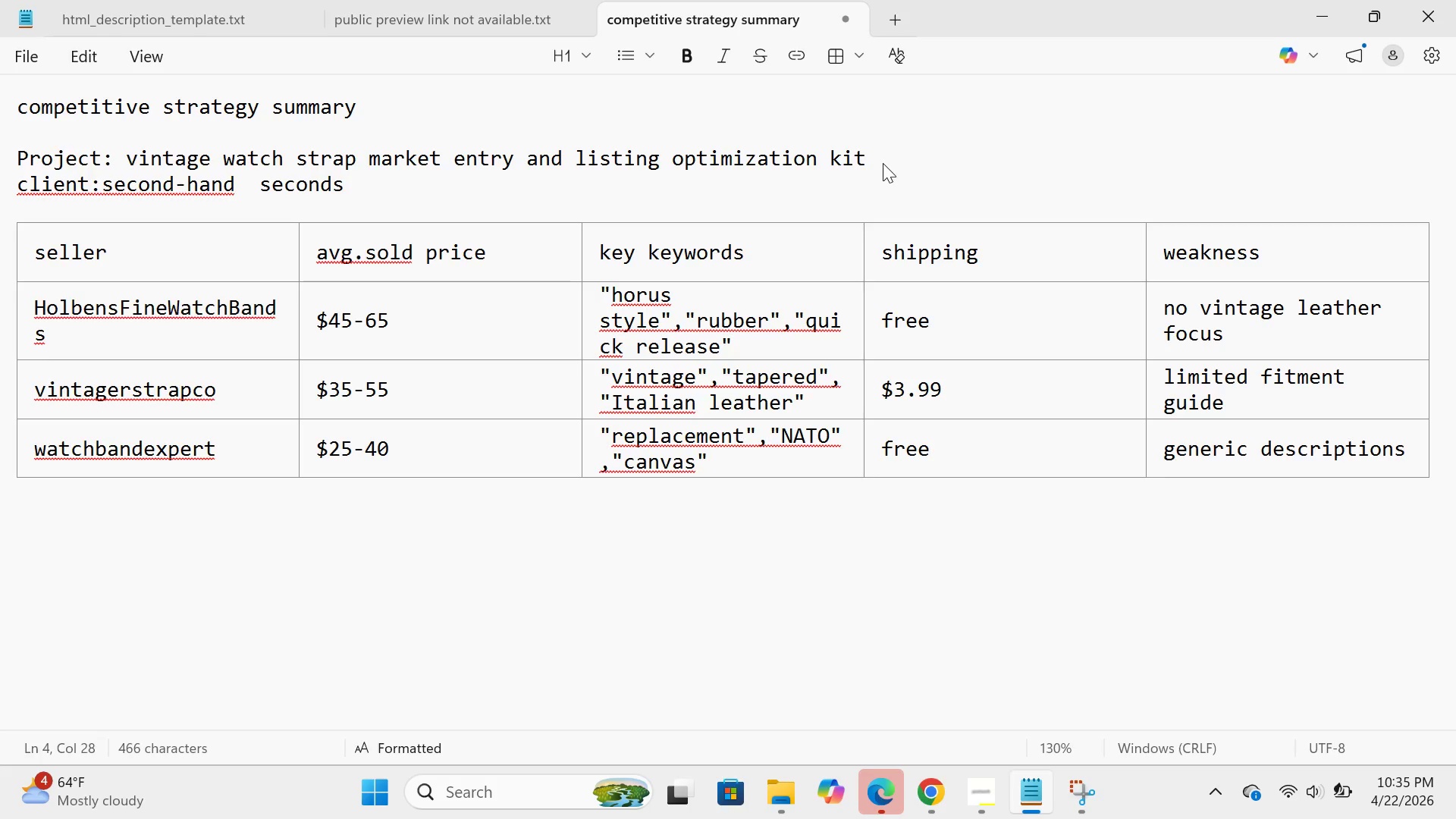 
left_click([103, 184])
 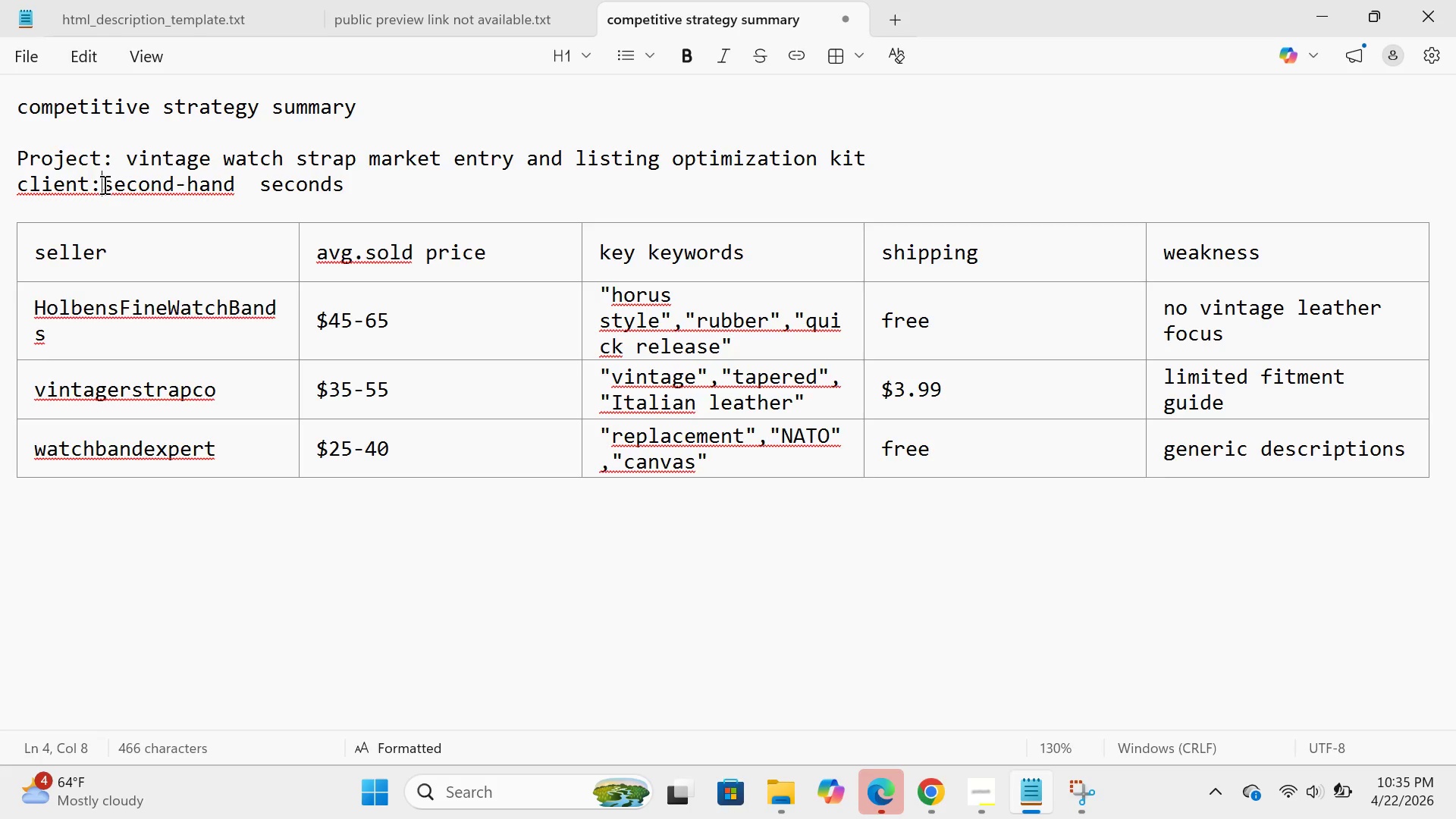 
key(Space)
 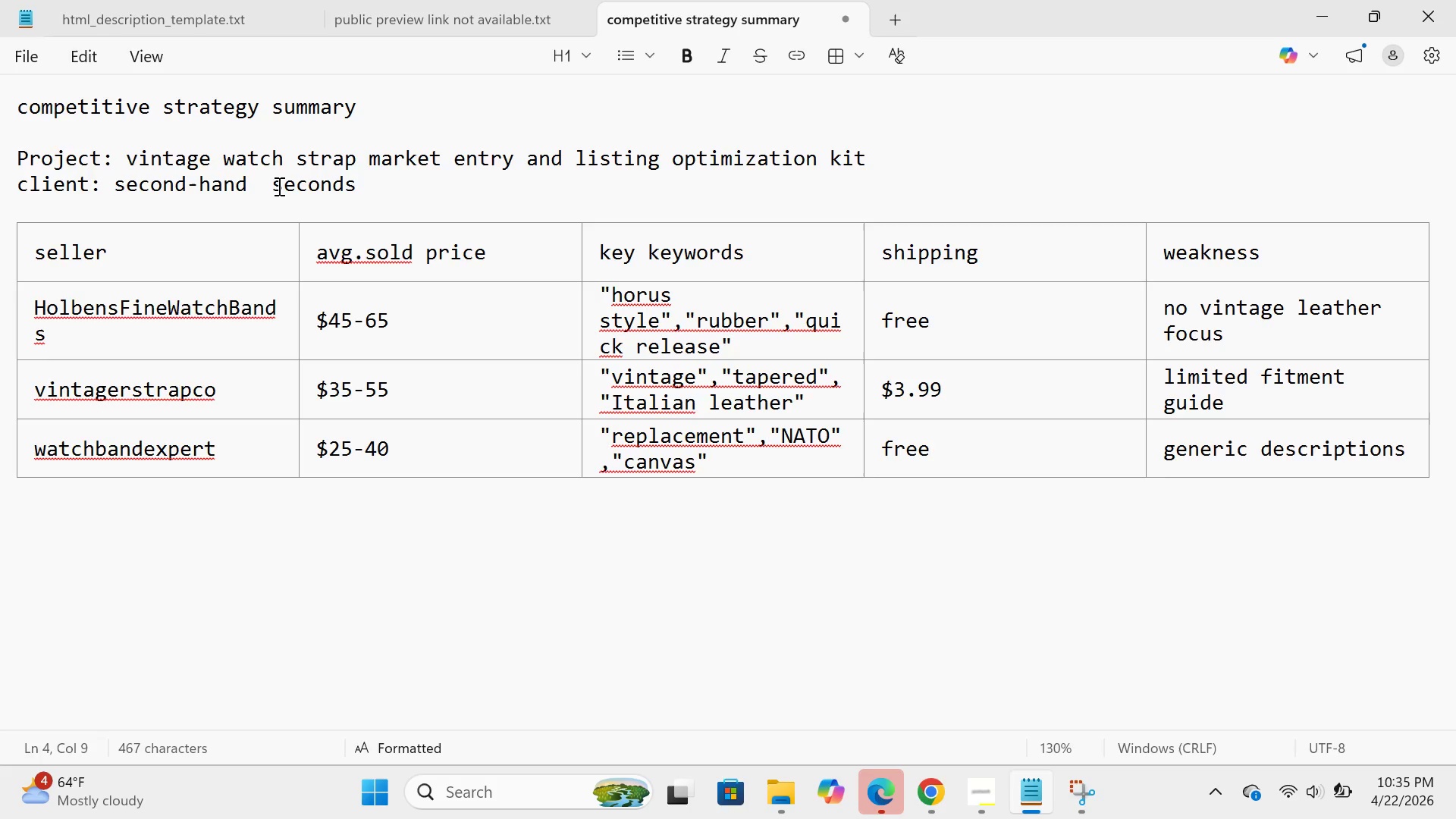 
left_click([271, 190])
 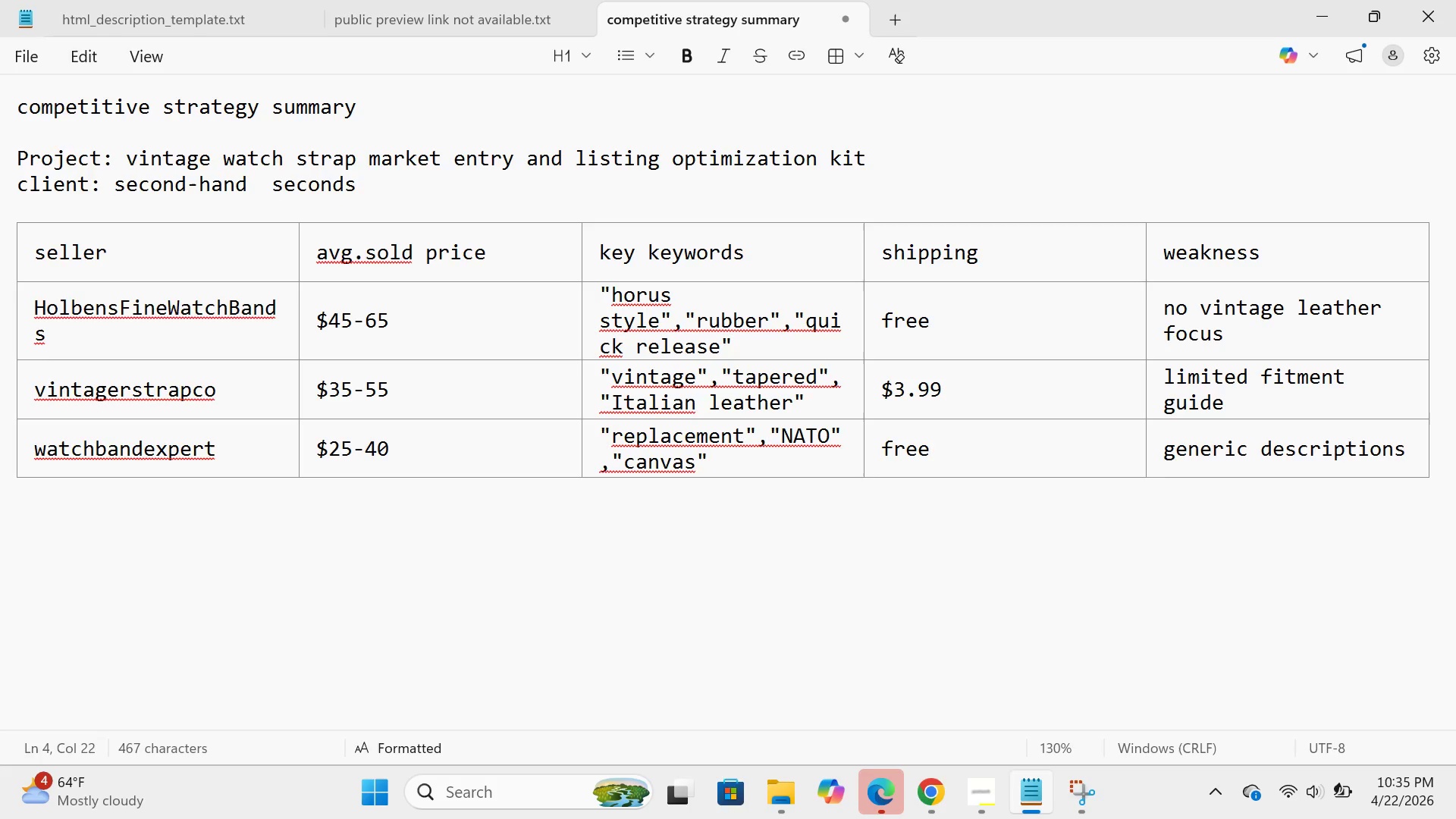 
key(Equal)
 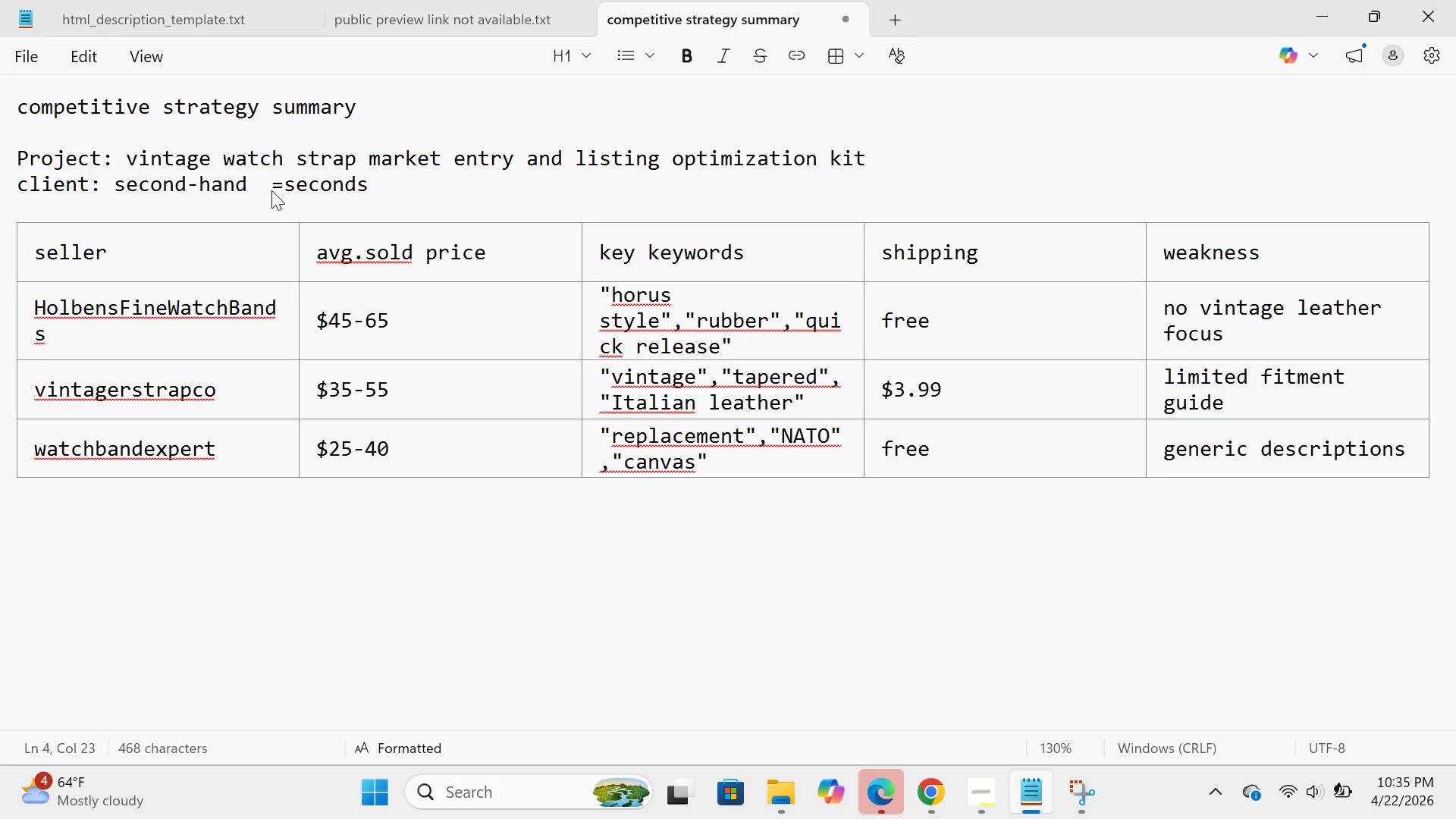 
key(Backspace)
 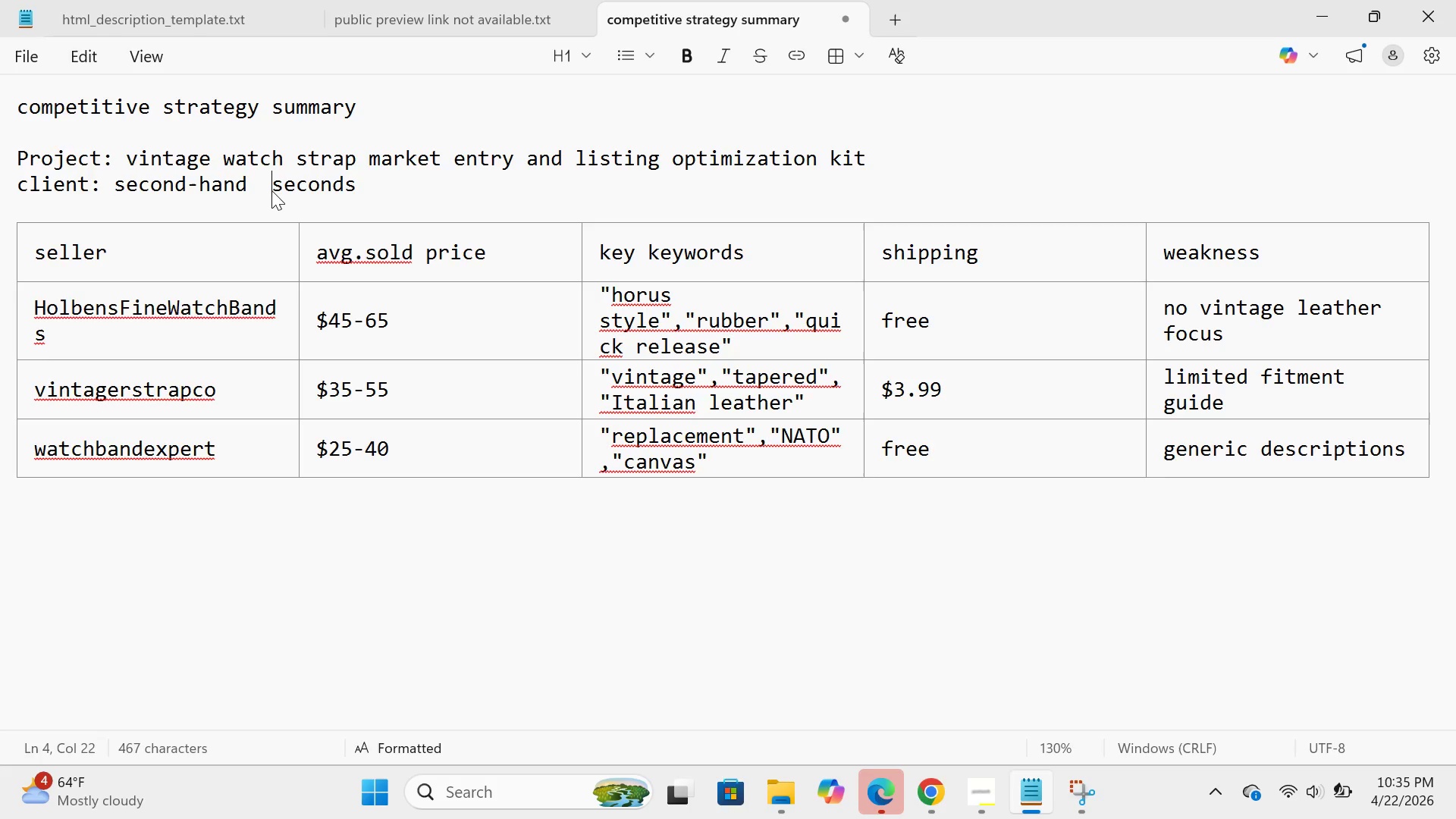 
key(Backspace)
 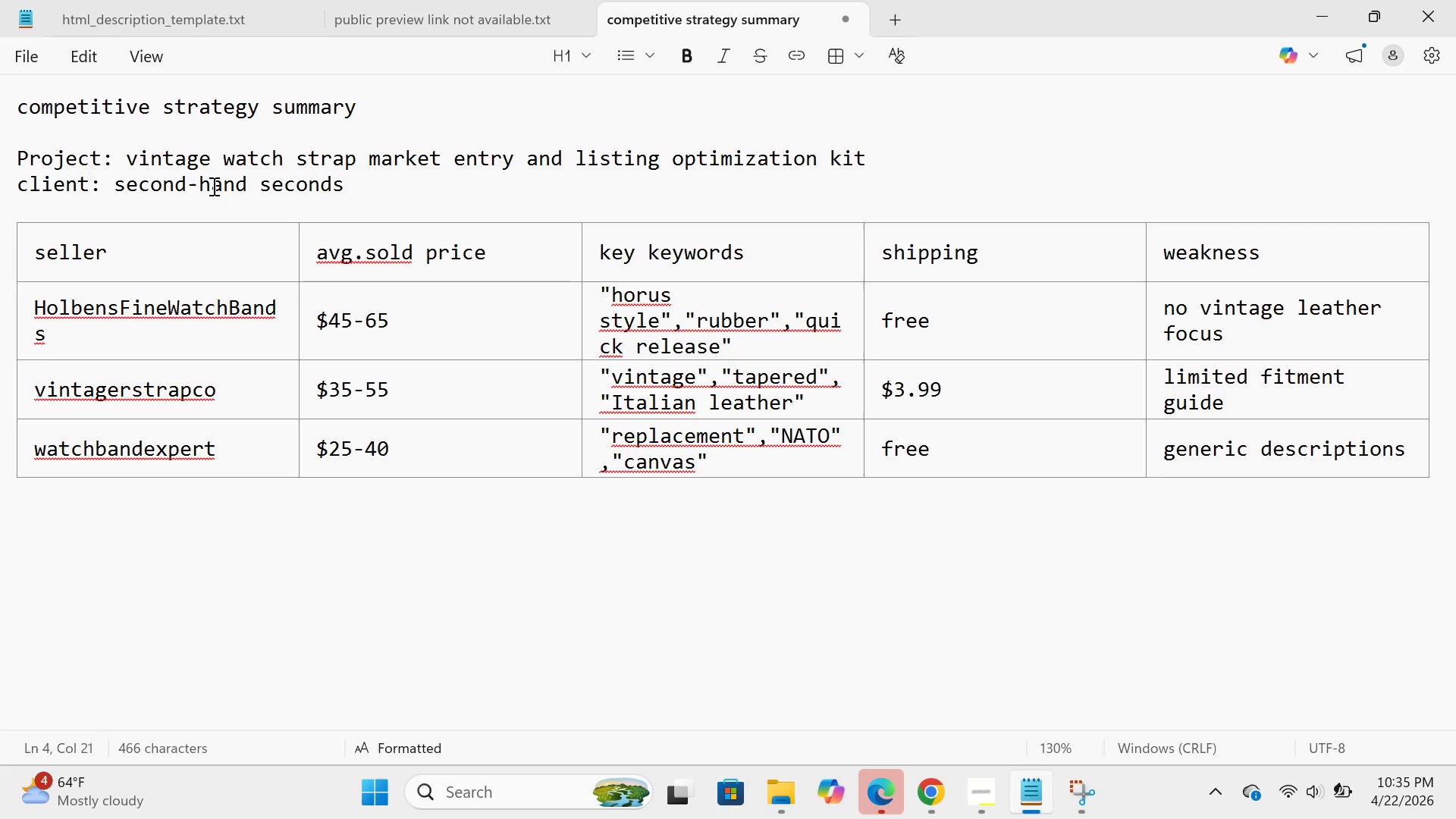 
left_click([353, 179])
 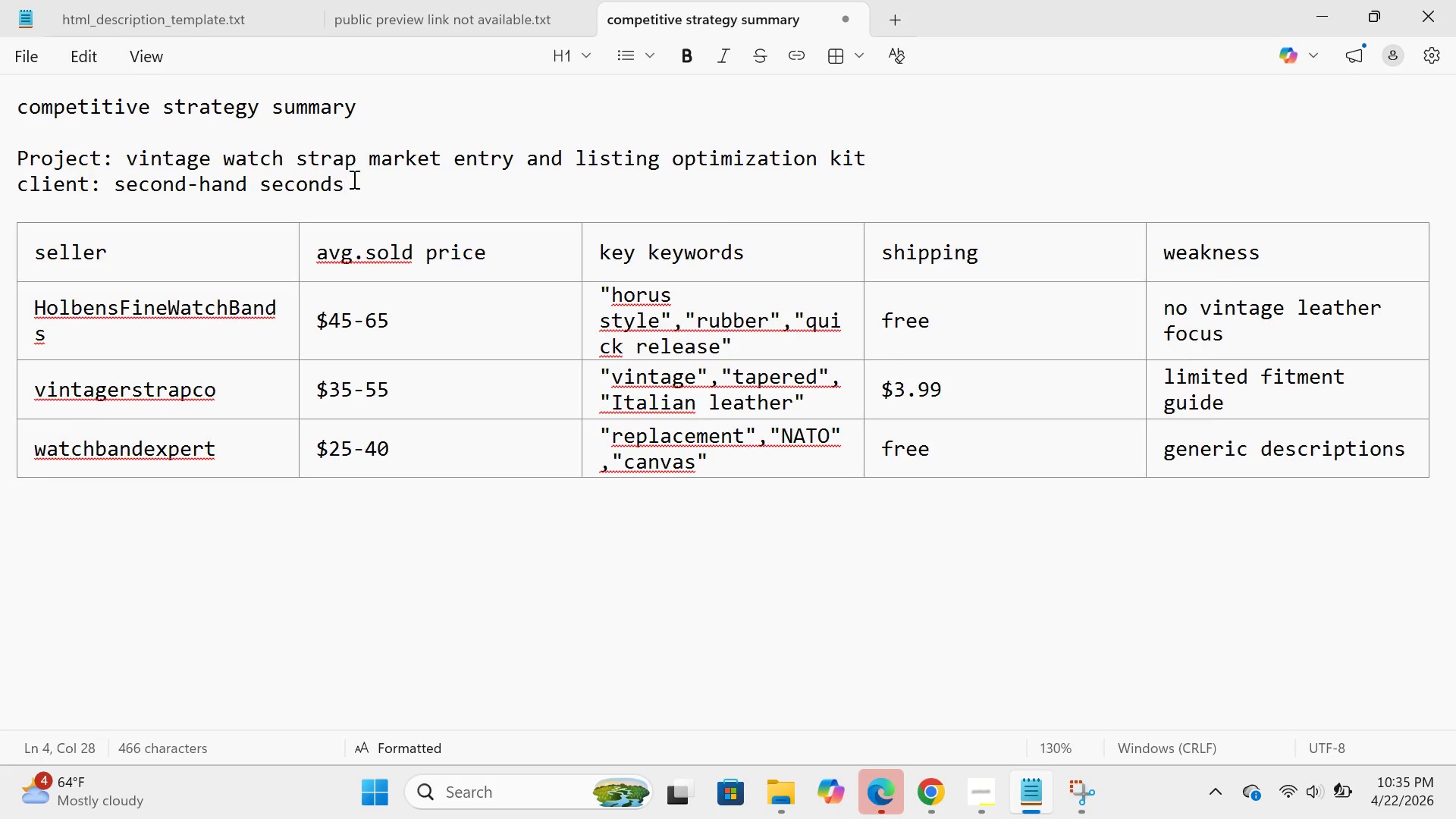 
key(Enter)
 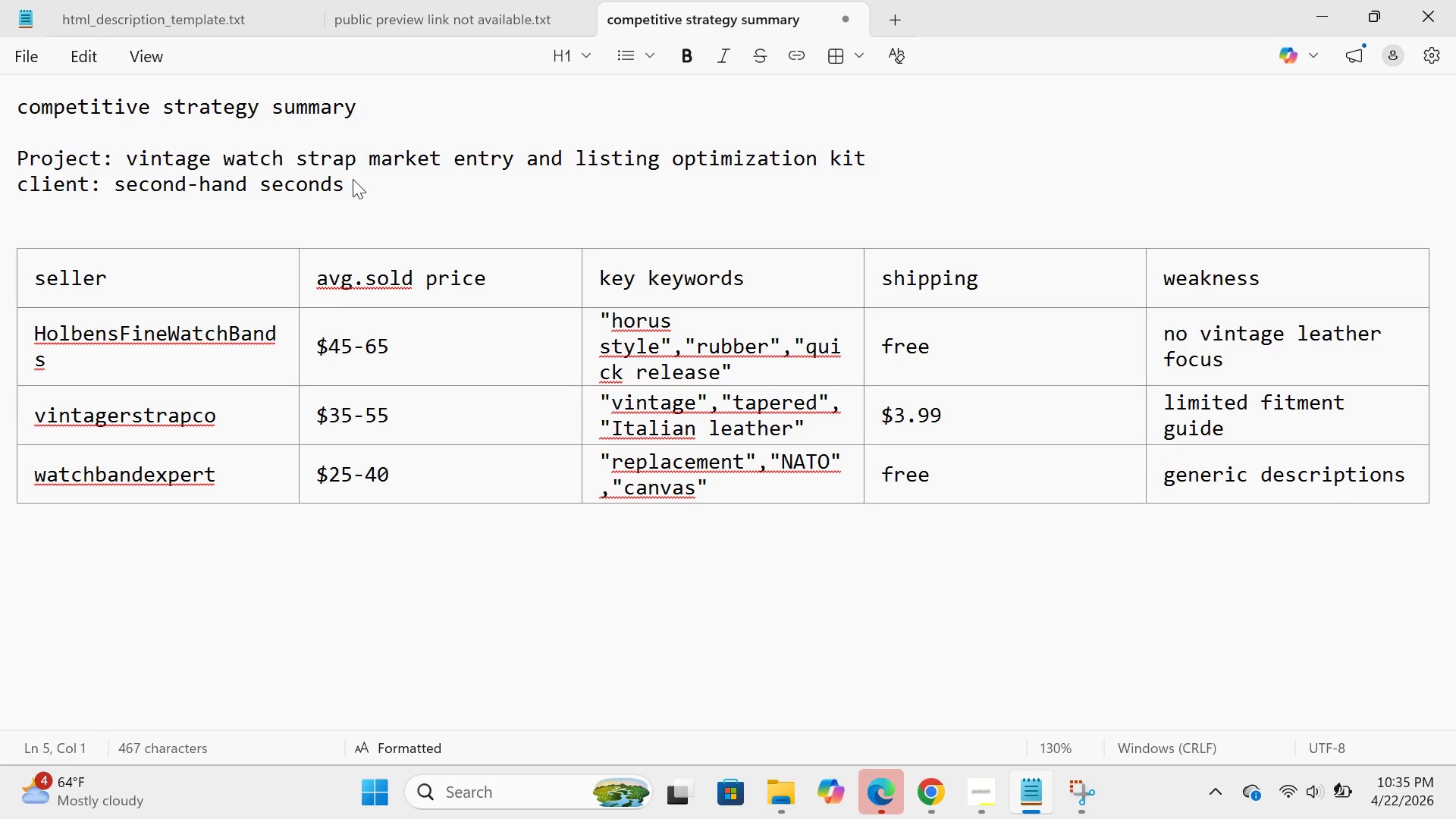 
type(1.compet)
 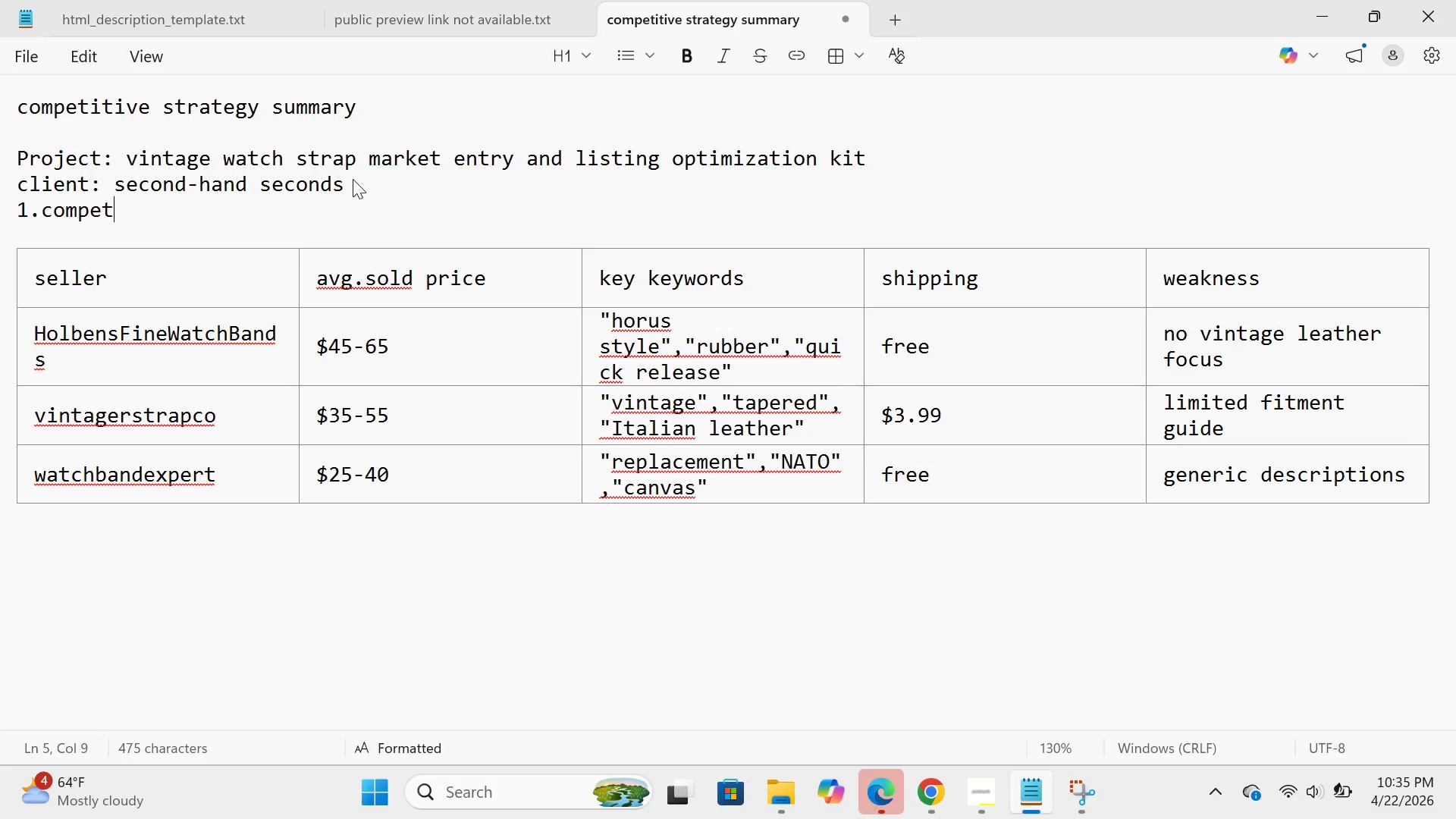 
type(itor performance audit)
 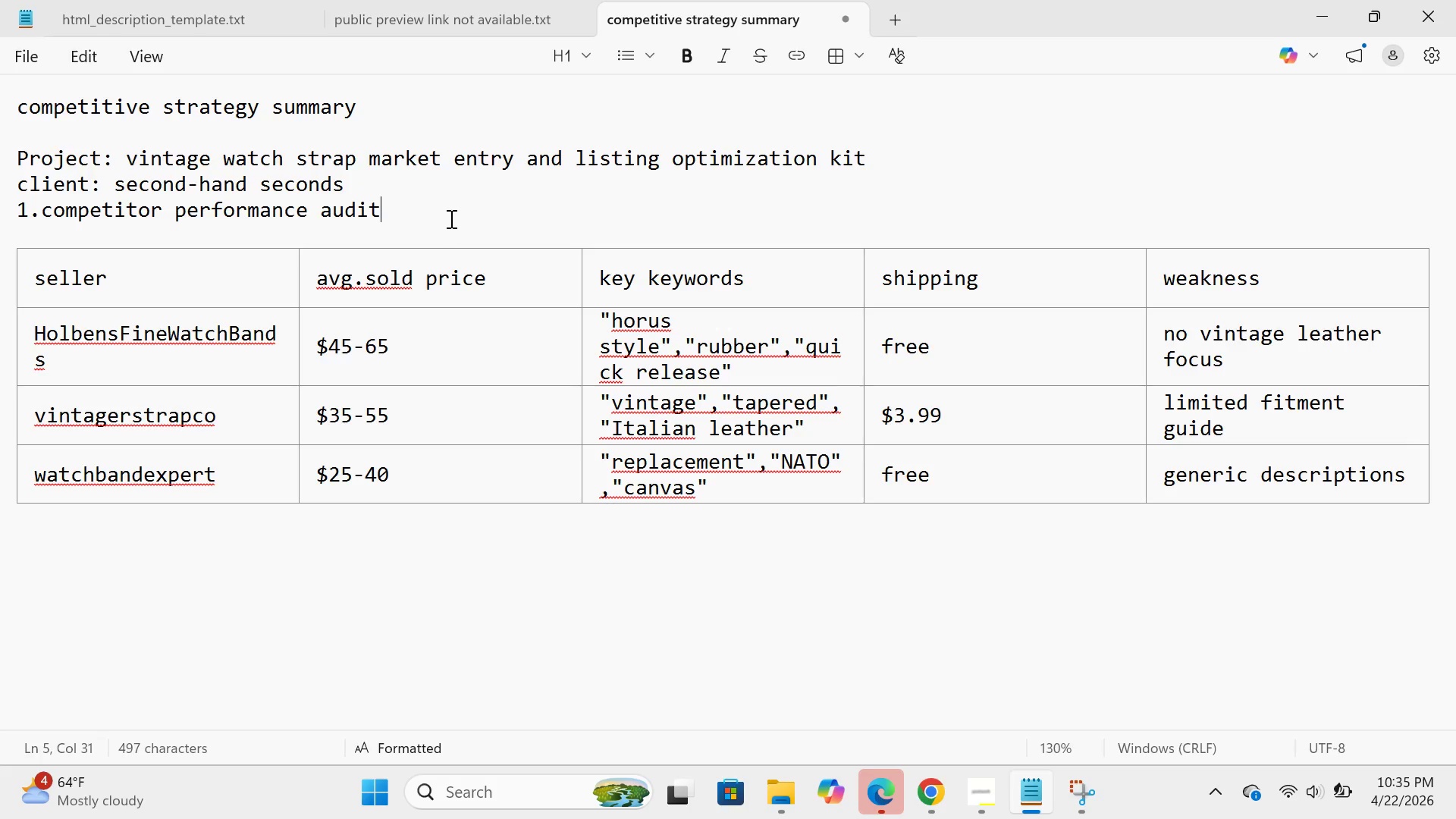 
left_click([447, 217])
 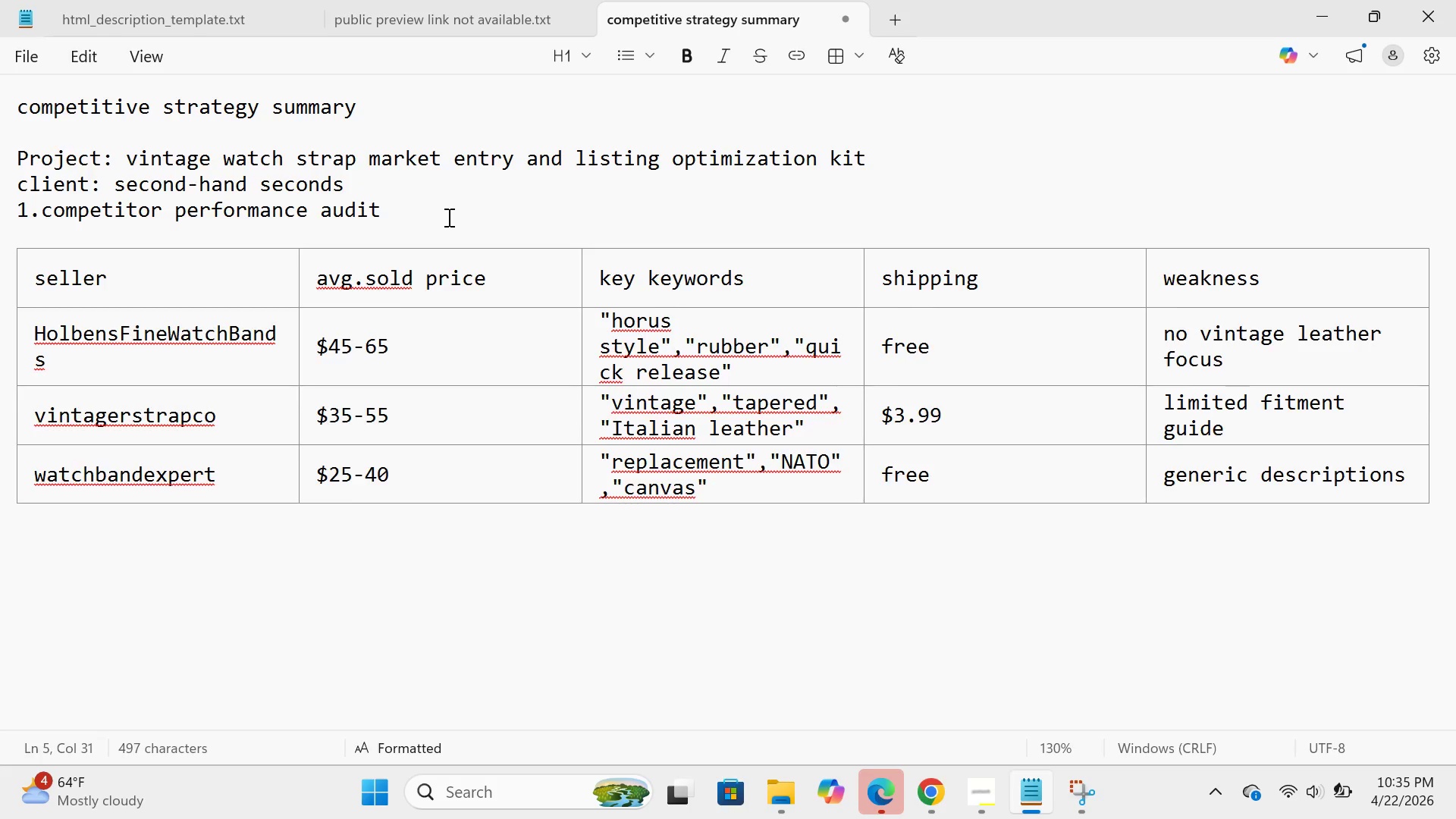 
key(Enter)
 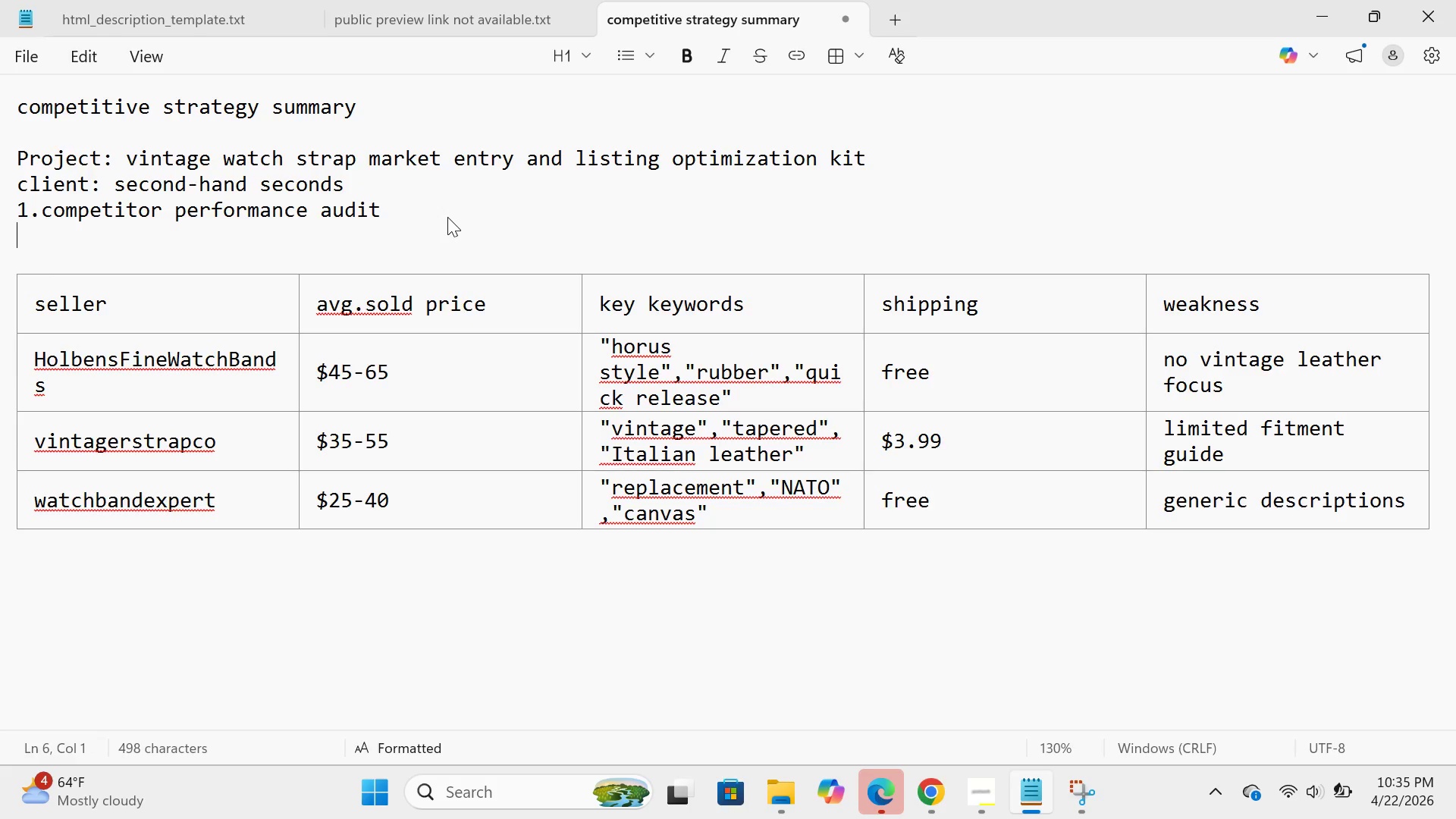 
type(three eBay=)
key(Backspace)
type(+)
key(Backspace)
type(_)
key(Backspace)
type(=)
key(Backspace)
type(-performing ebay sellrs in the vintage watch )
 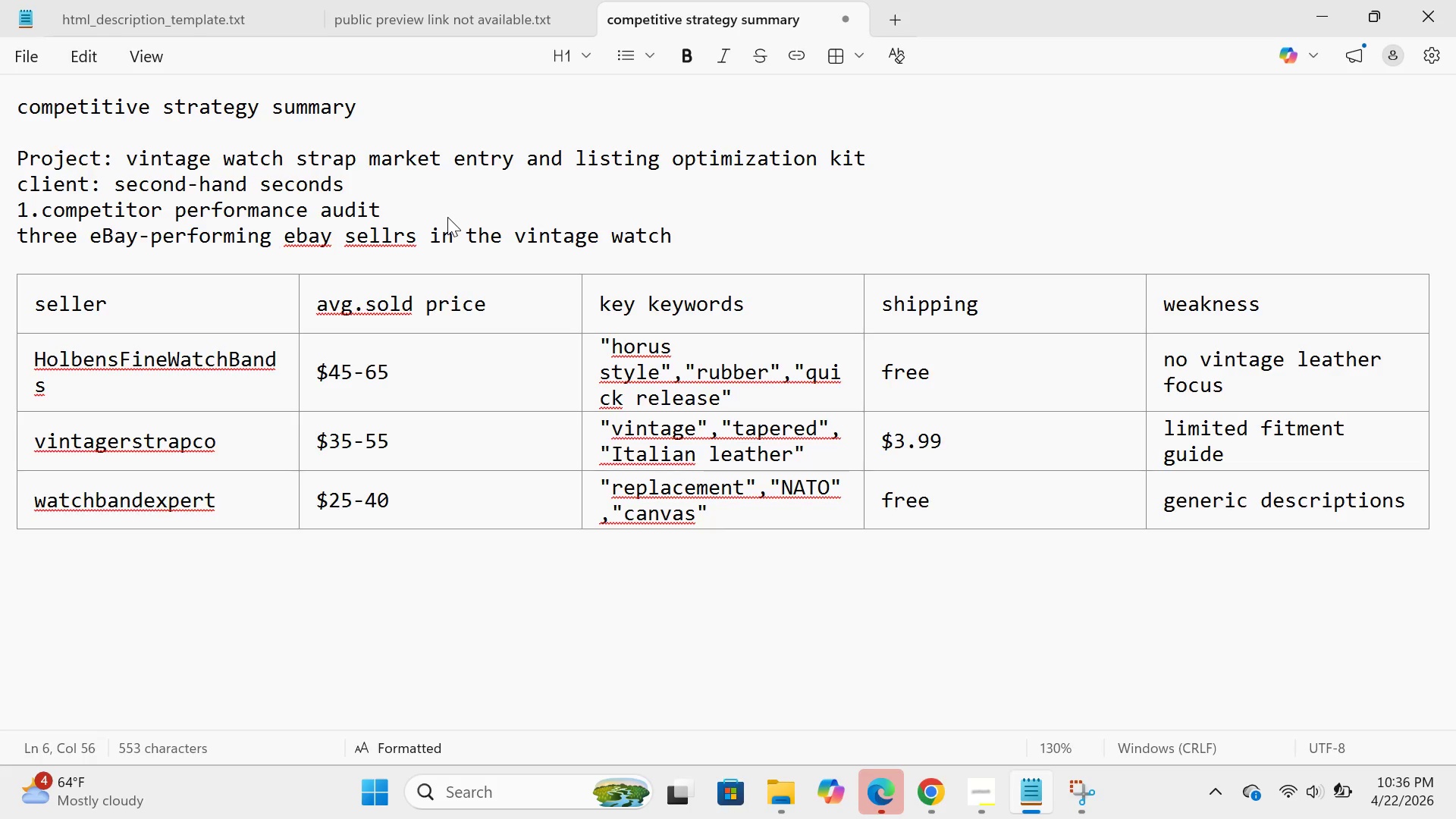 
left_click([391, 233])
 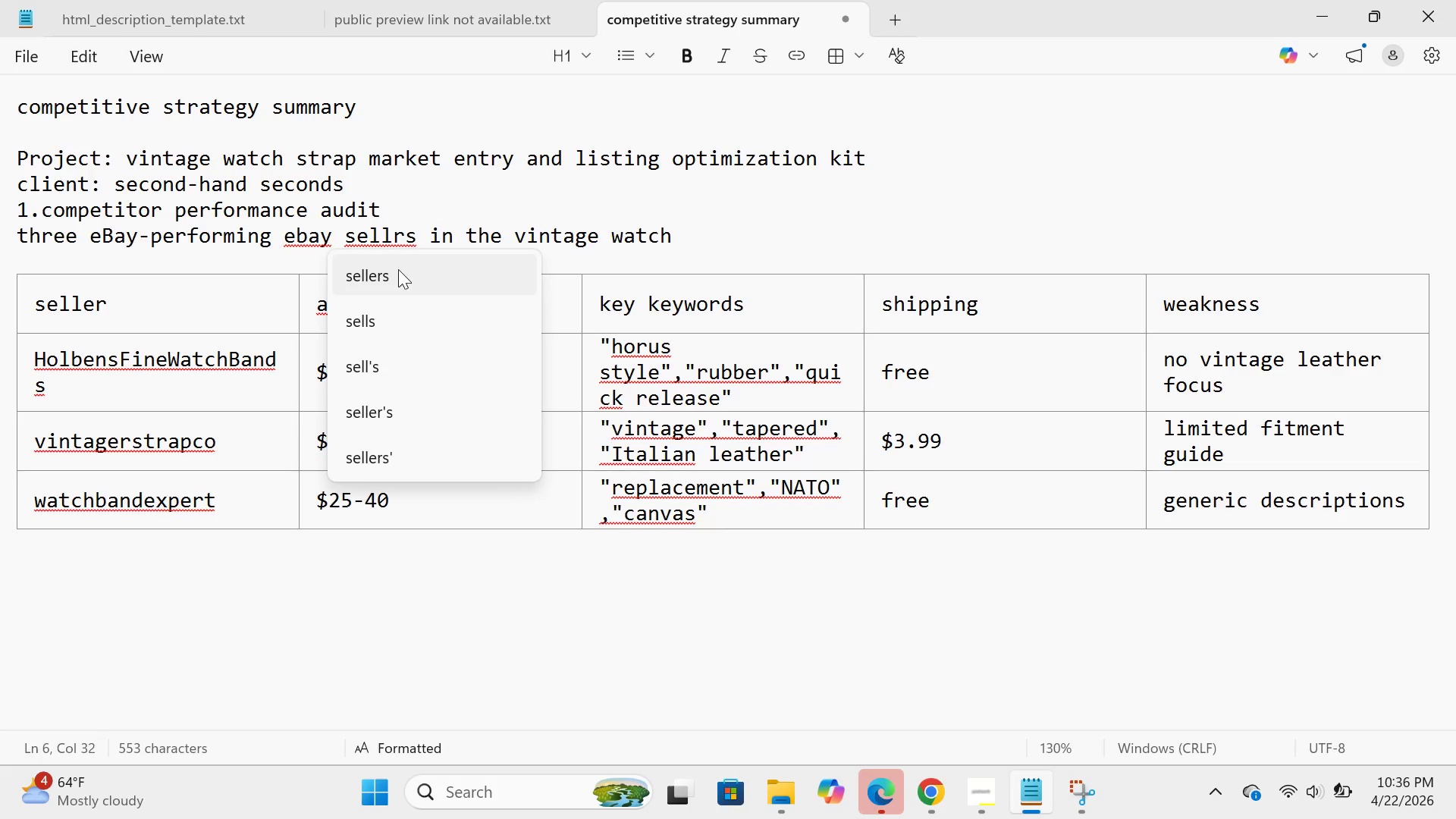 
left_click([387, 275])
 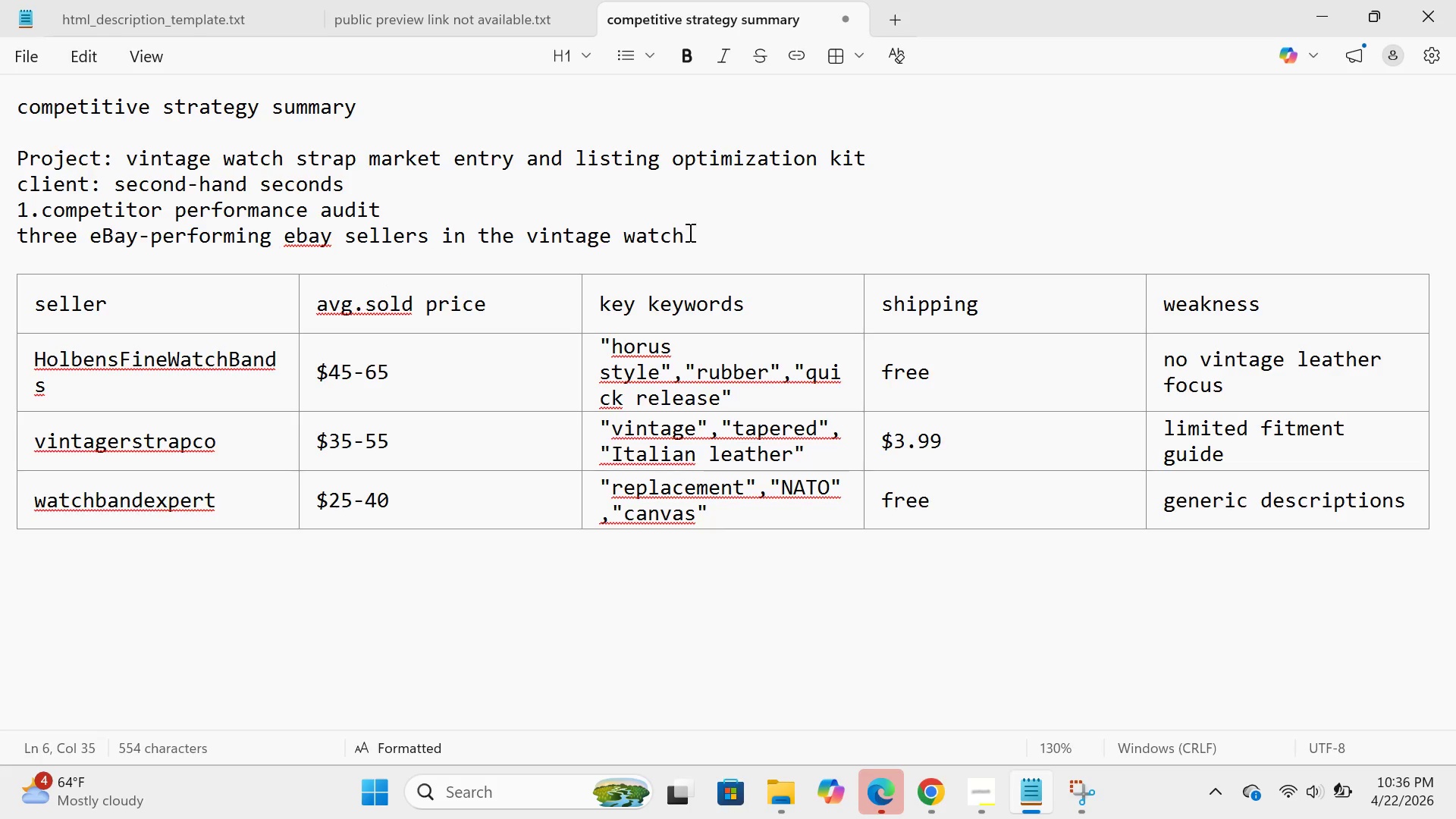 
left_click([698, 232])
 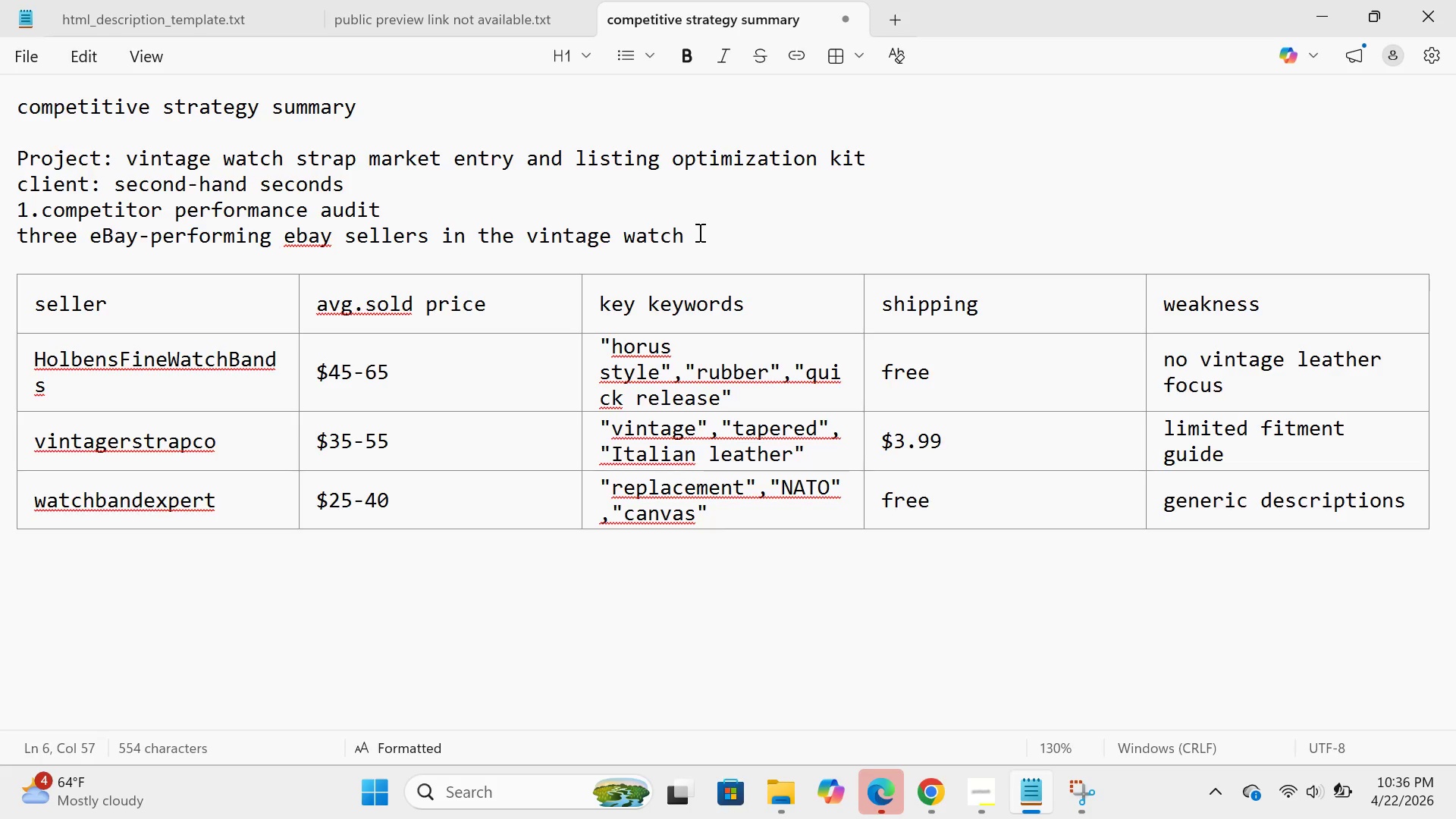 
type(strap niche)
 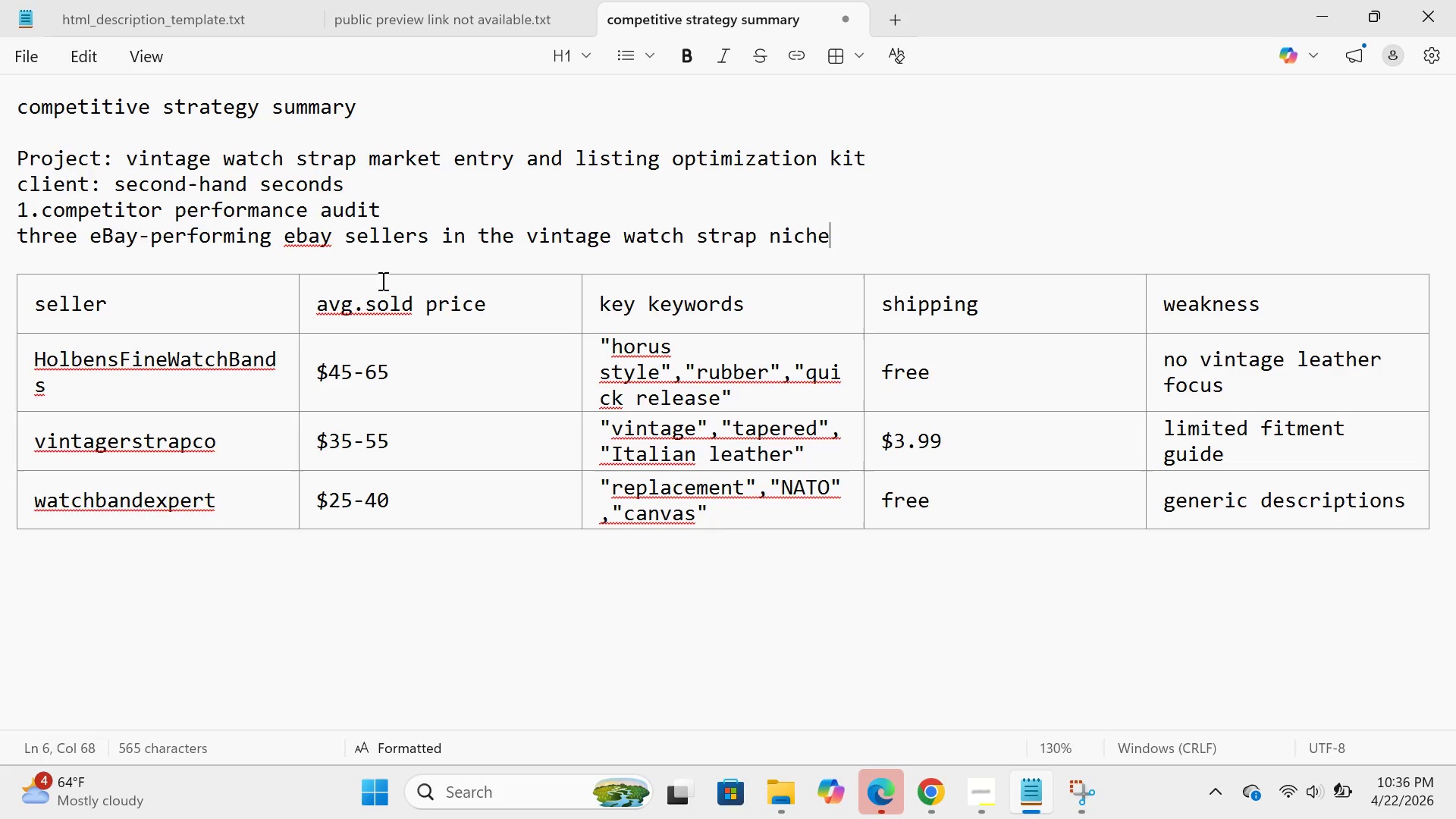 
left_click([303, 231])
 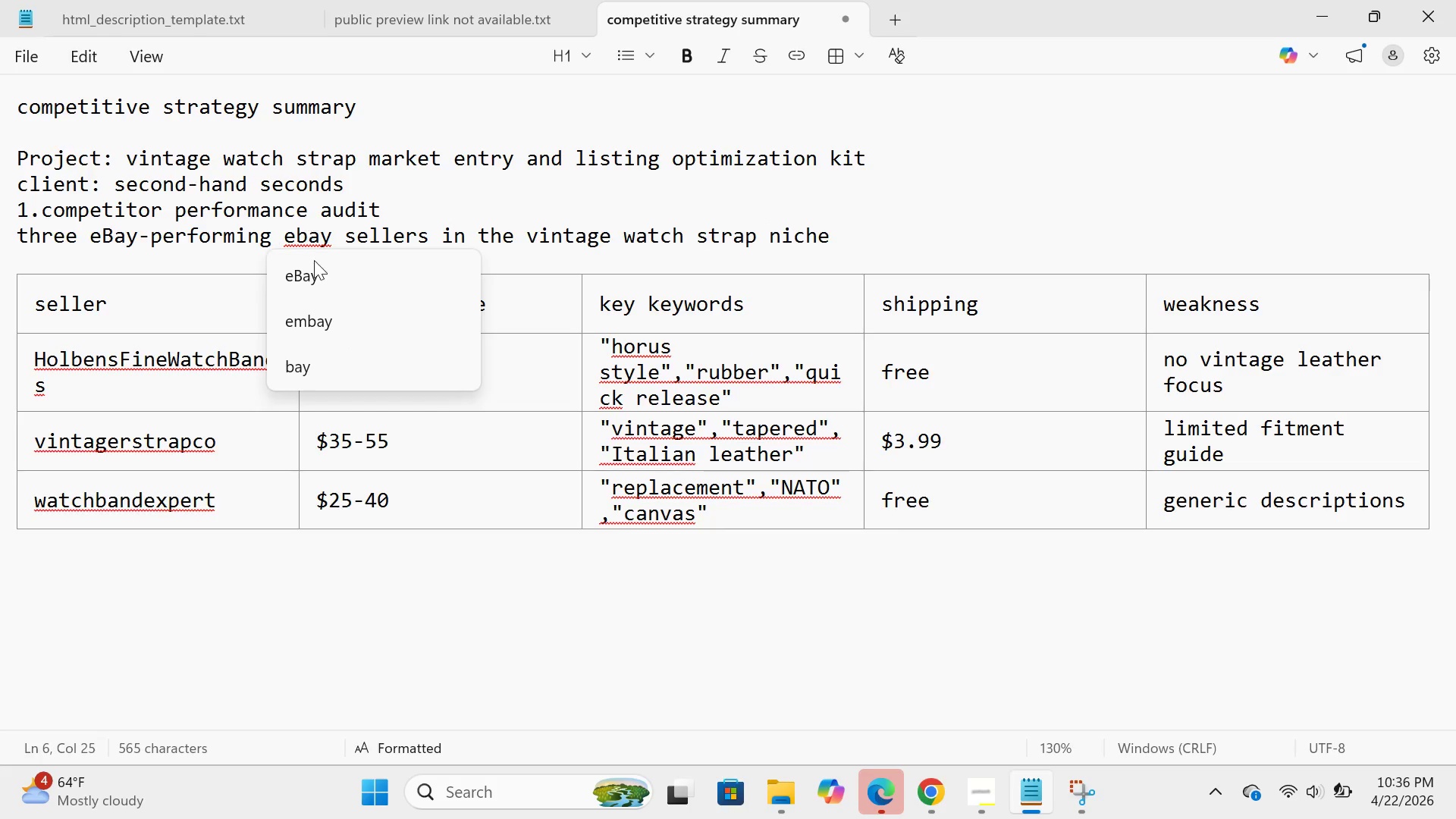 
left_click([314, 283])
 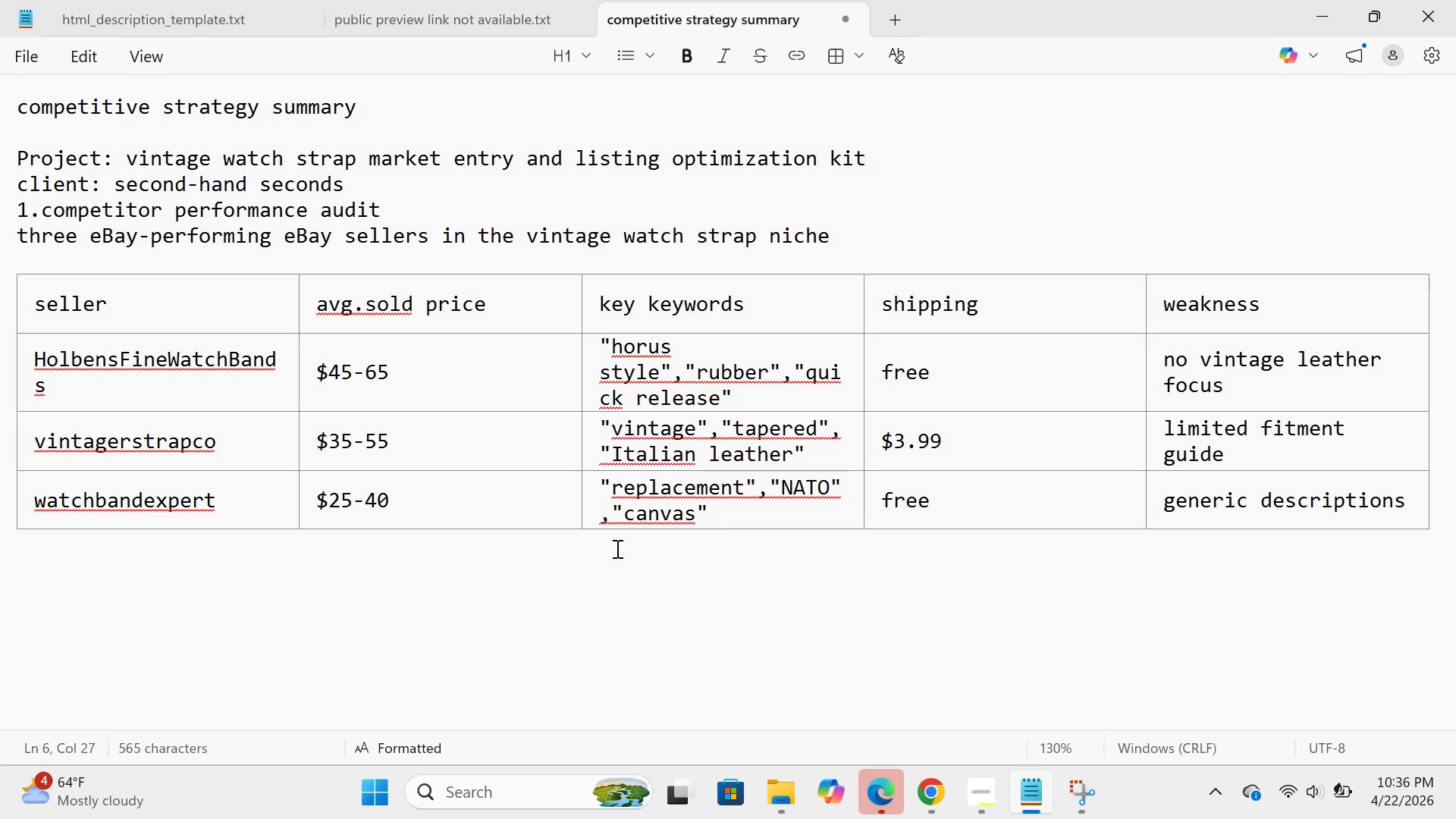 
scroll: coordinate [616, 548], scroll_direction: down, amount: 1.0
 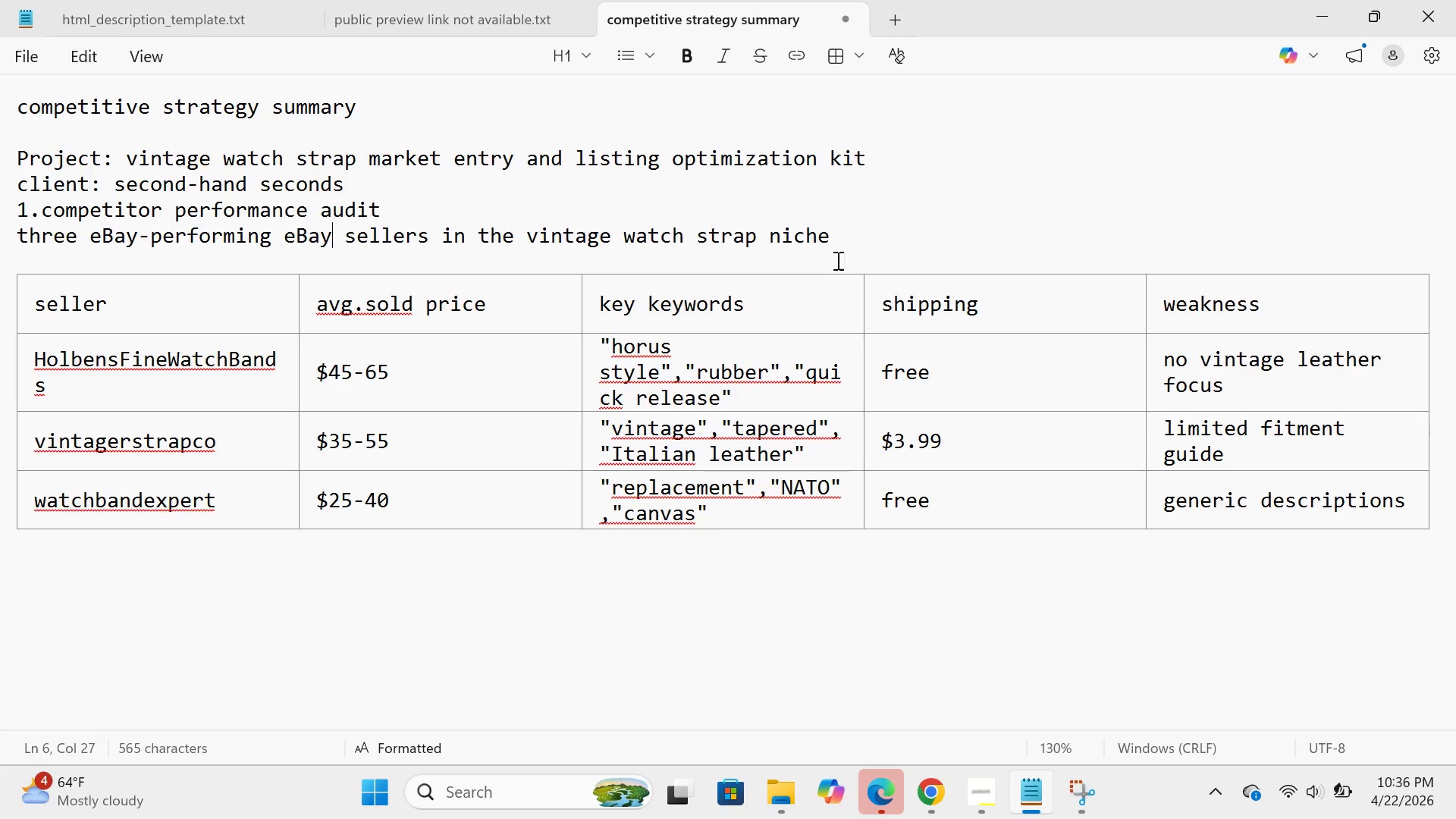 
double_click([861, 242])
 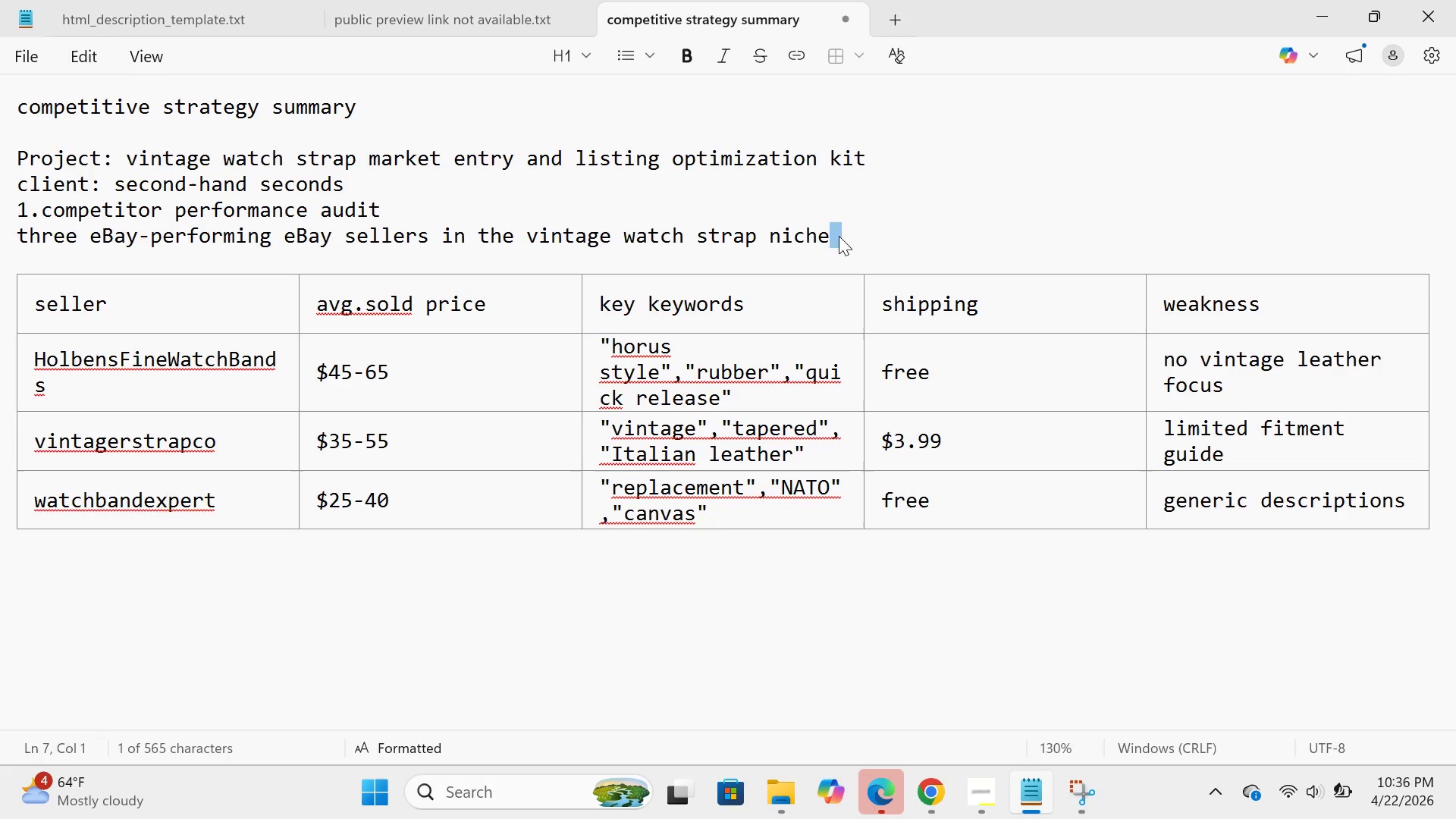 
left_click([834, 225])
 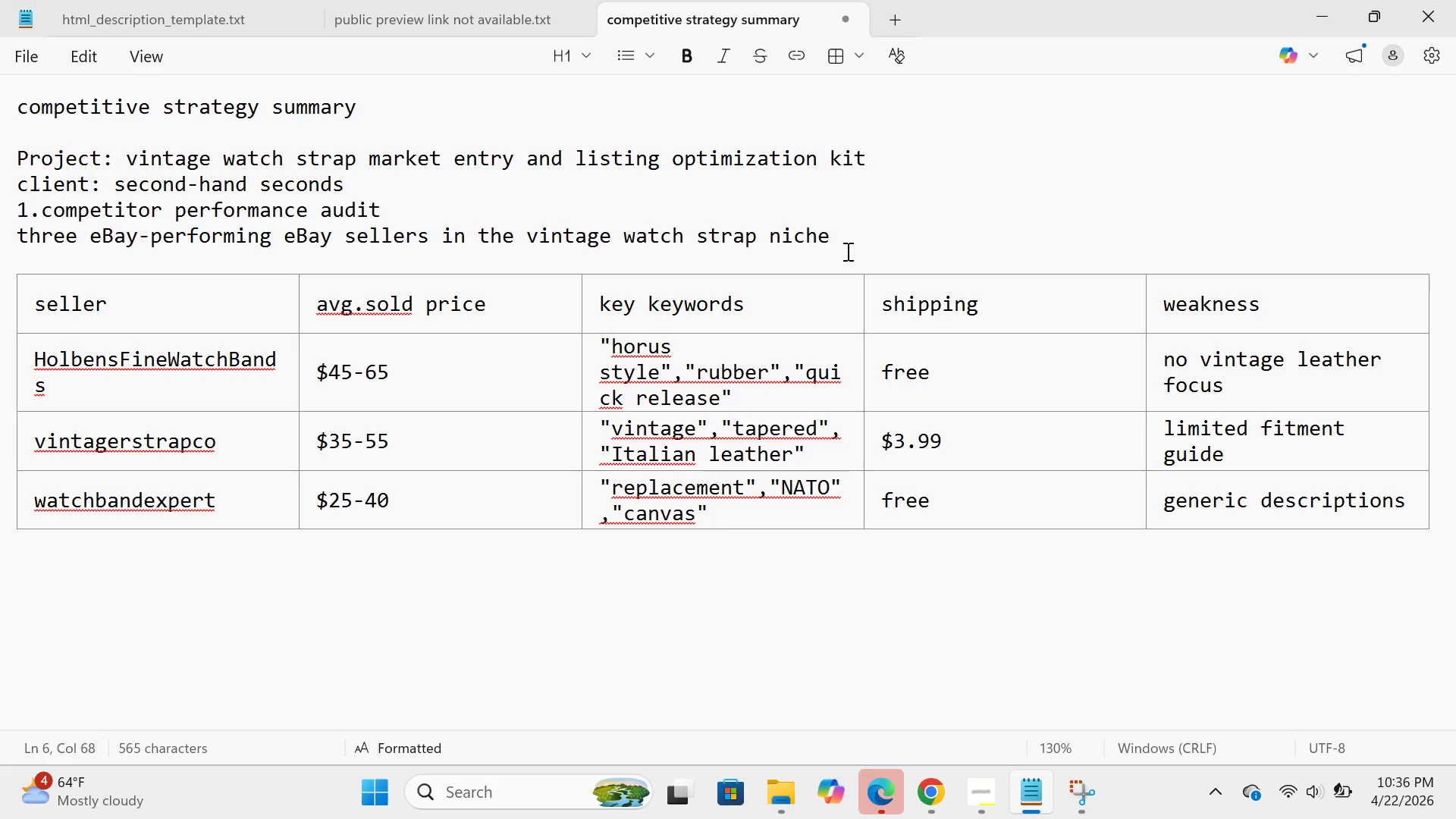 
key(Shift+Semicolon)
 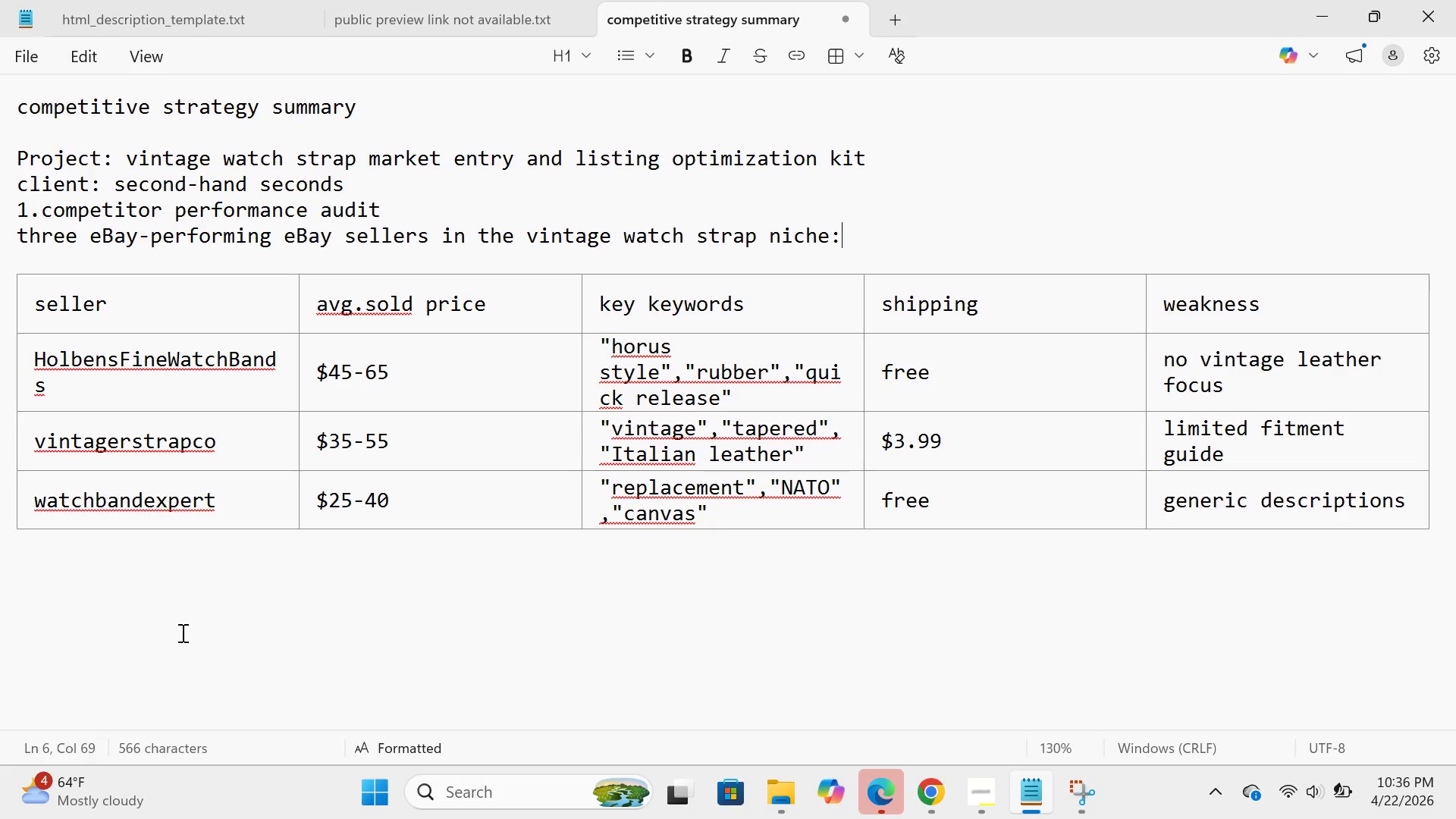 
left_click([140, 592])
 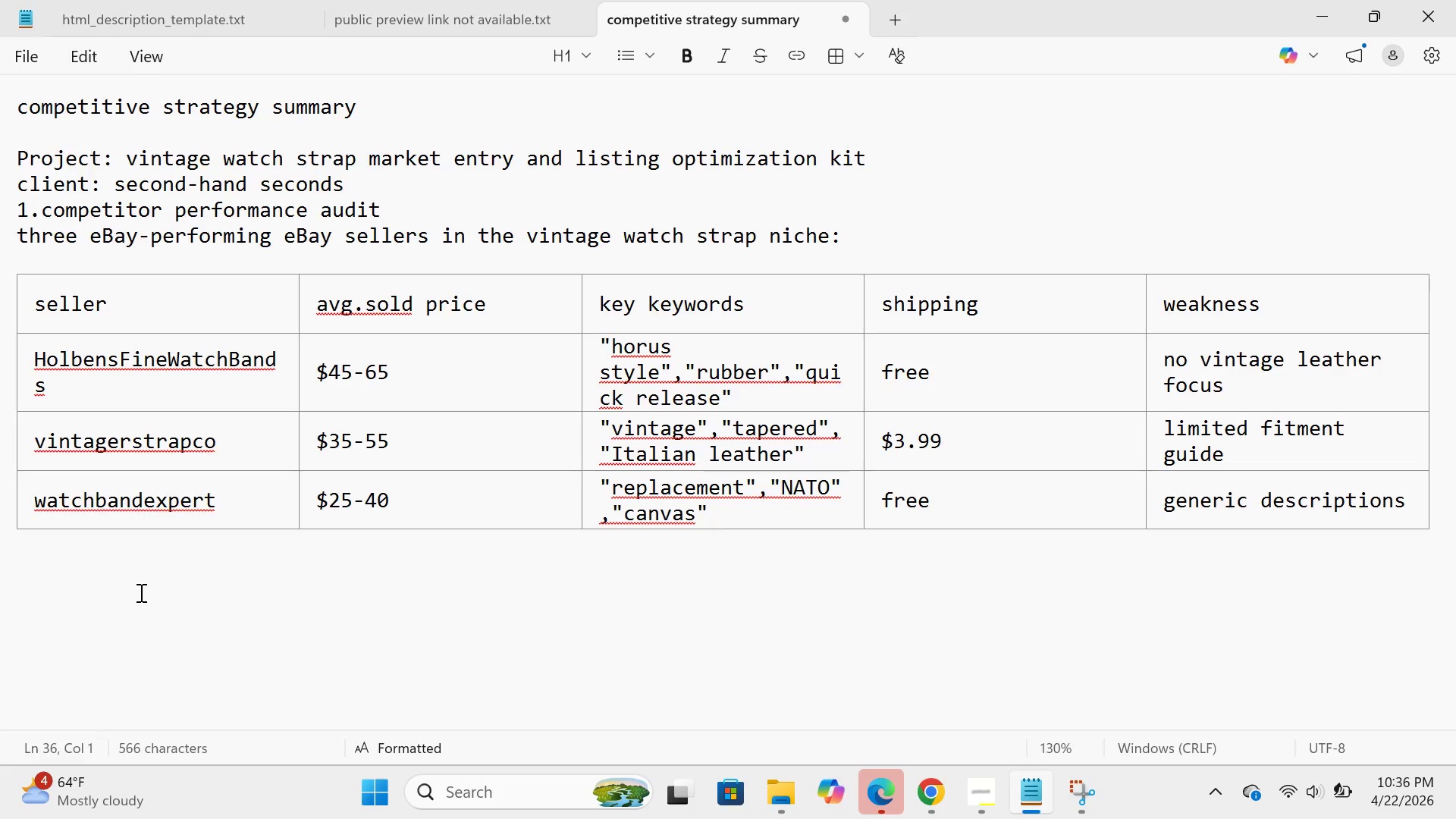 
key(Enter)
 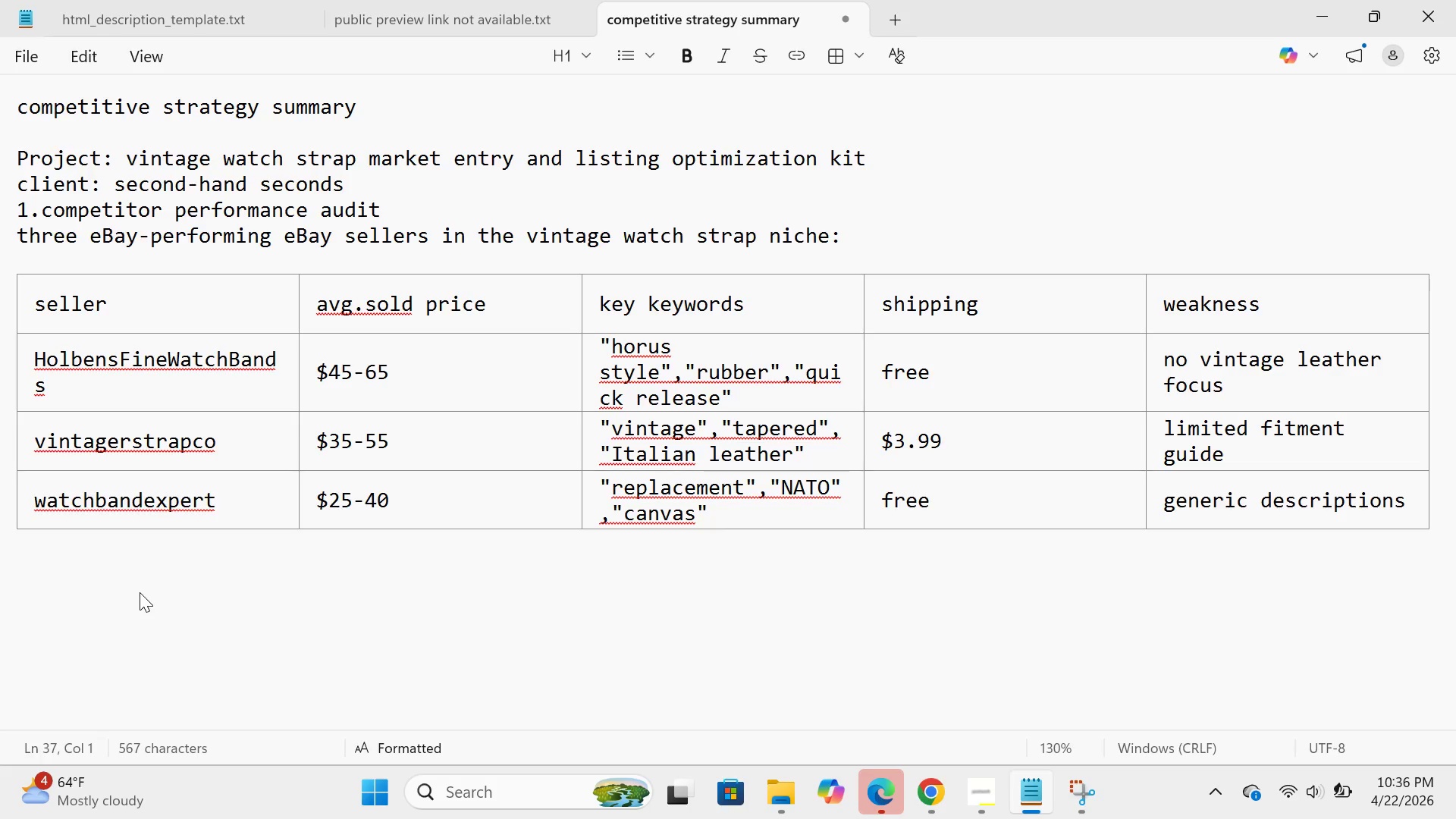 
type(2.pricing strategy)
 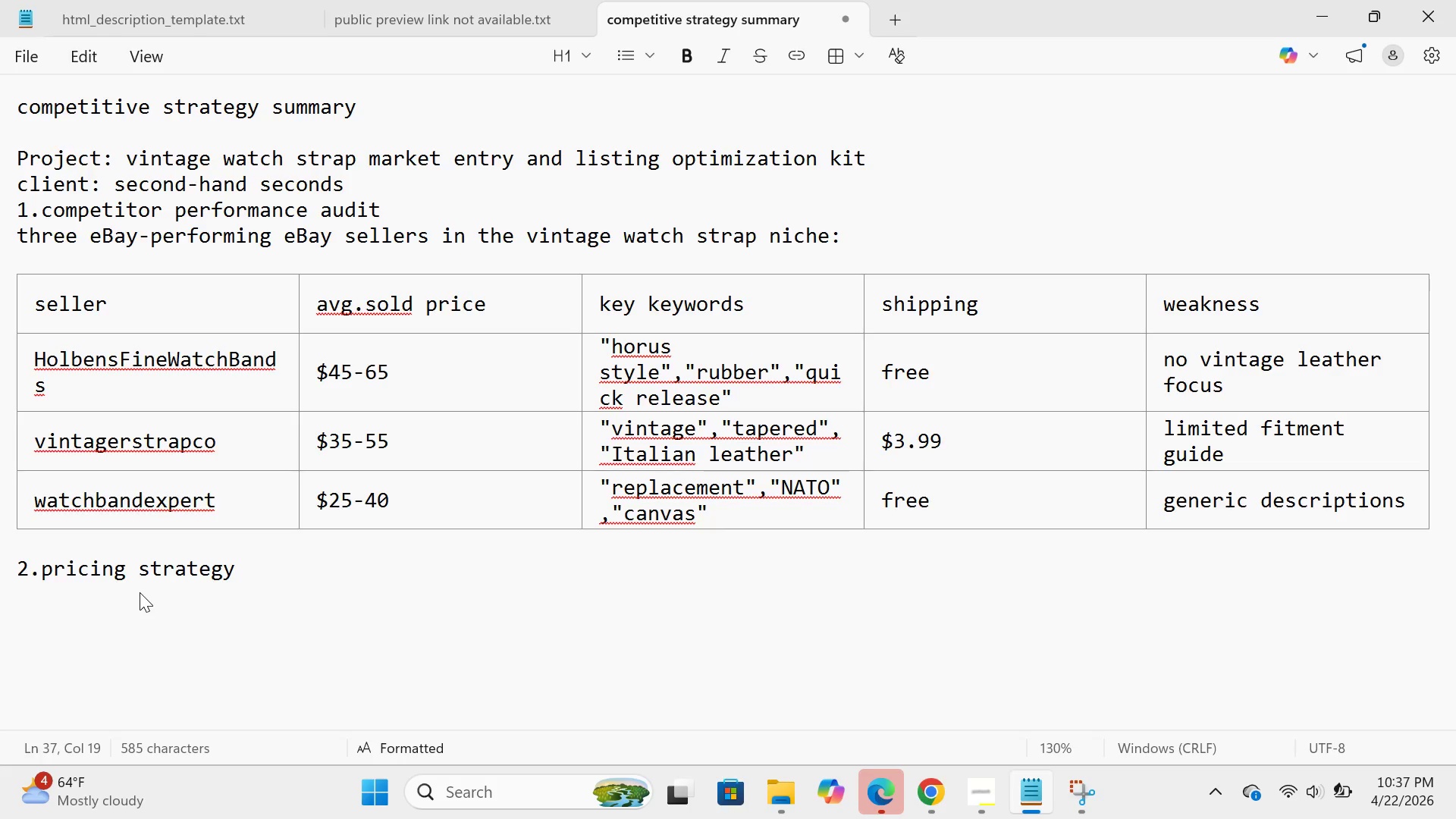 
key(Enter)
 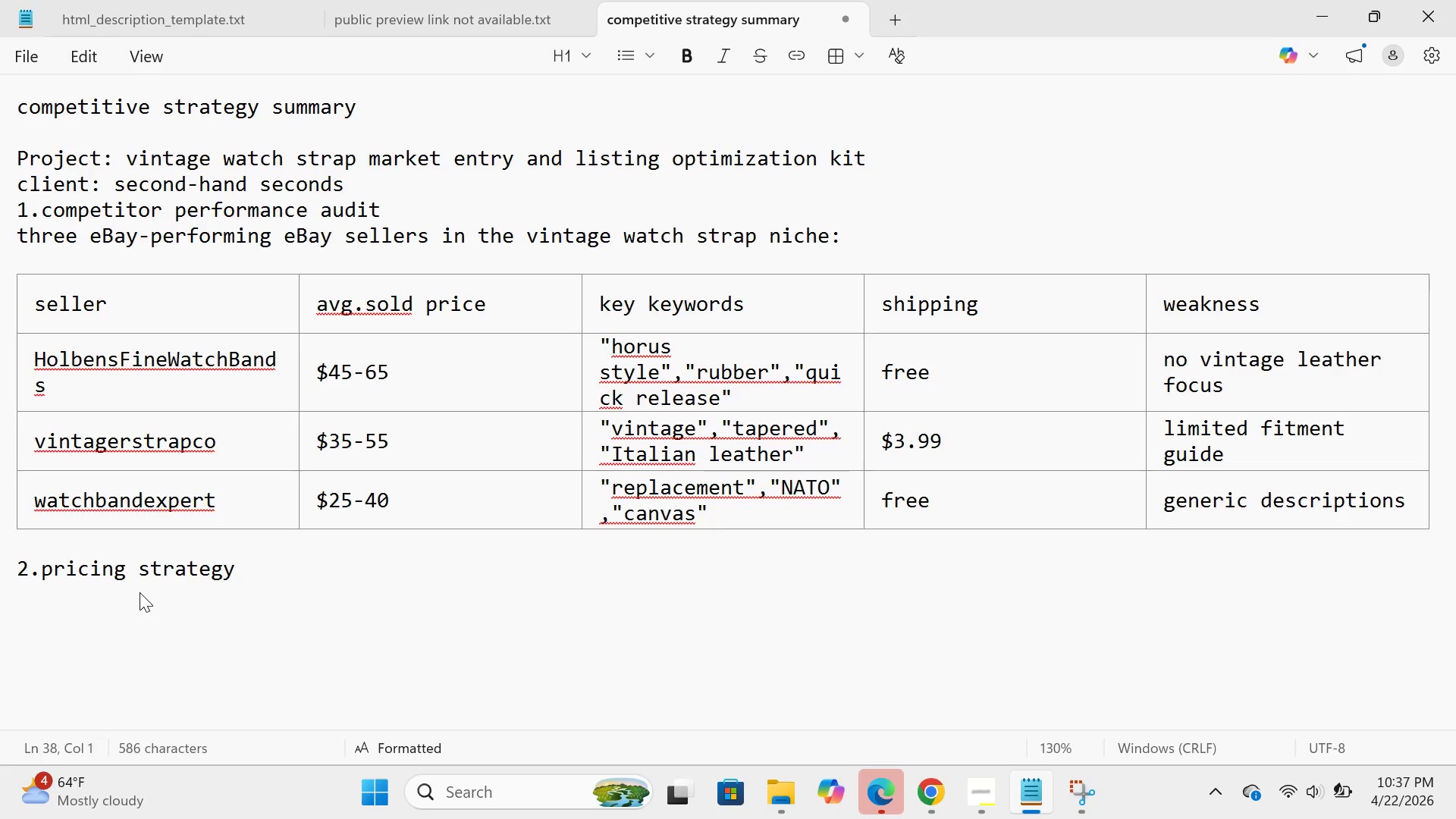 
scroll: coordinate [140, 592], scroll_direction: down, amount: 3.0
 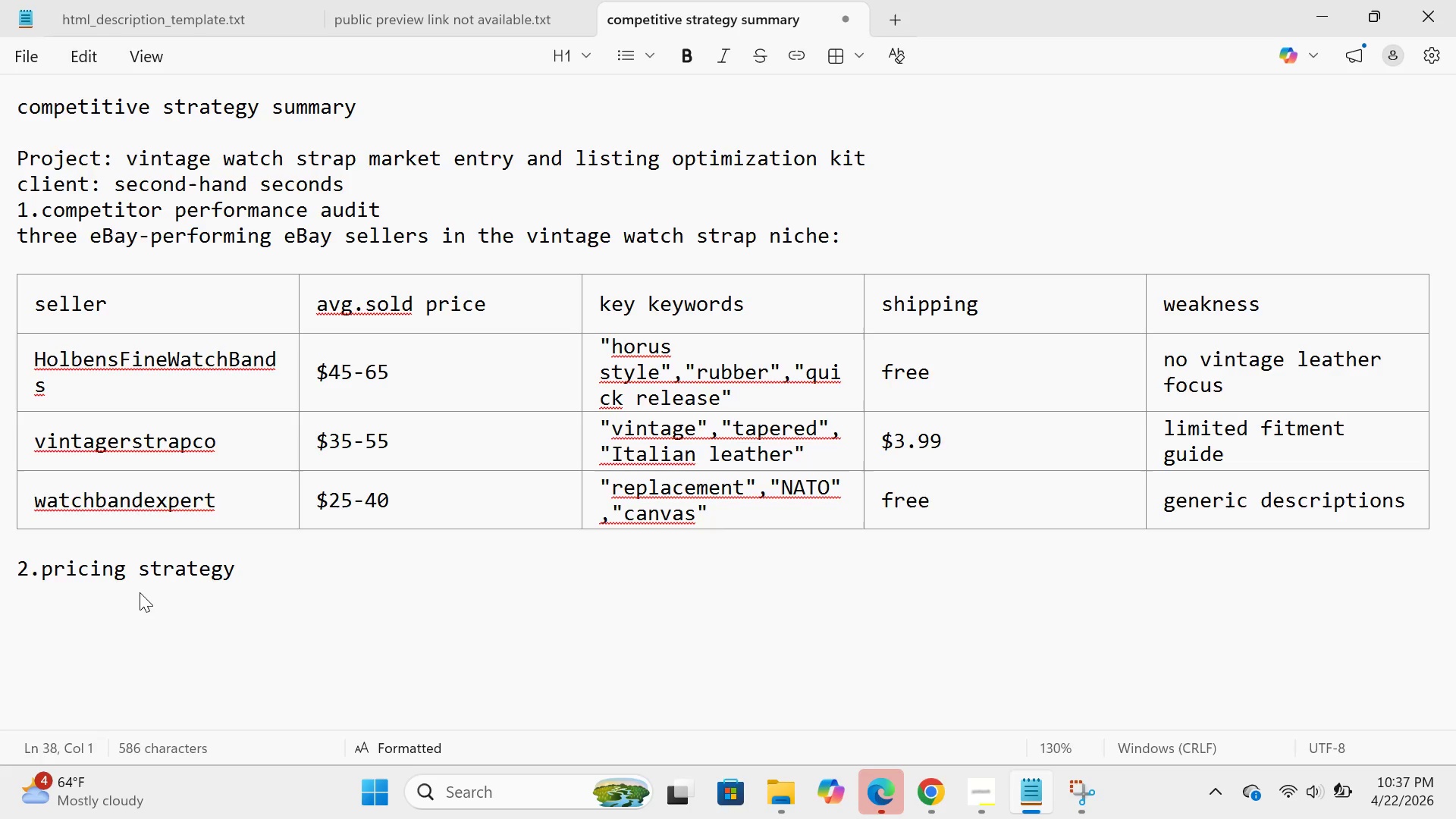 
key(Enter)
 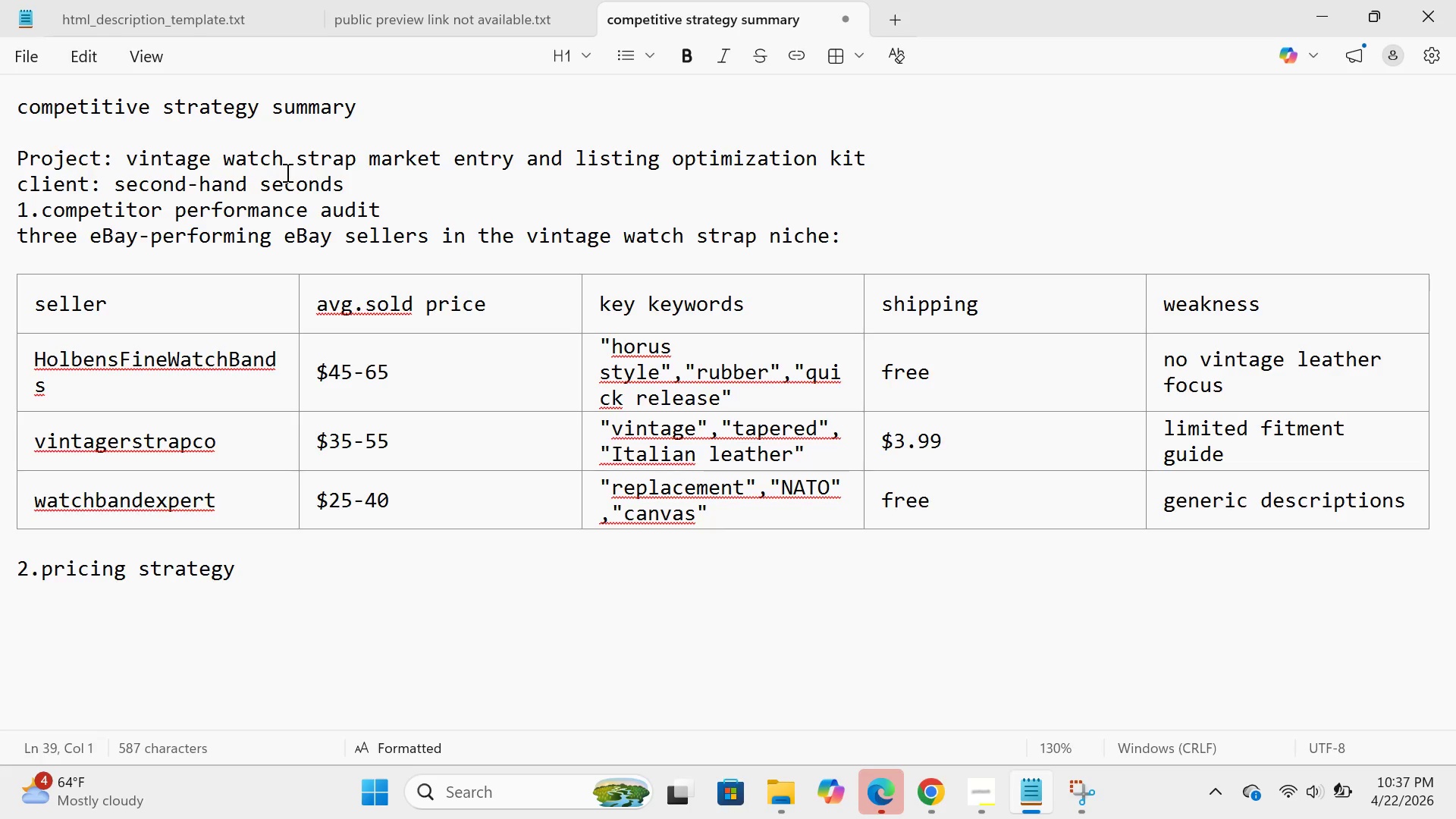 
wait(9.12)
 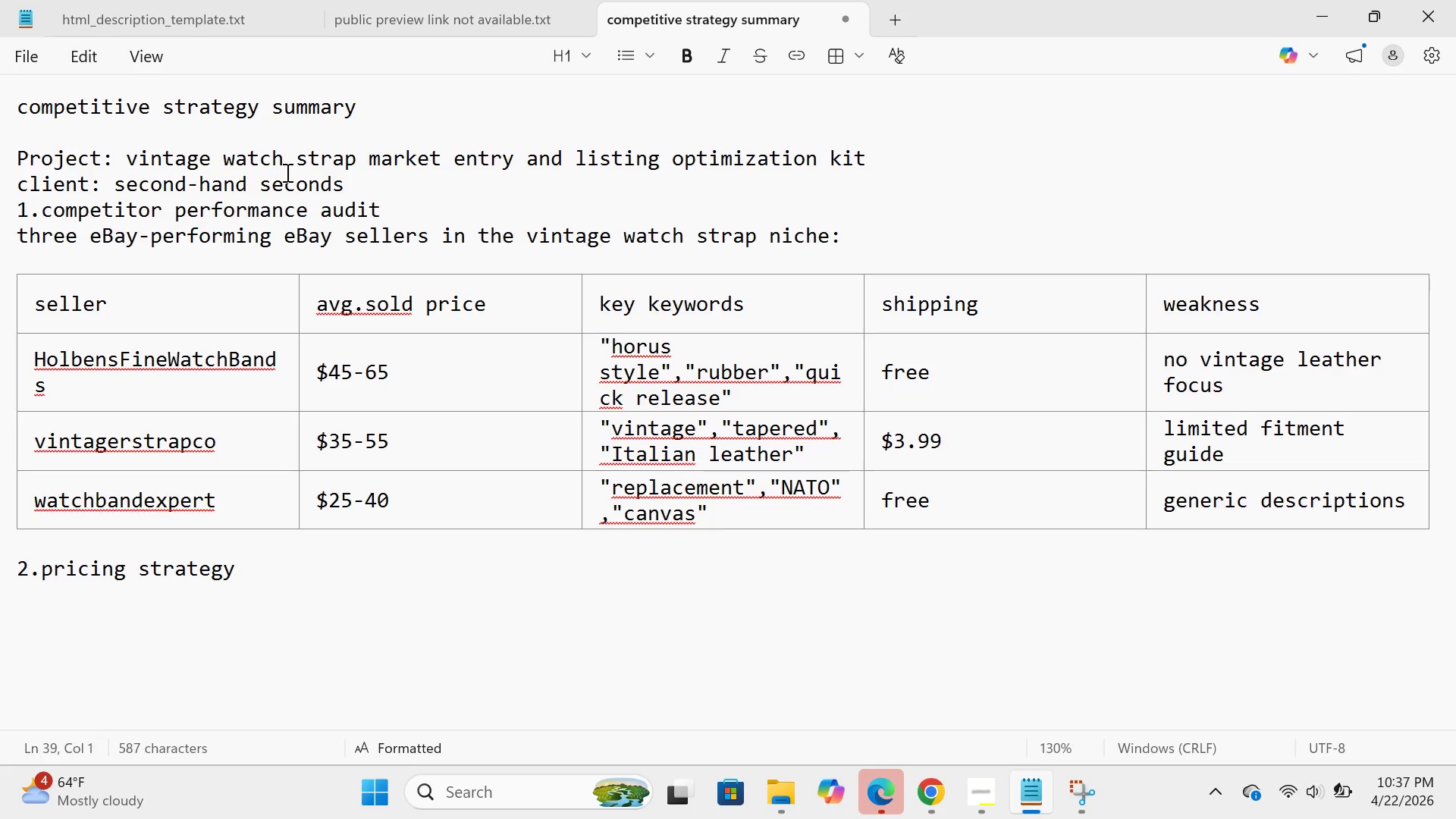 
left_click([829, 65])
 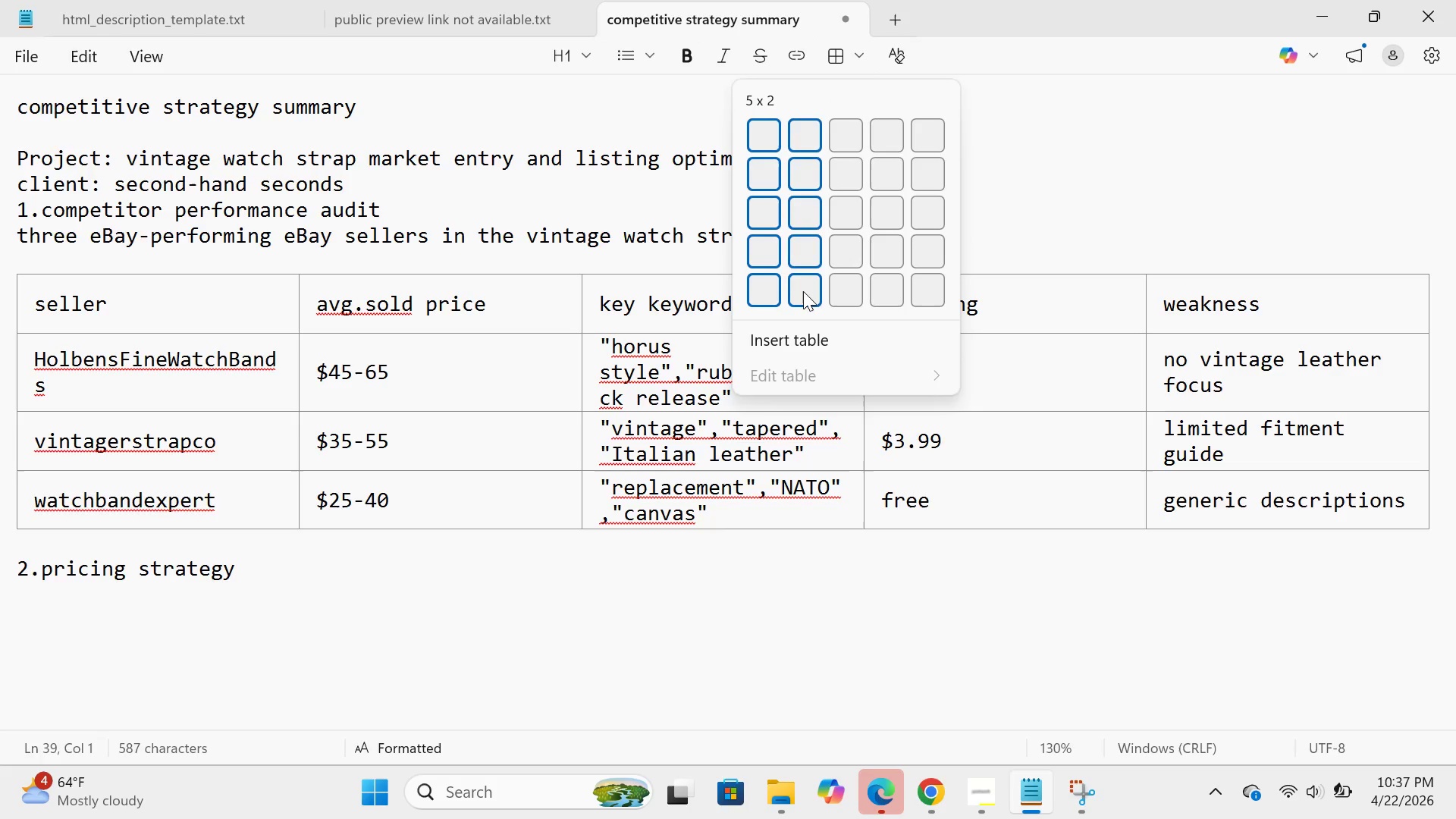 
left_click([807, 293])
 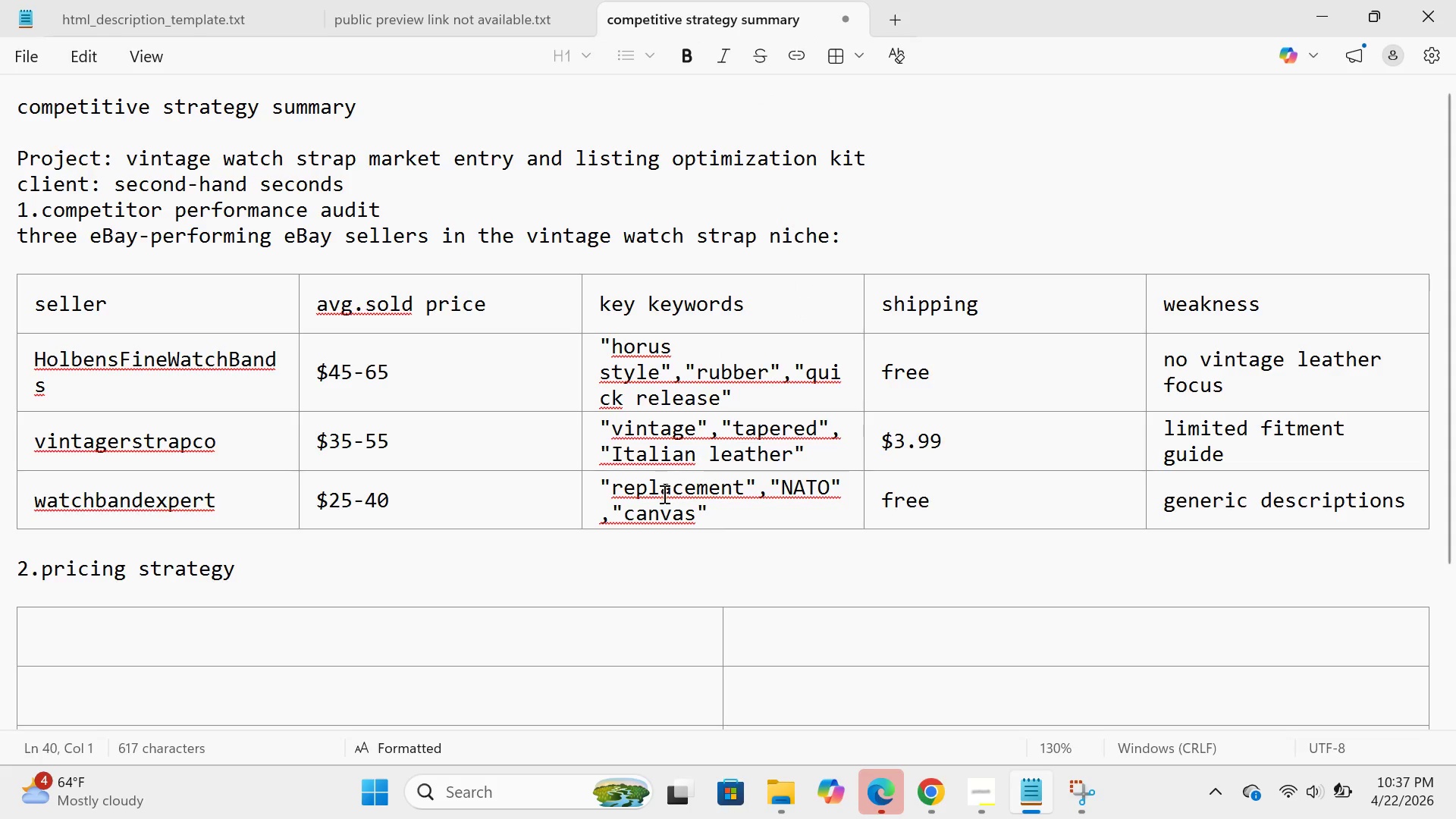 
scroll: coordinate [663, 494], scroll_direction: down, amount: 4.0
 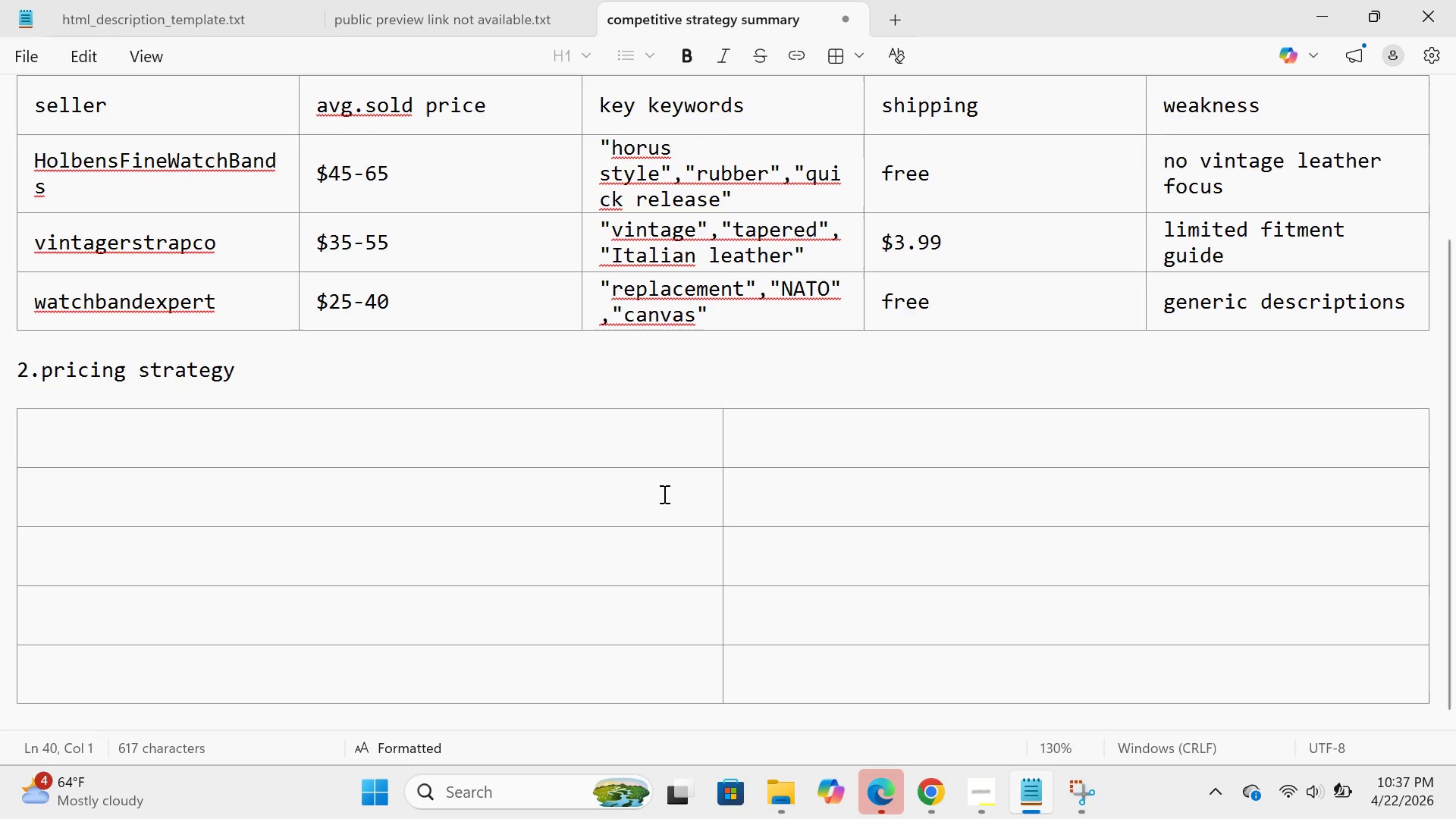 
type(stategy element)
 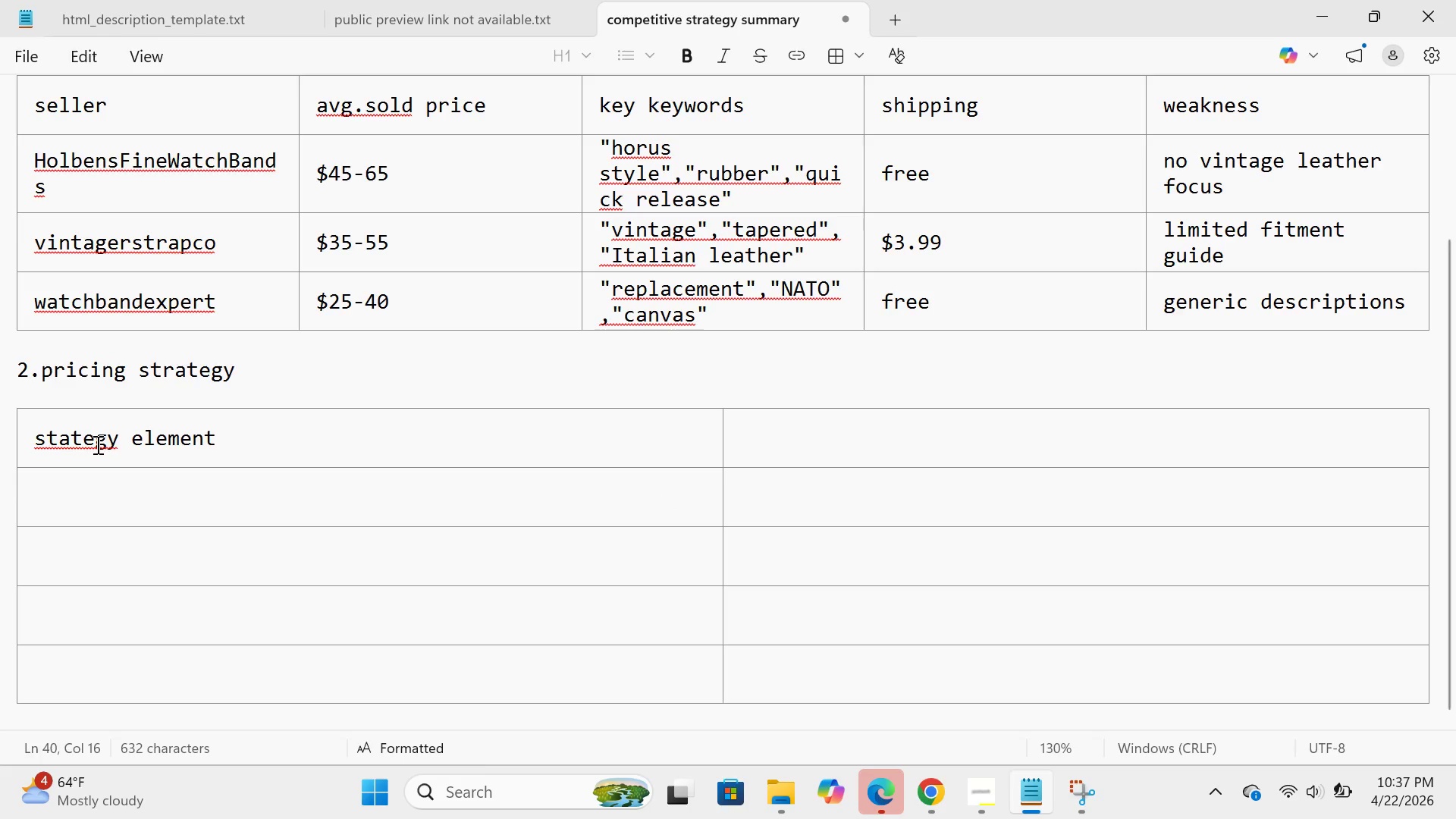 
wait(5.5)
 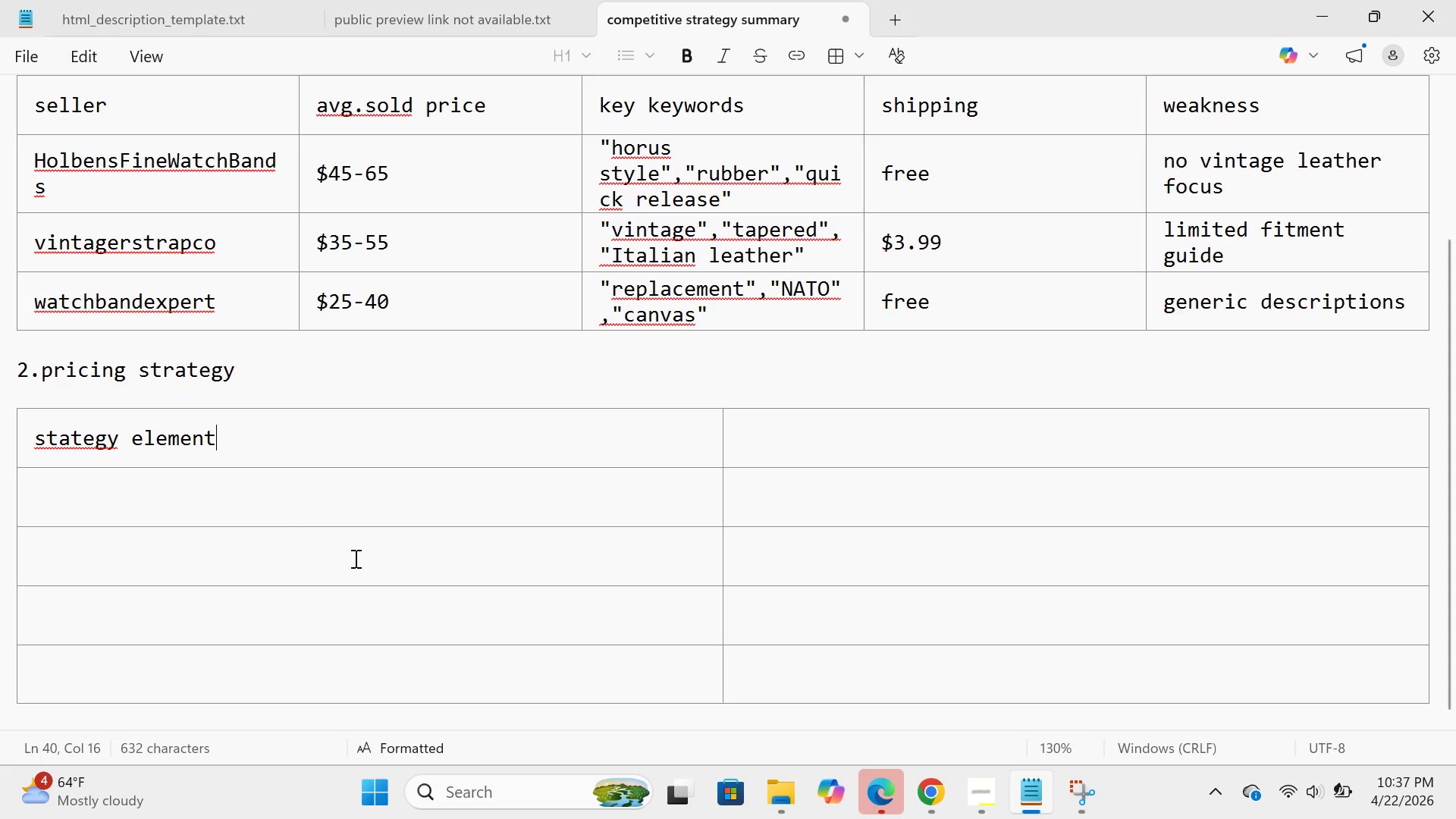 
left_click([51, 442])
 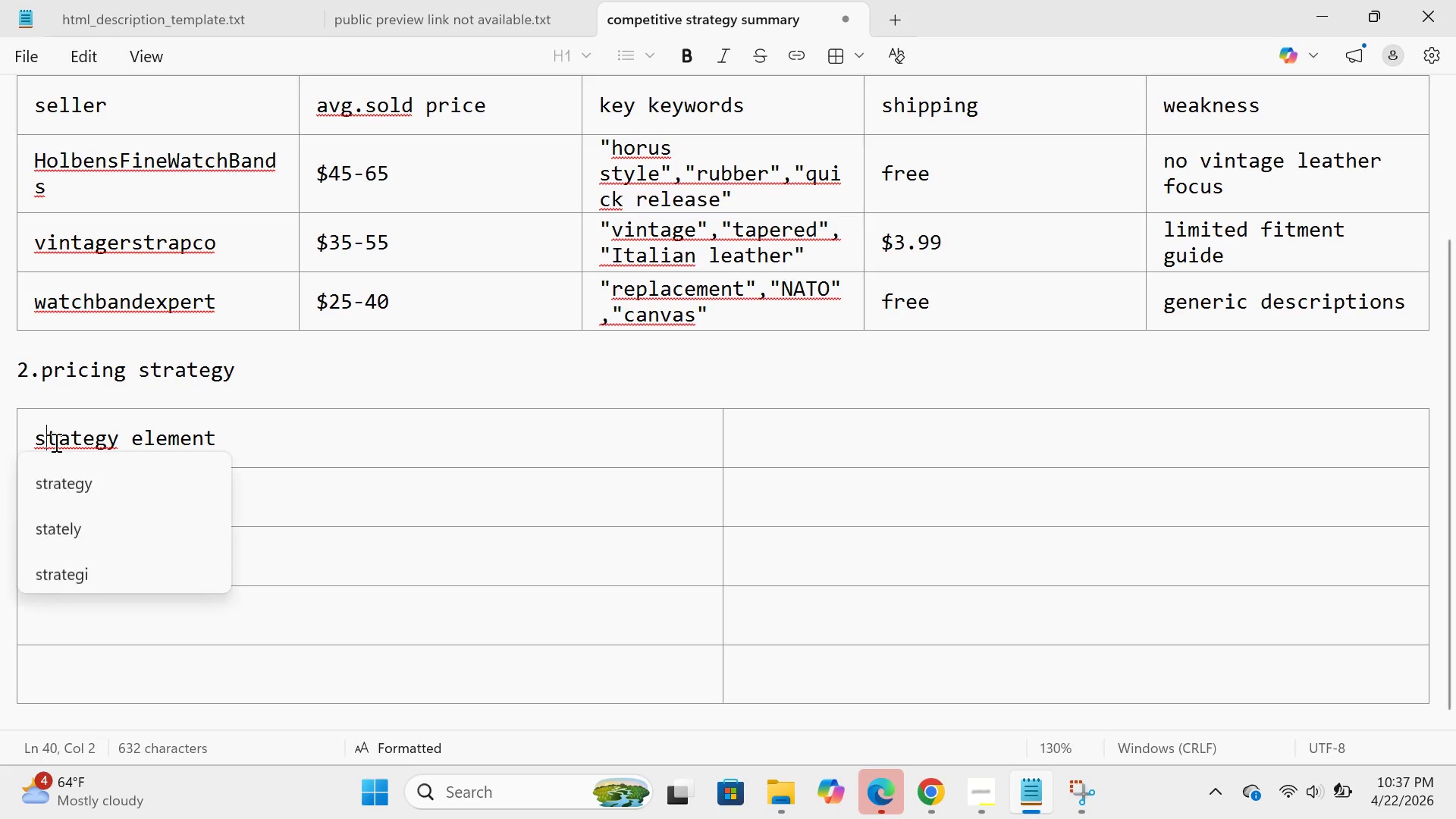 
left_click([55, 442])
 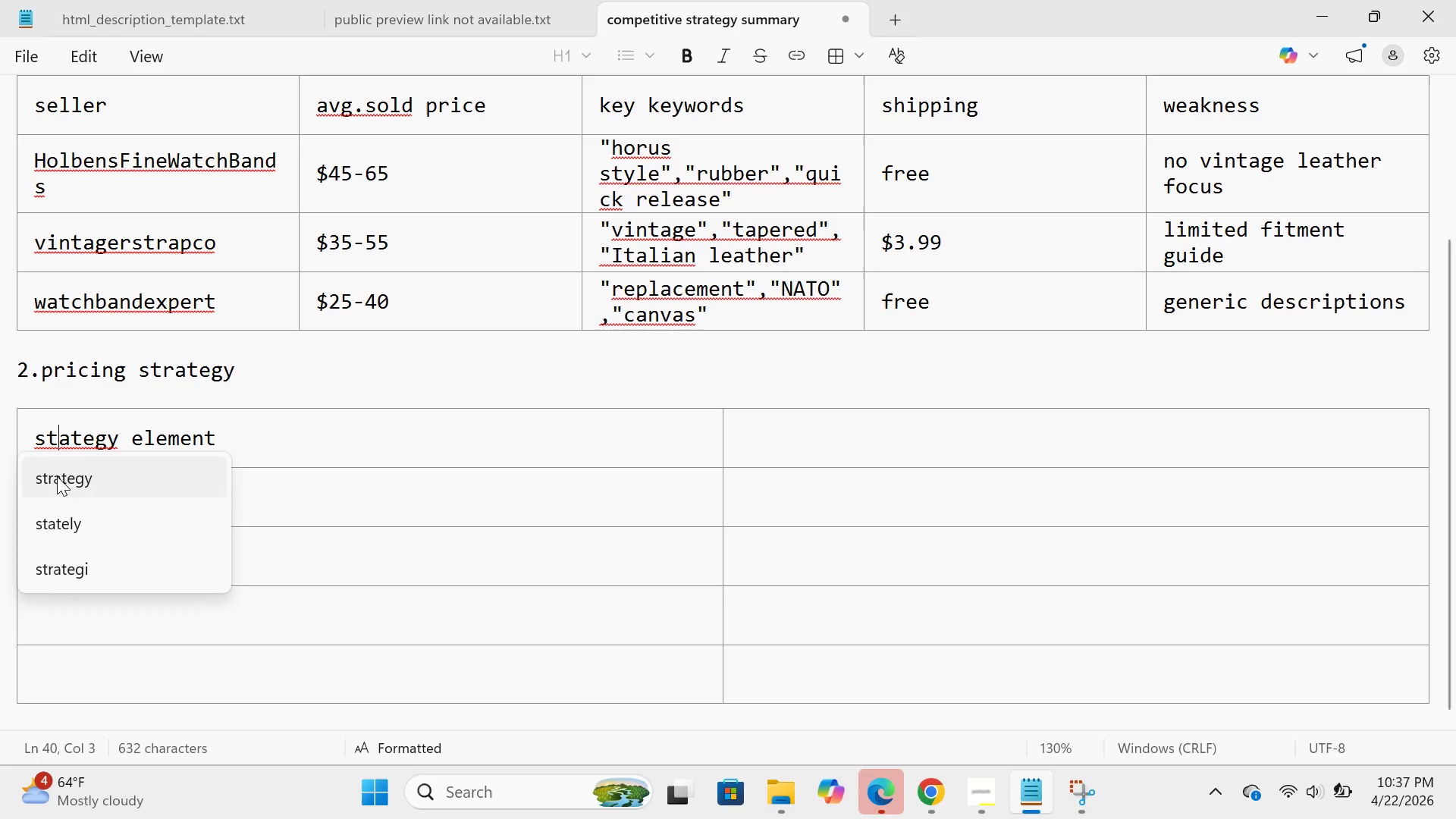 
left_click([57, 482])
 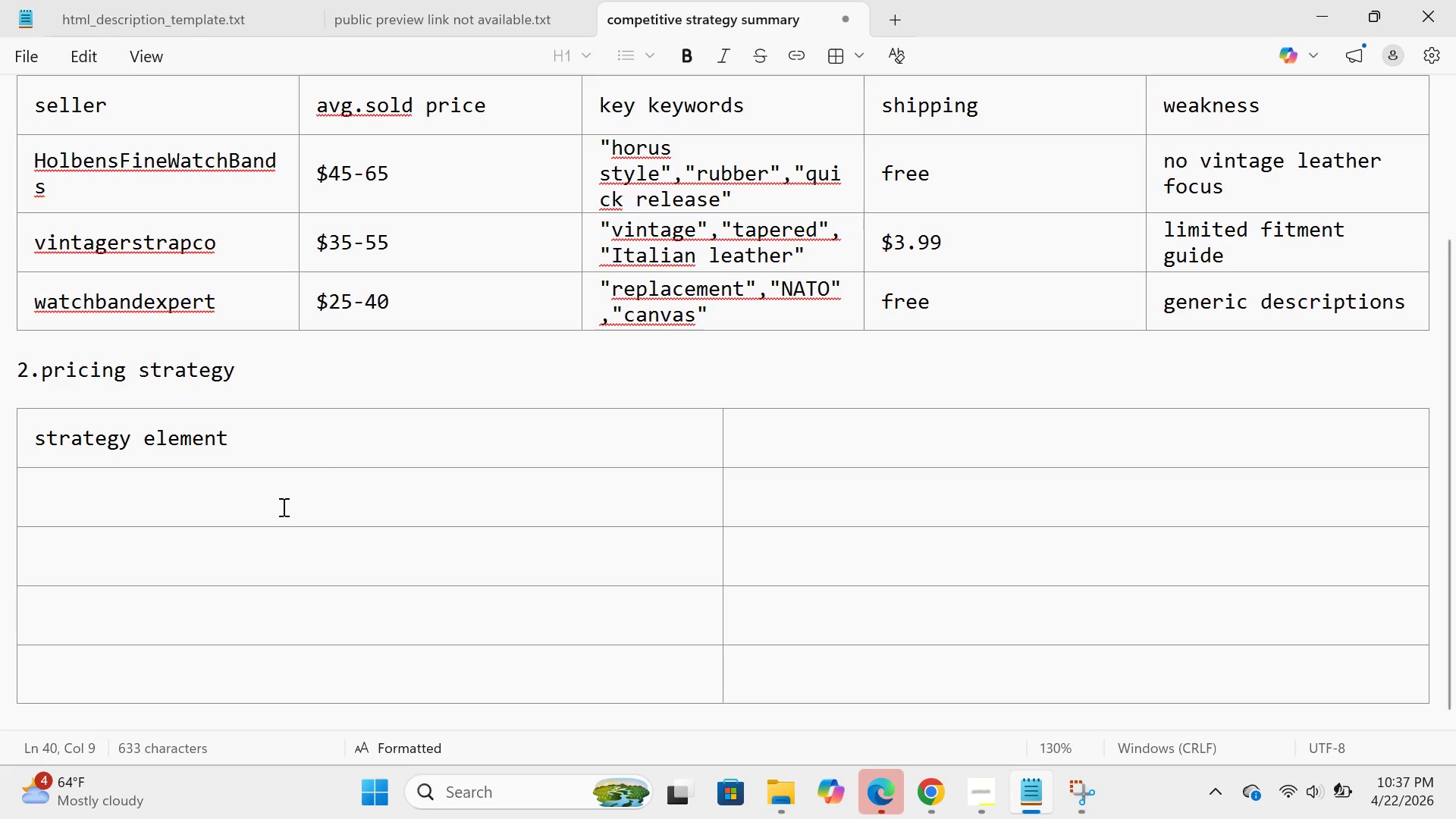 
left_click([280, 507])
 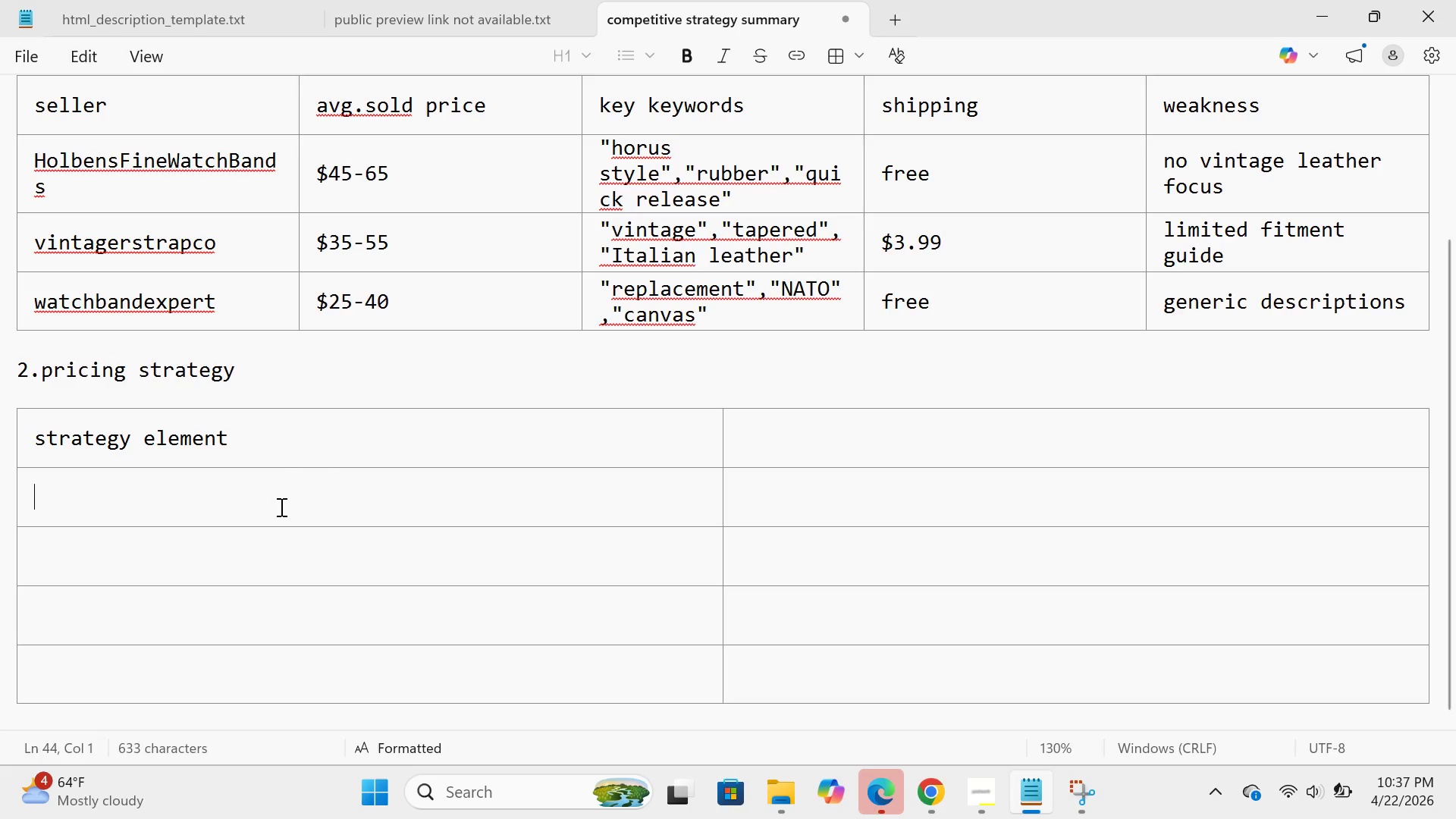 
type(lixst)
key(Backspace)
key(Backspace)
key(Backspace)
type(st pricde)
 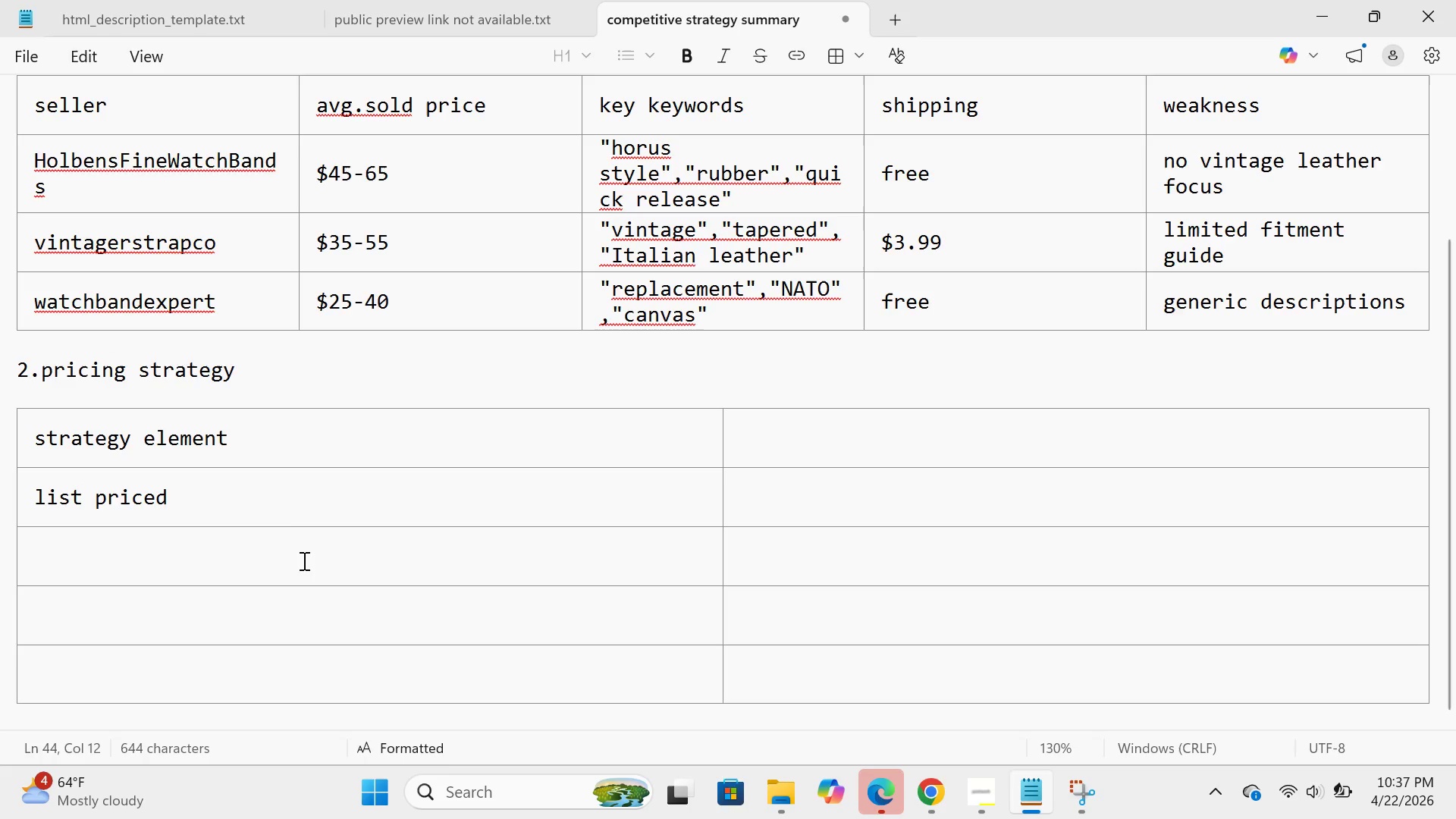 
key(Backspace)
 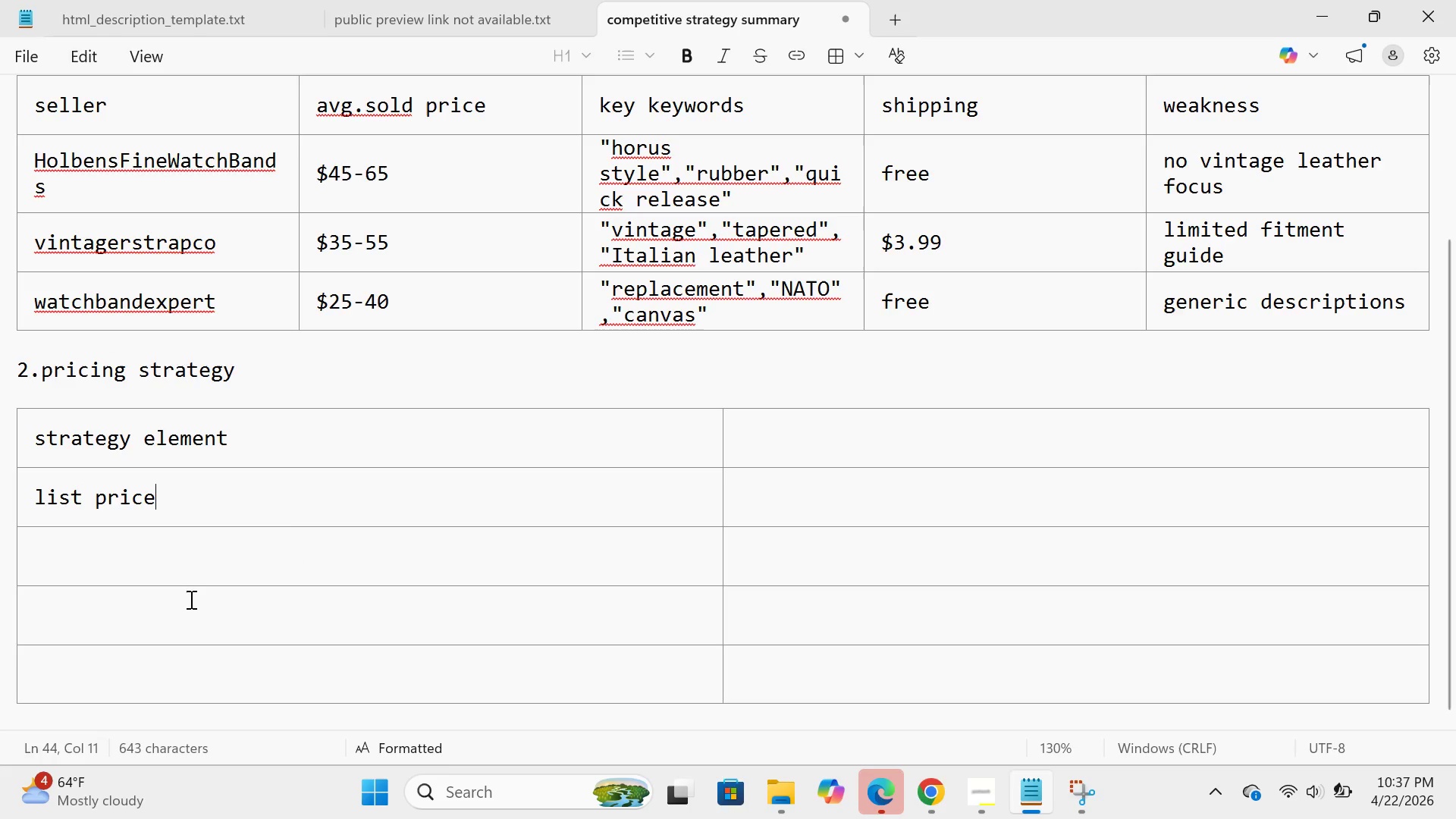 
left_click([197, 579])
 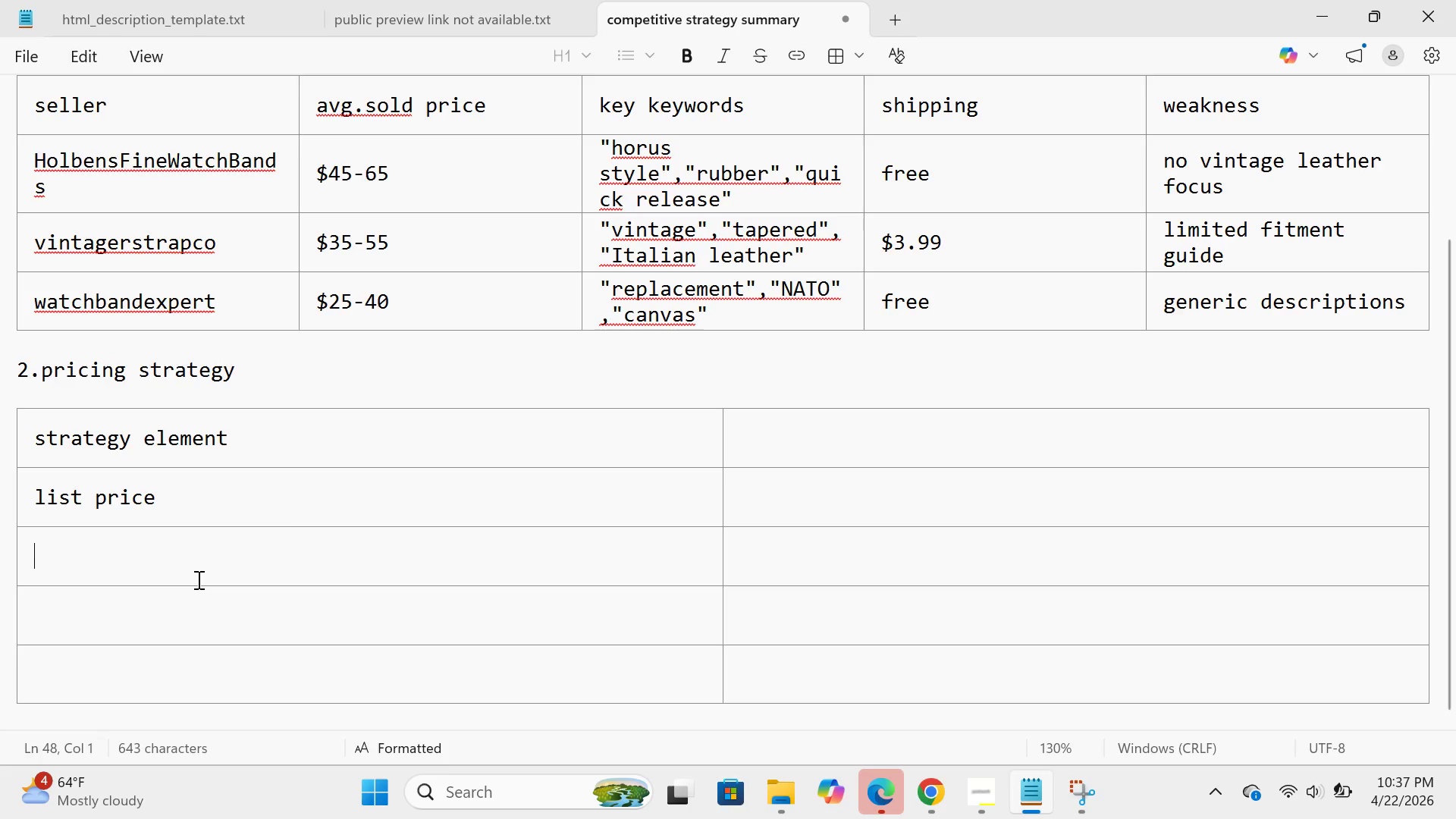 
type(pricing position)
 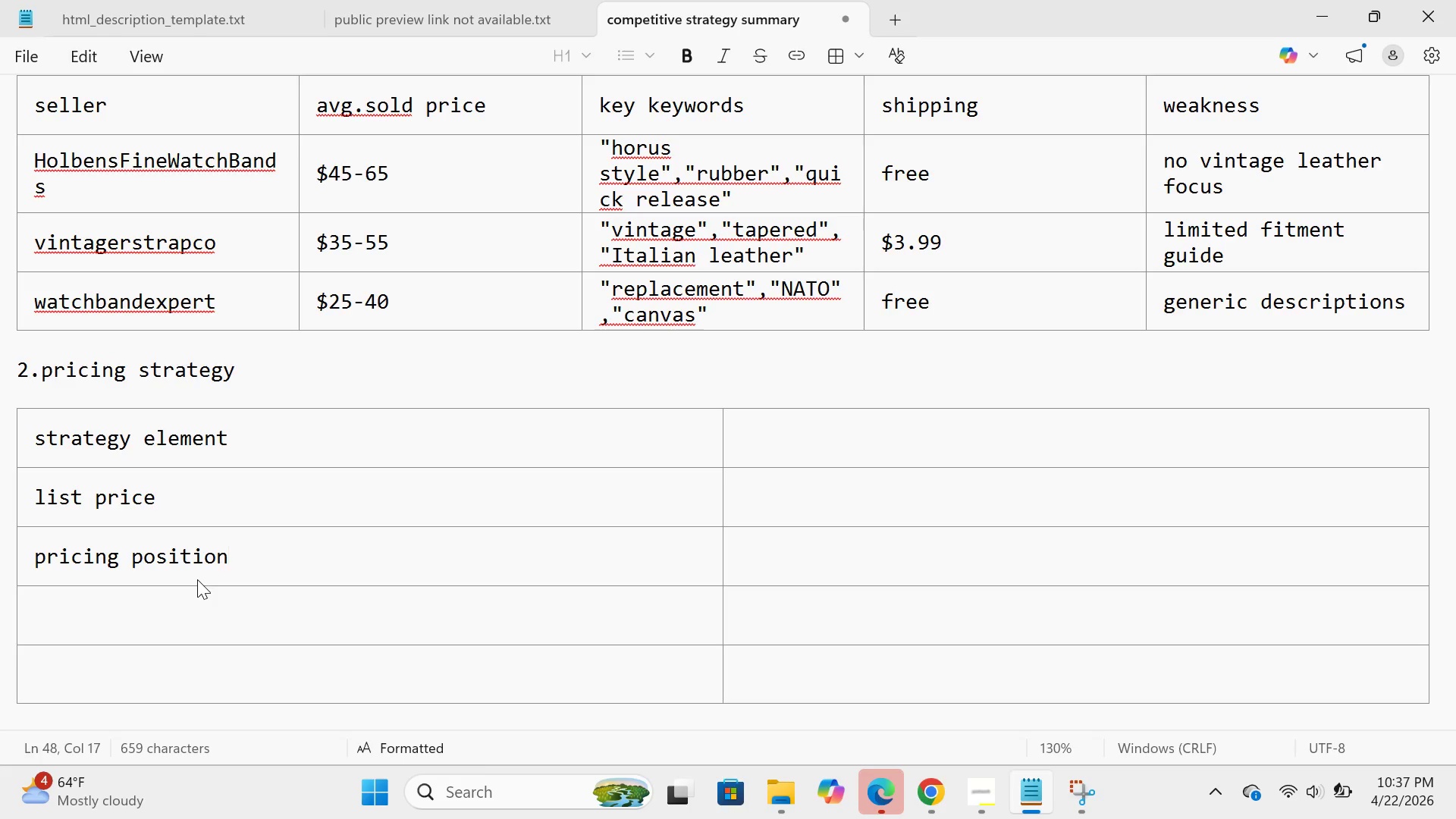 
scroll: coordinate [197, 579], scroll_direction: down, amount: 3.0
 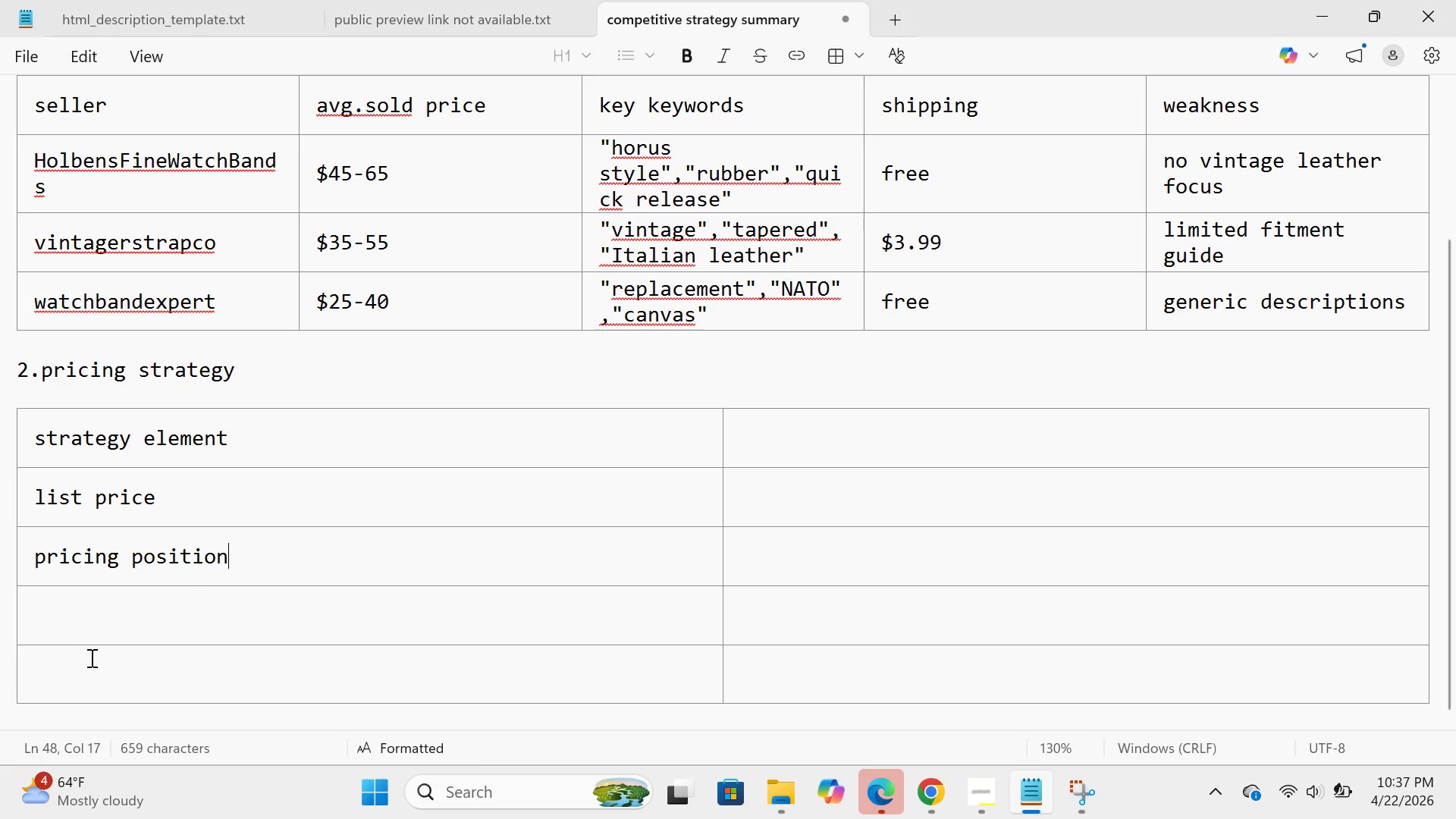 
left_click([90, 657])
 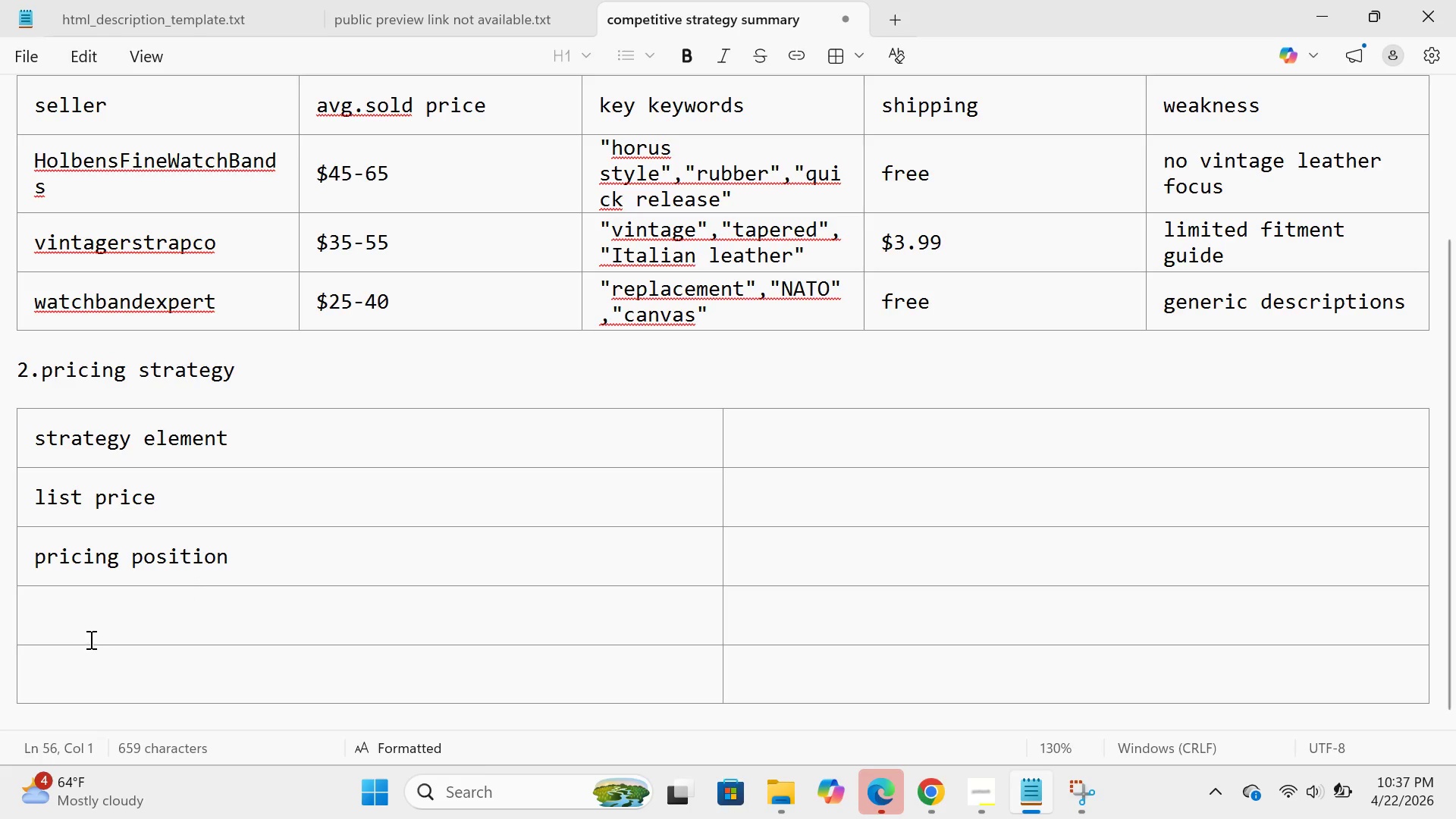 
left_click([89, 639])
 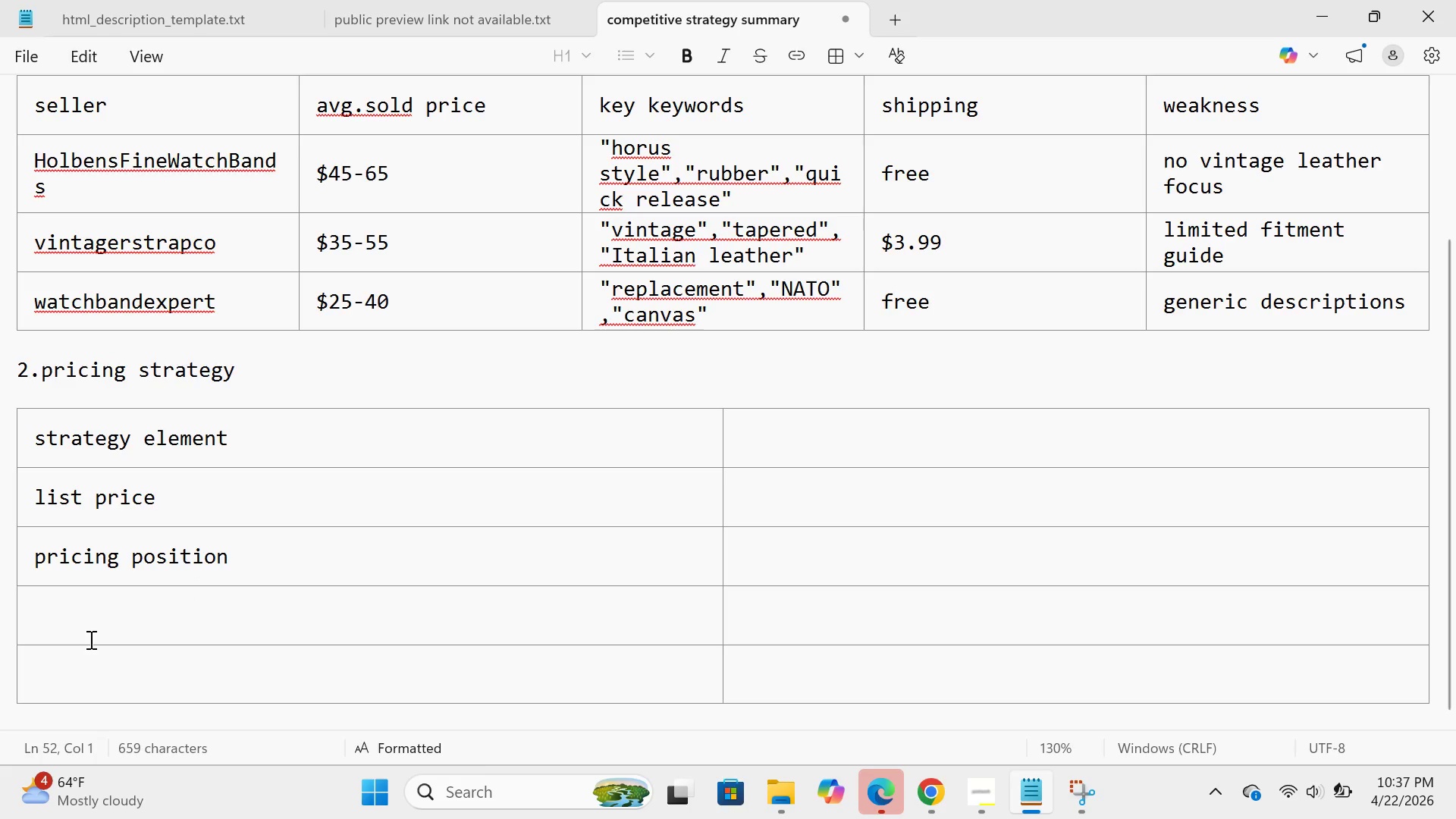 
type(shipping)
 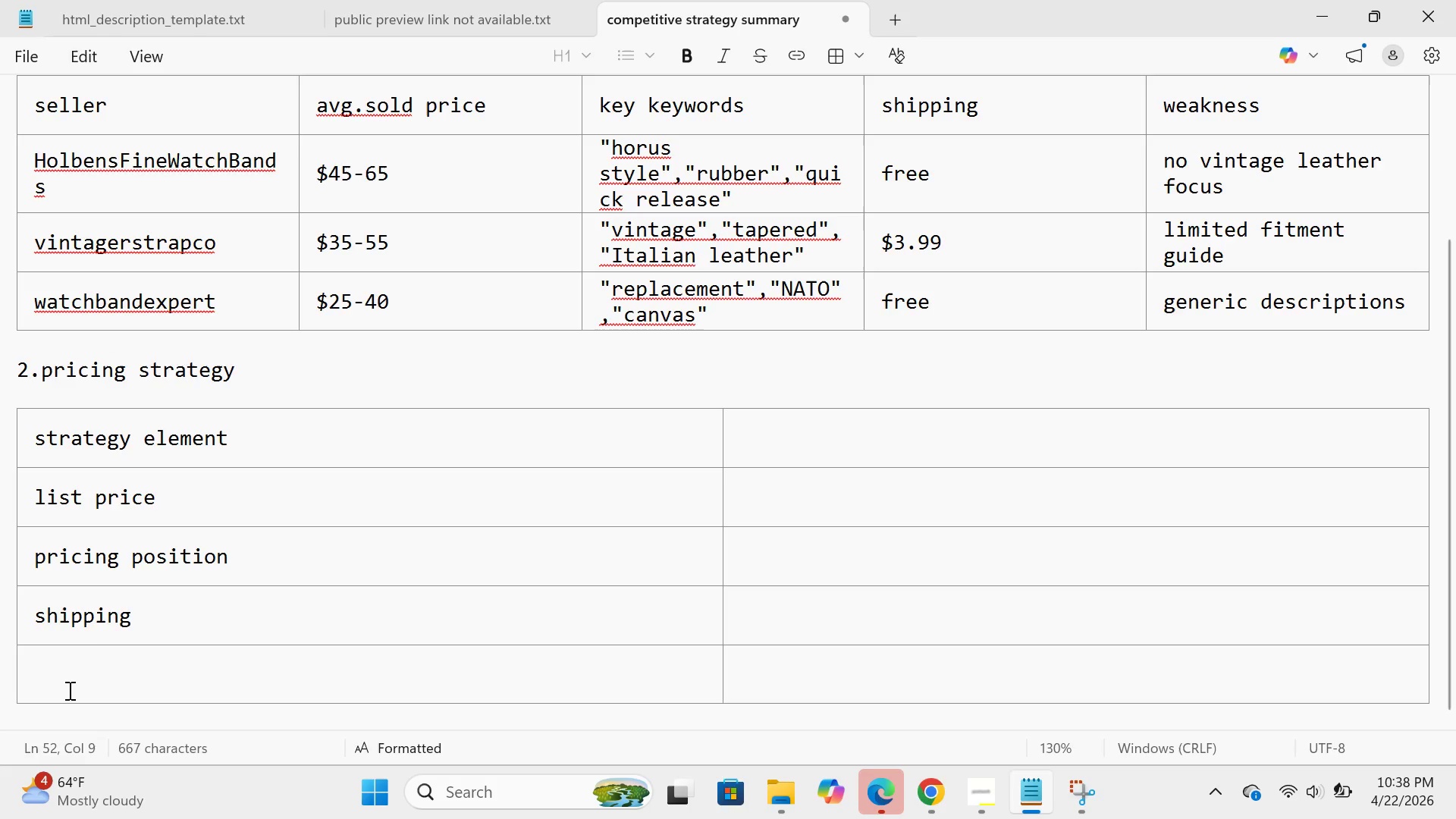 
left_click([67, 690])
 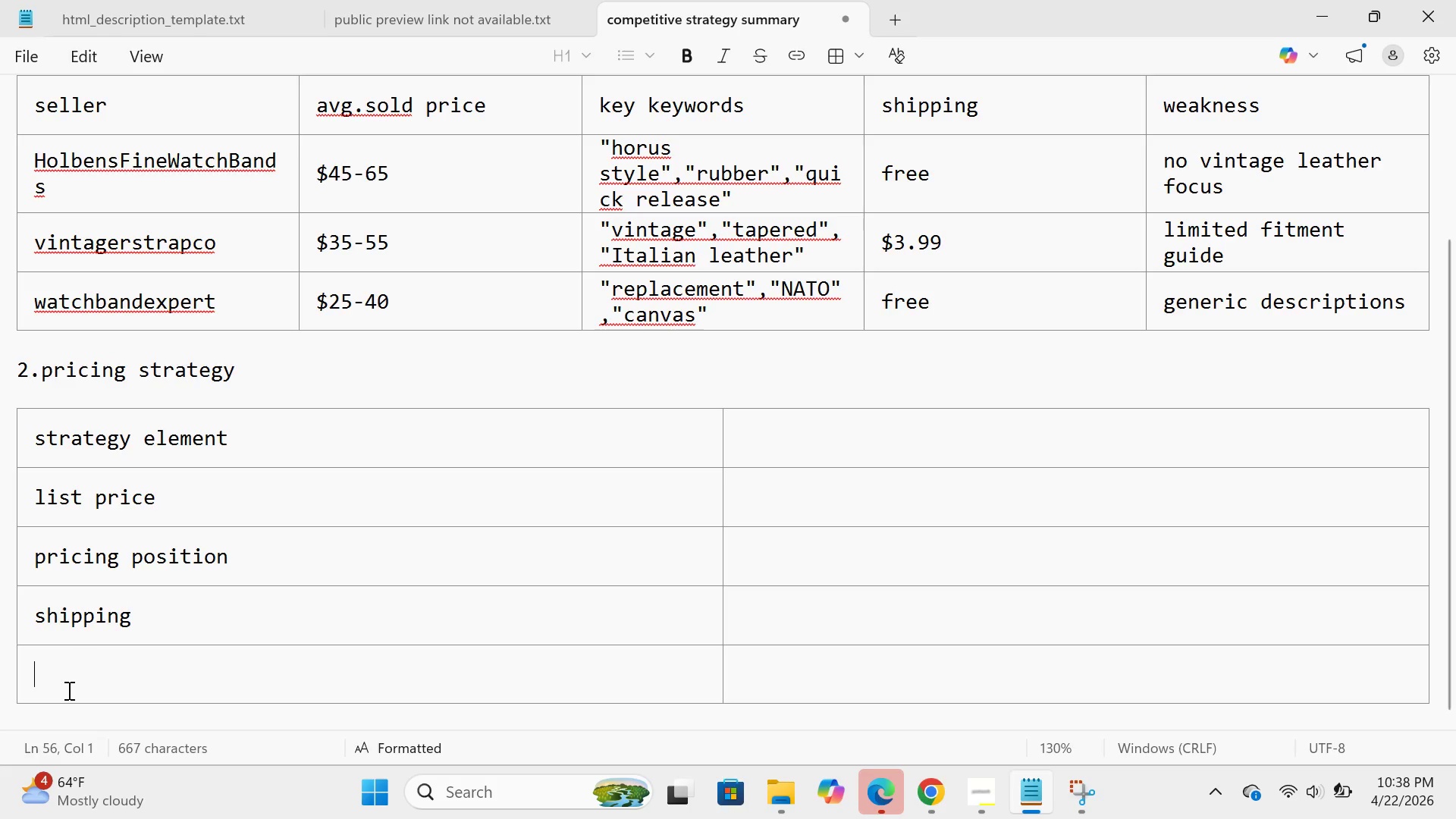 
type(quantity)
 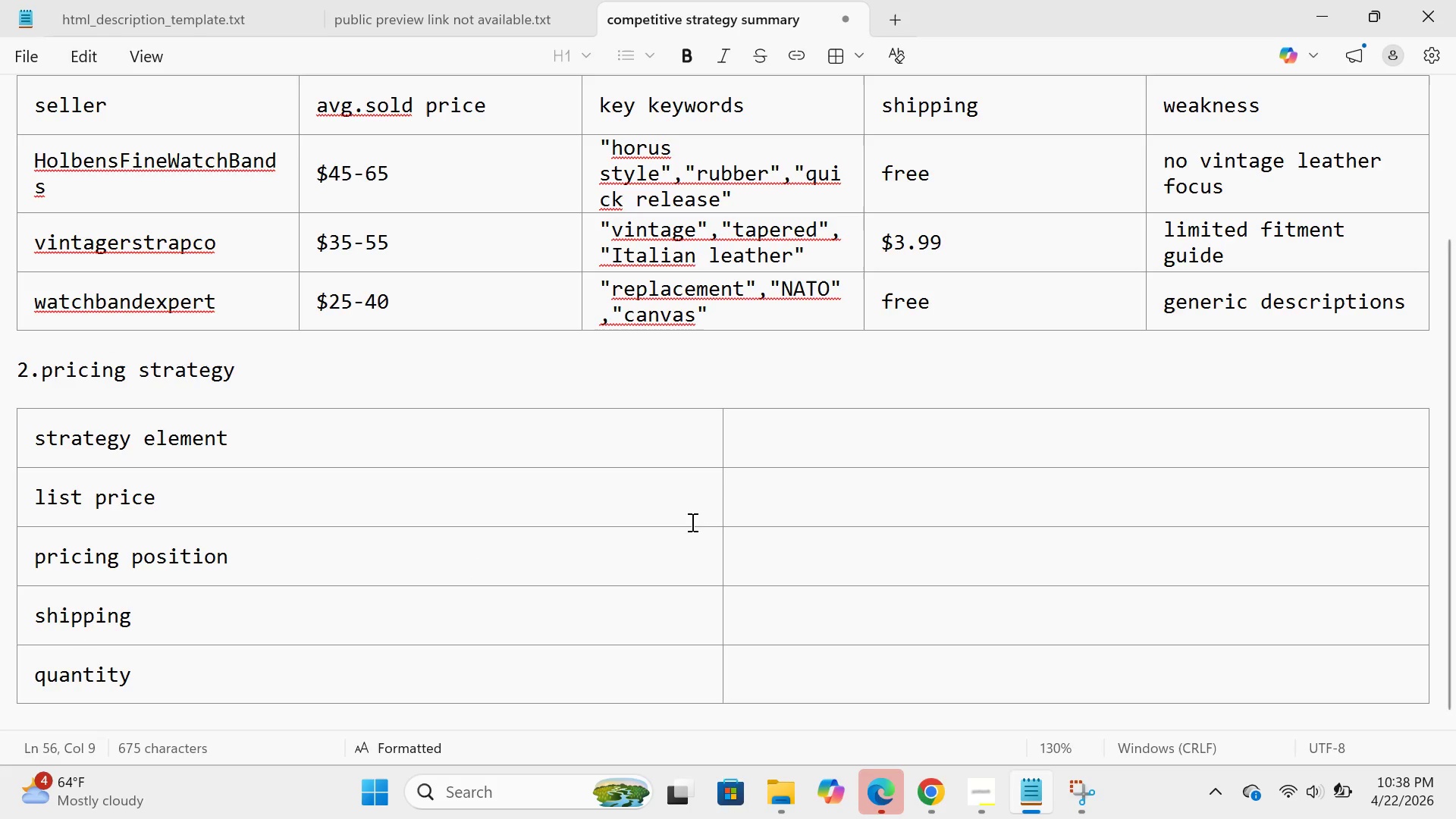 
left_click([800, 447])
 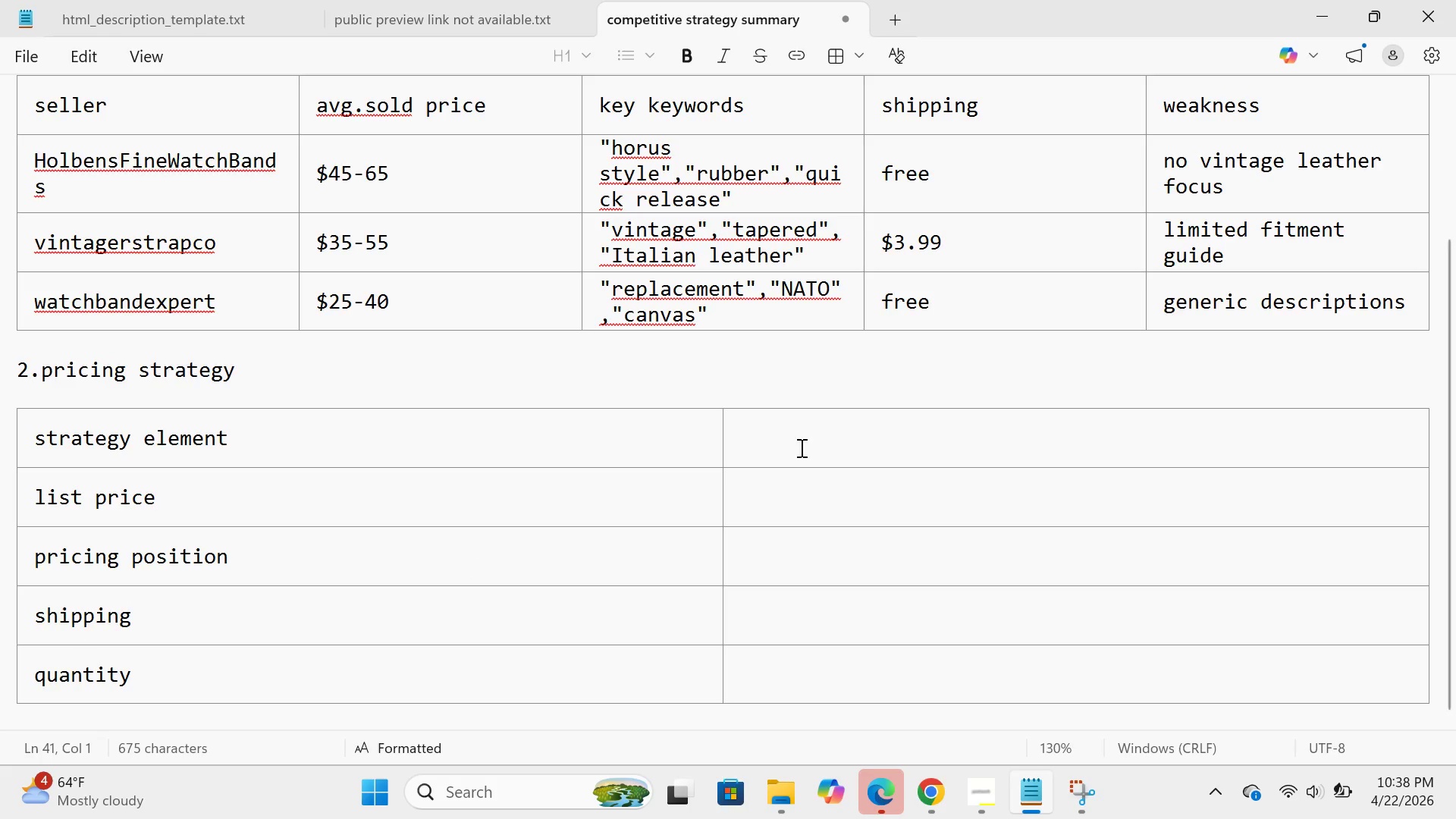 
type(dess)
key(Backspace)
key(Backspace)
type(cision)
 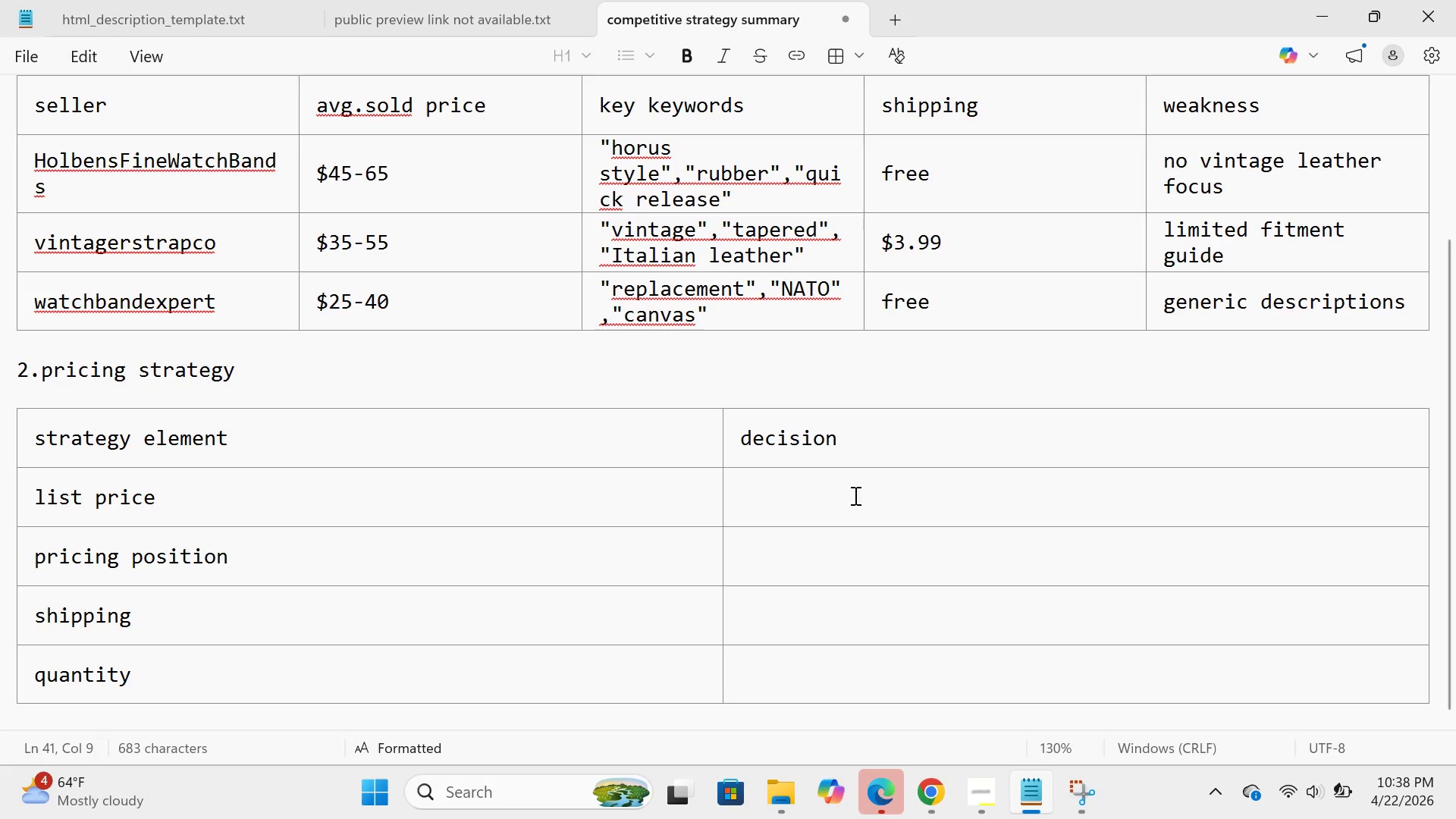 
left_click([839, 495])
 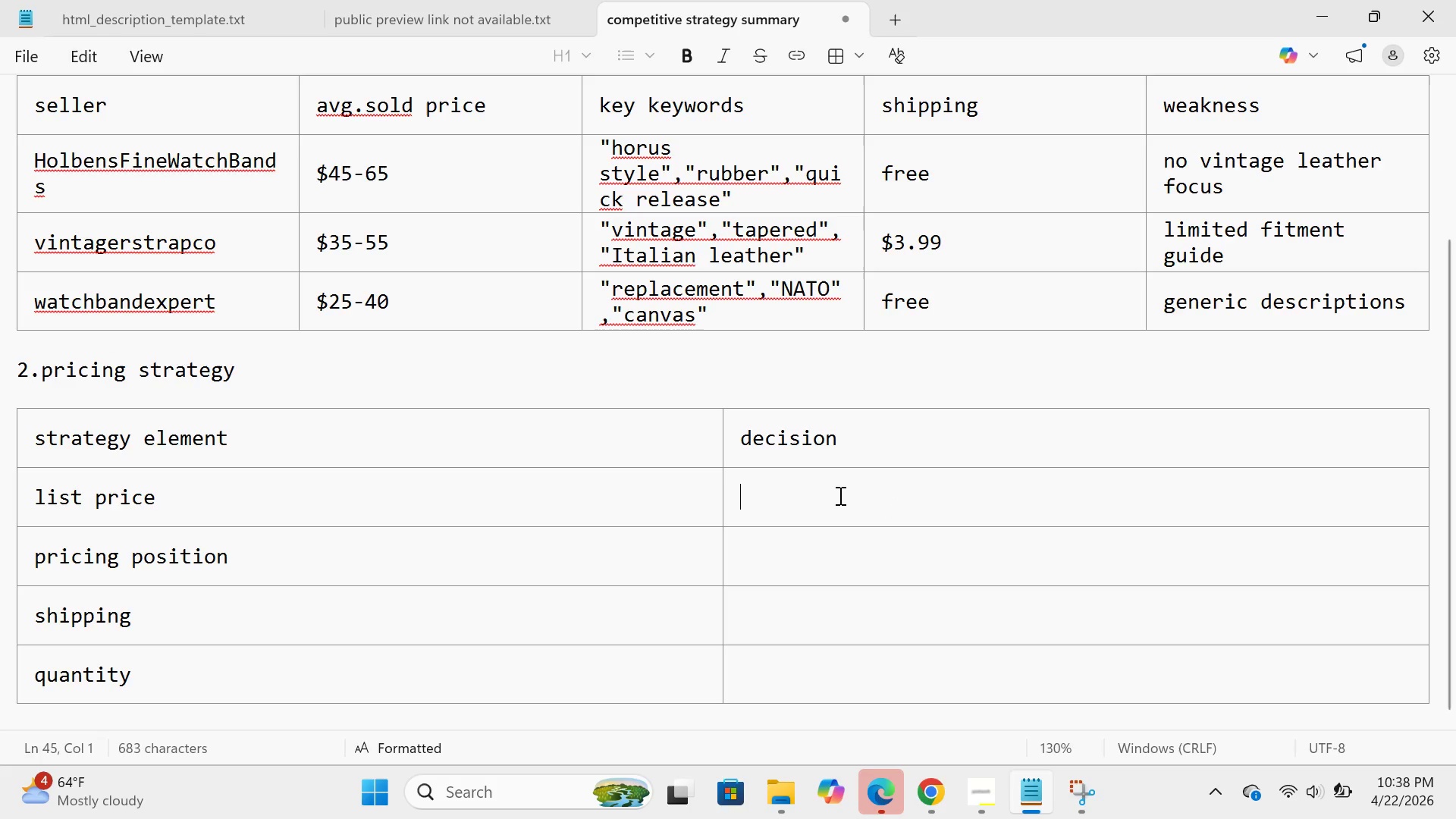 
type(mid to preminum*)
key(Backspace)
type((above $25=)
key(Backspace)
type(-40 mass market )
key(Backspace)
type(,below %)
key(Backspace)
type(%)
key(Backspace)
type($65preminum)
 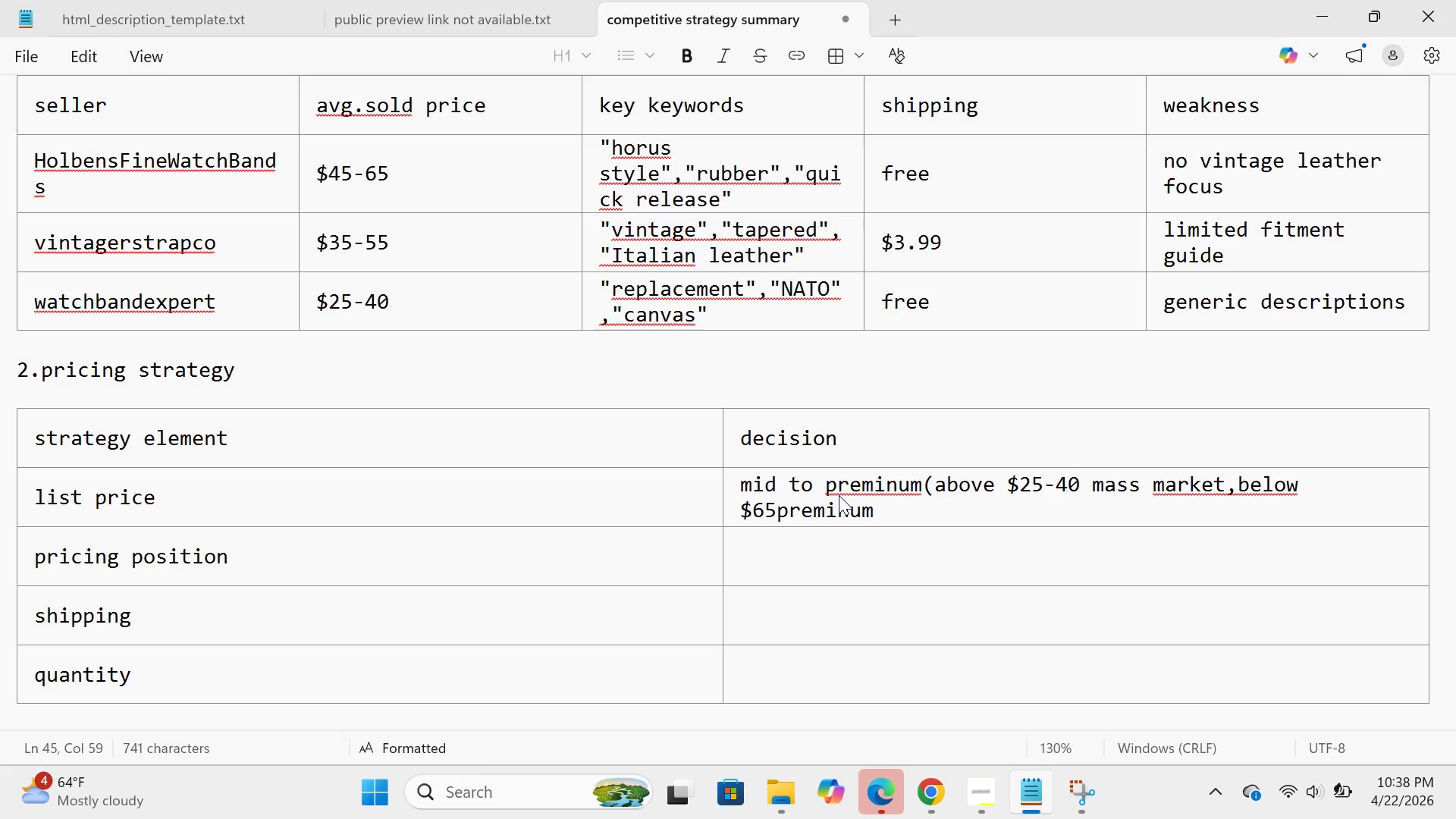 
left_click([883, 473])
 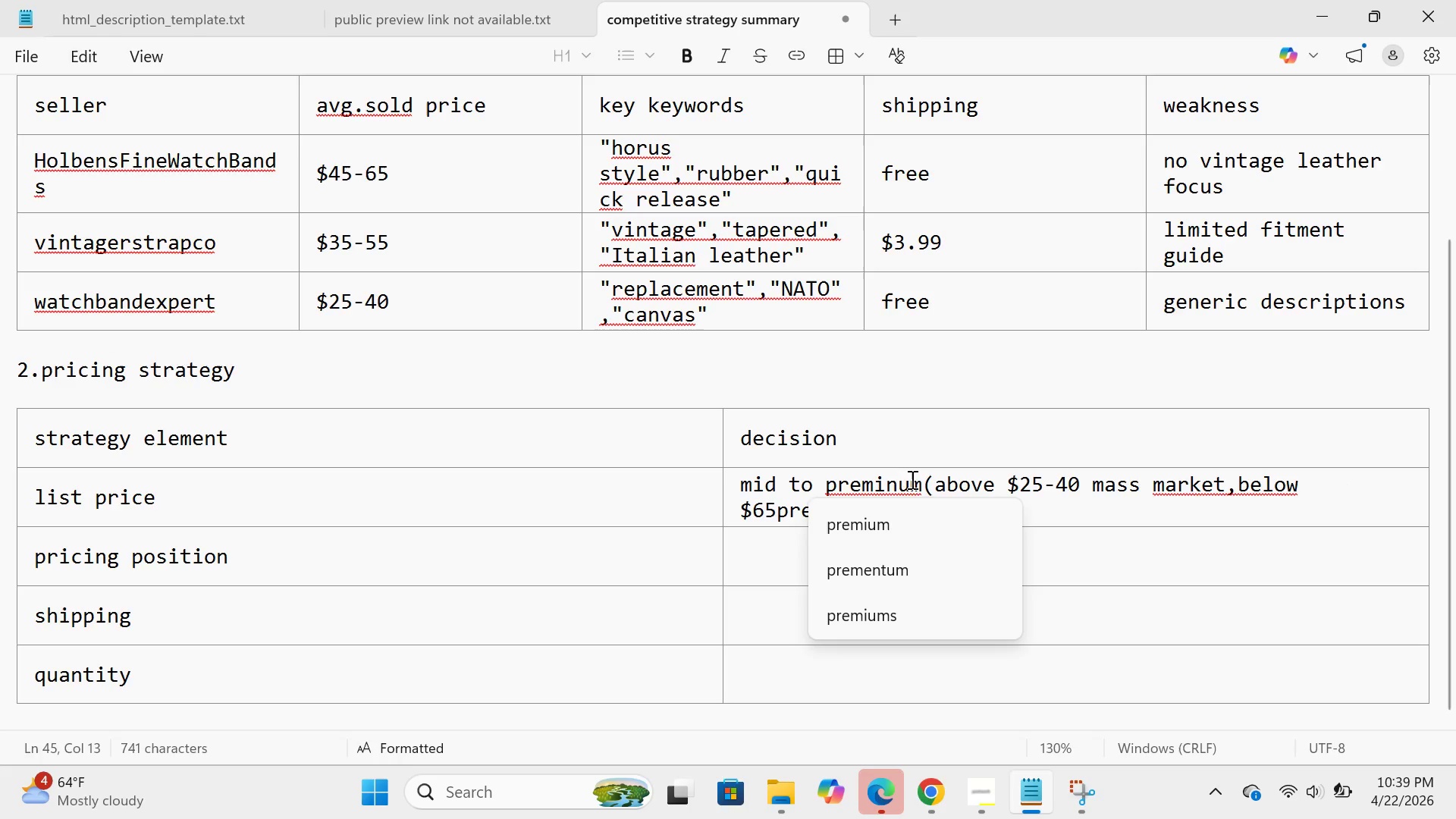 
left_click([893, 530])
 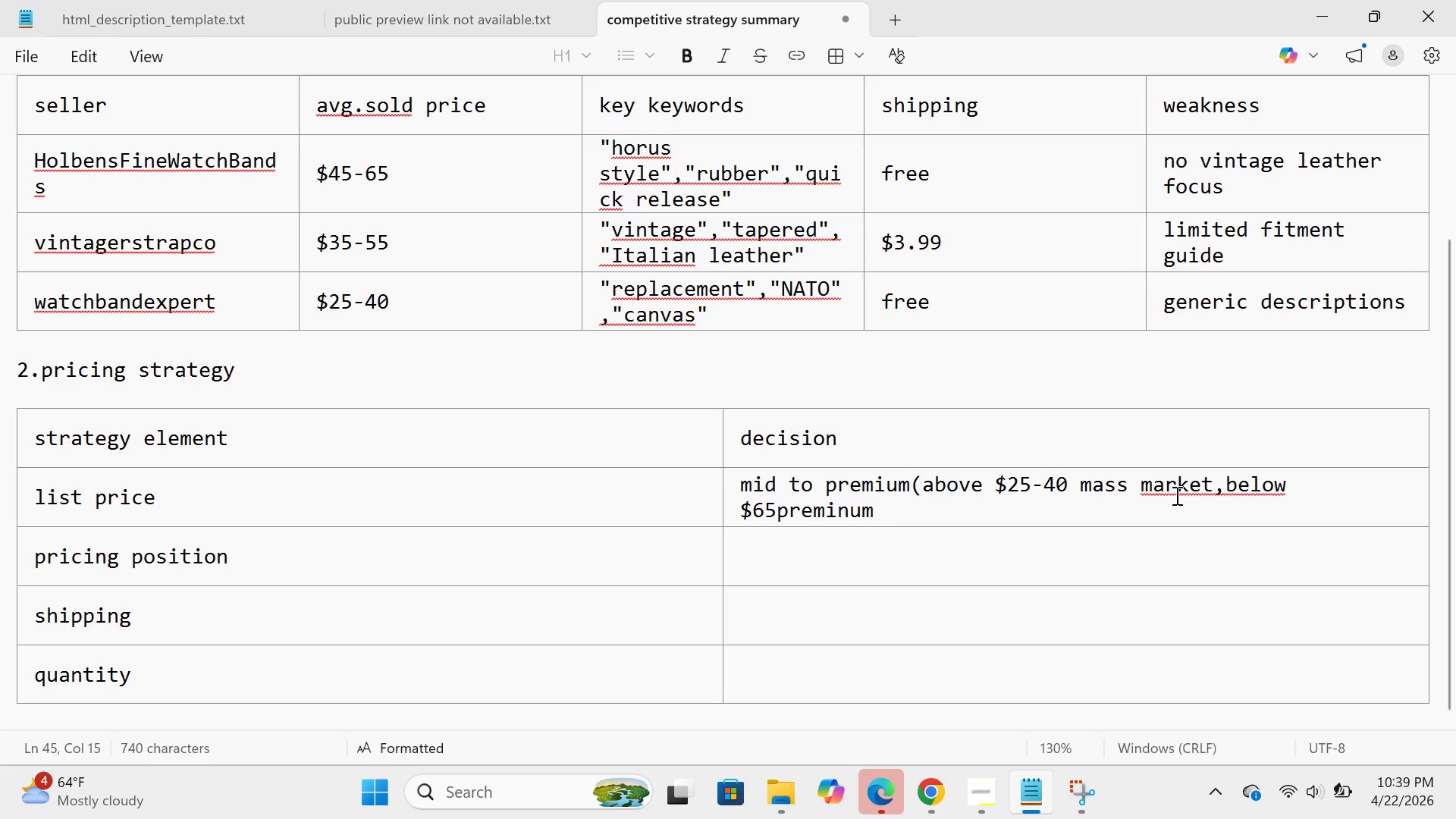 
left_click([1175, 495])
 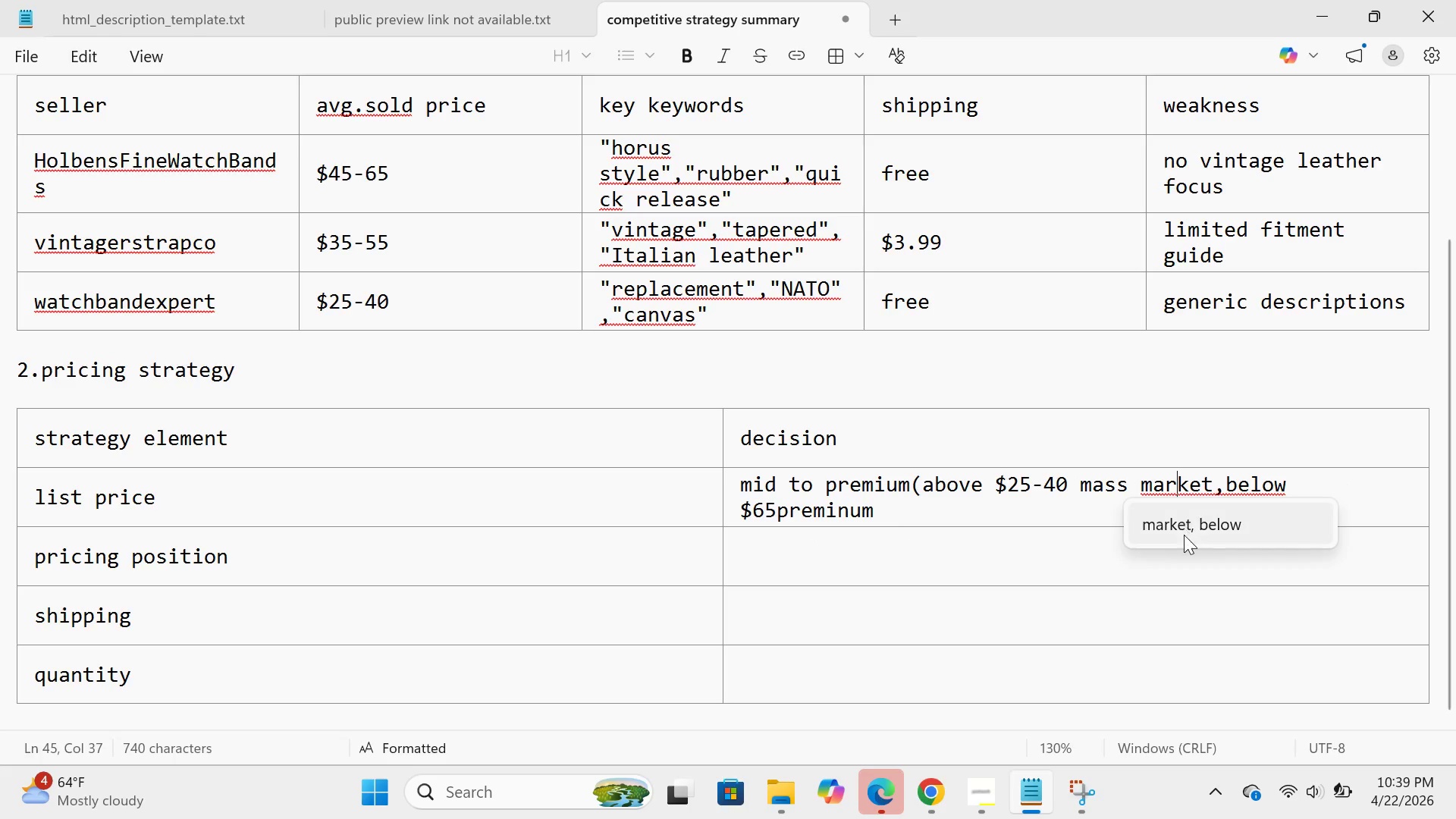 
left_click([1184, 537])
 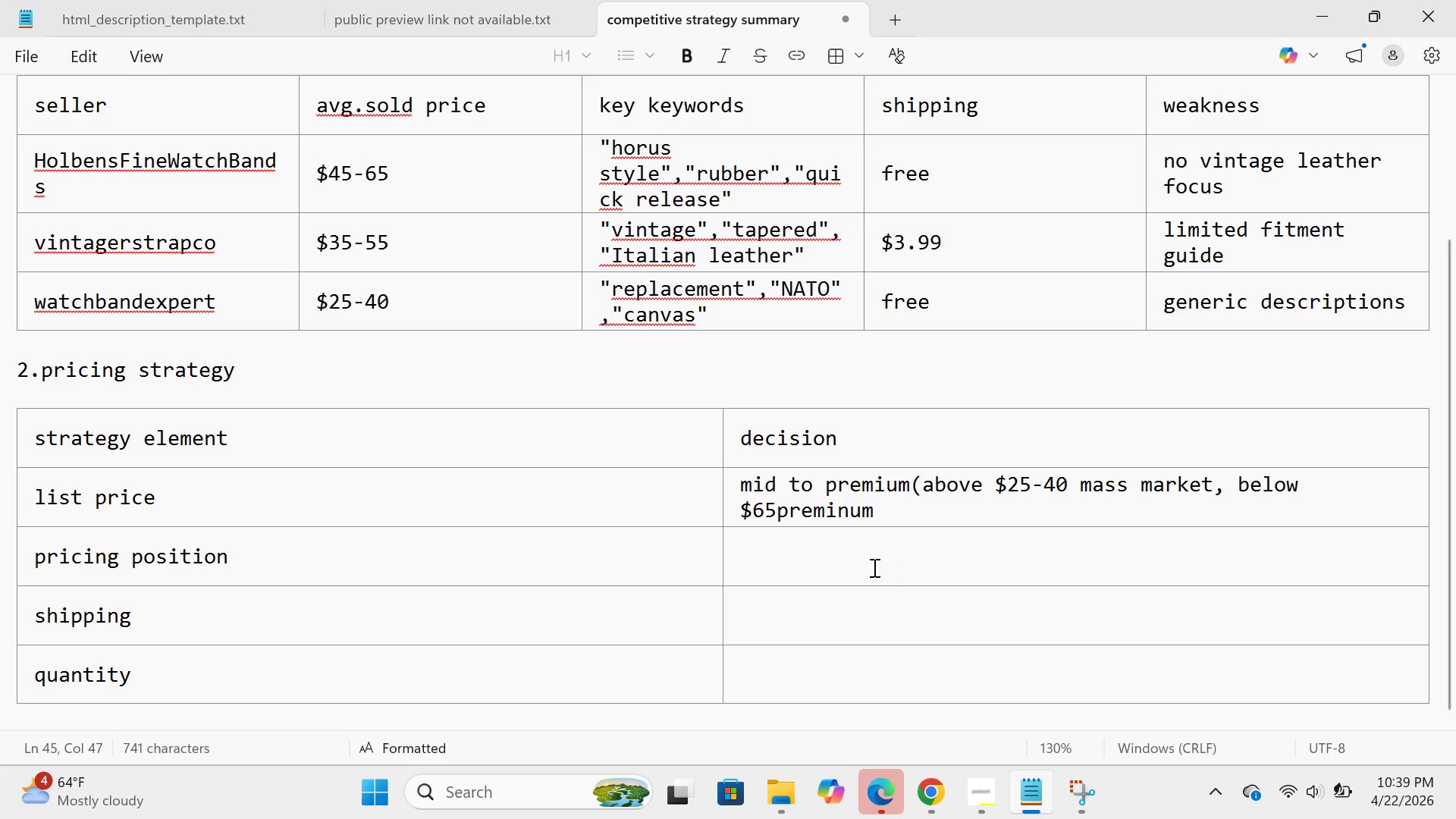 
left_click([861, 566])
 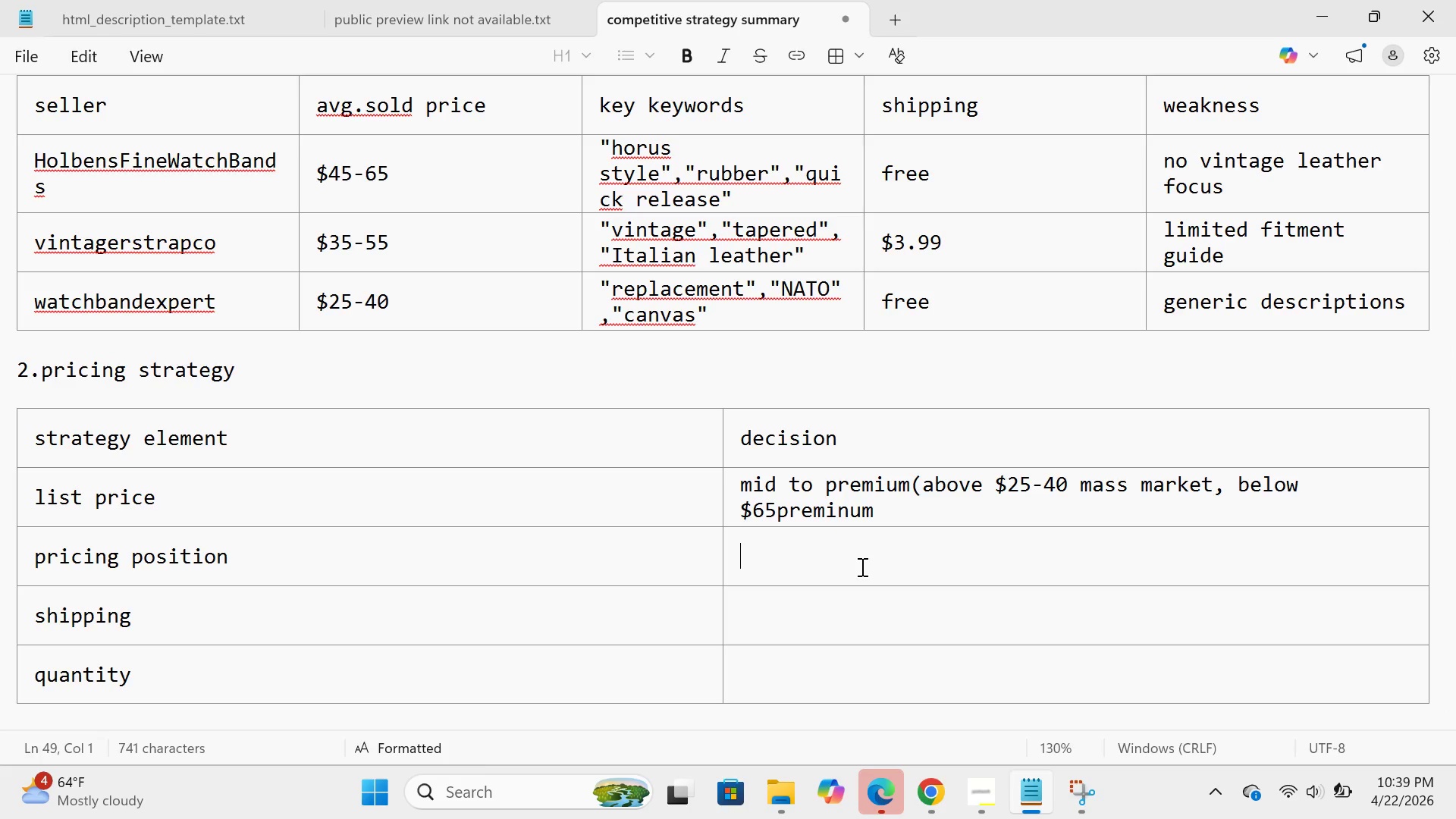 
type(free shipping))
key(Backspace)
type((matches 96% of top sellers_)
key(Backspace)
type(()
key(Backspace)
type())
 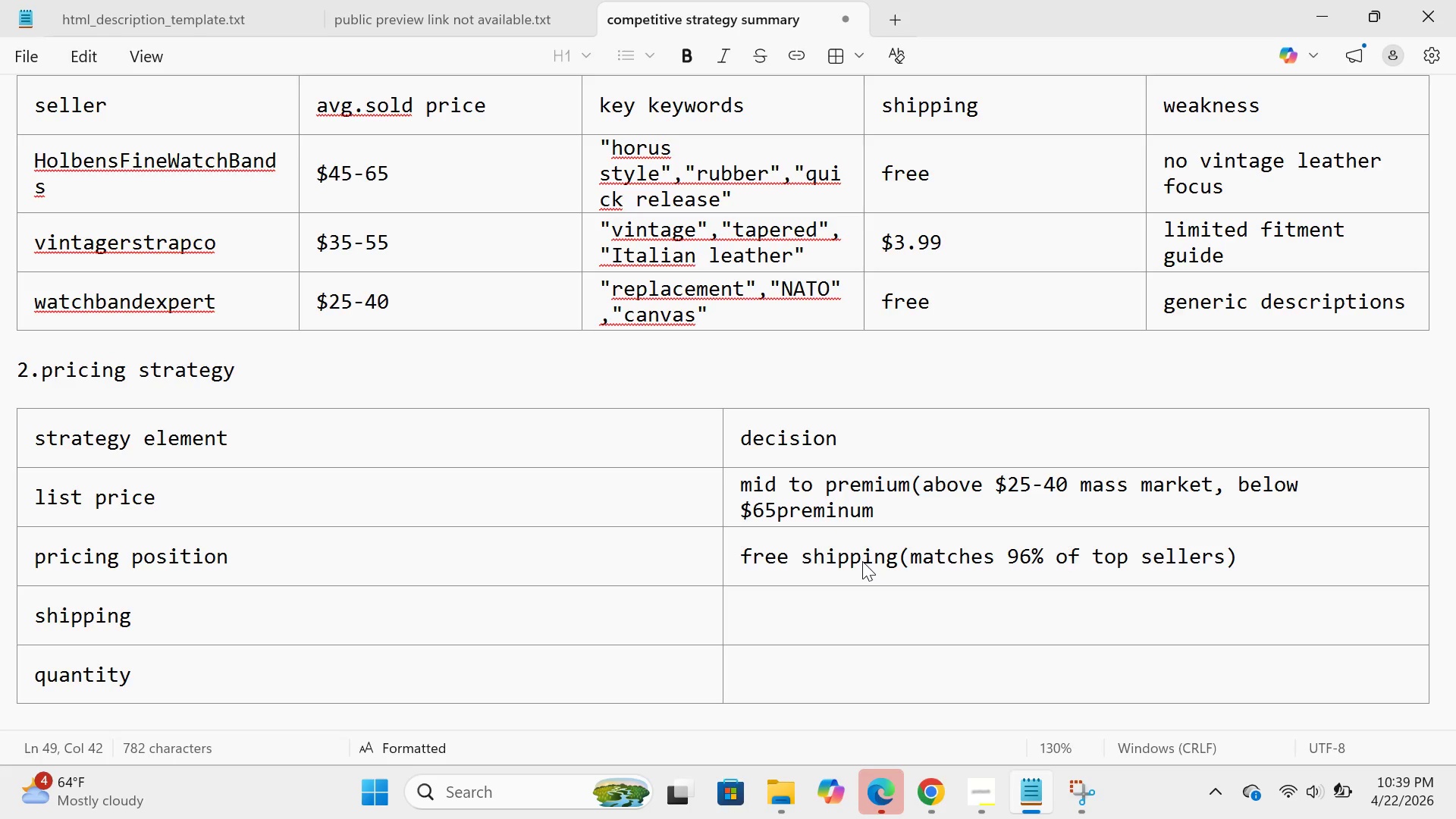 
scroll: coordinate [862, 561], scroll_direction: down, amount: 1.0
 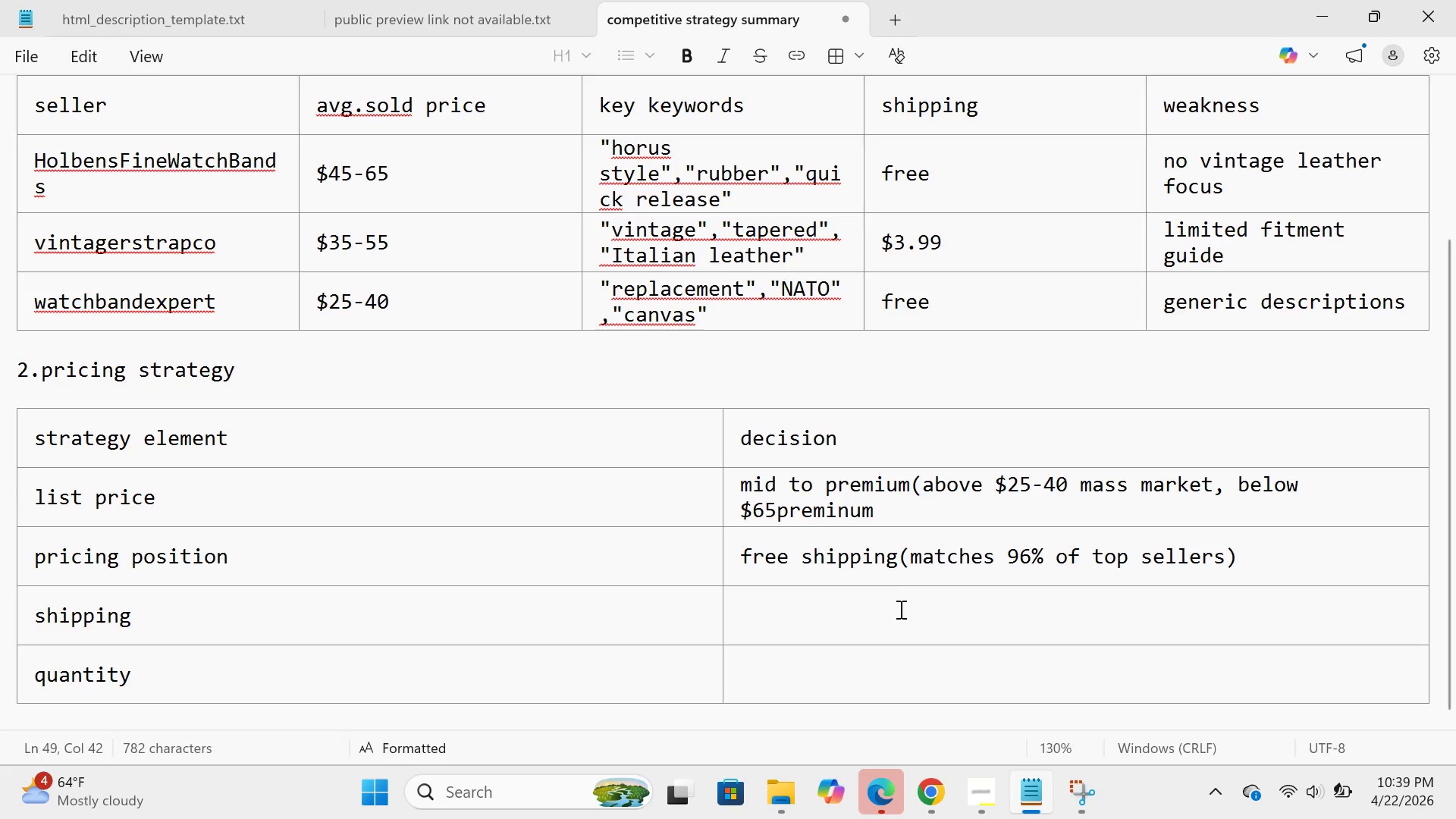 
left_click([896, 609])
 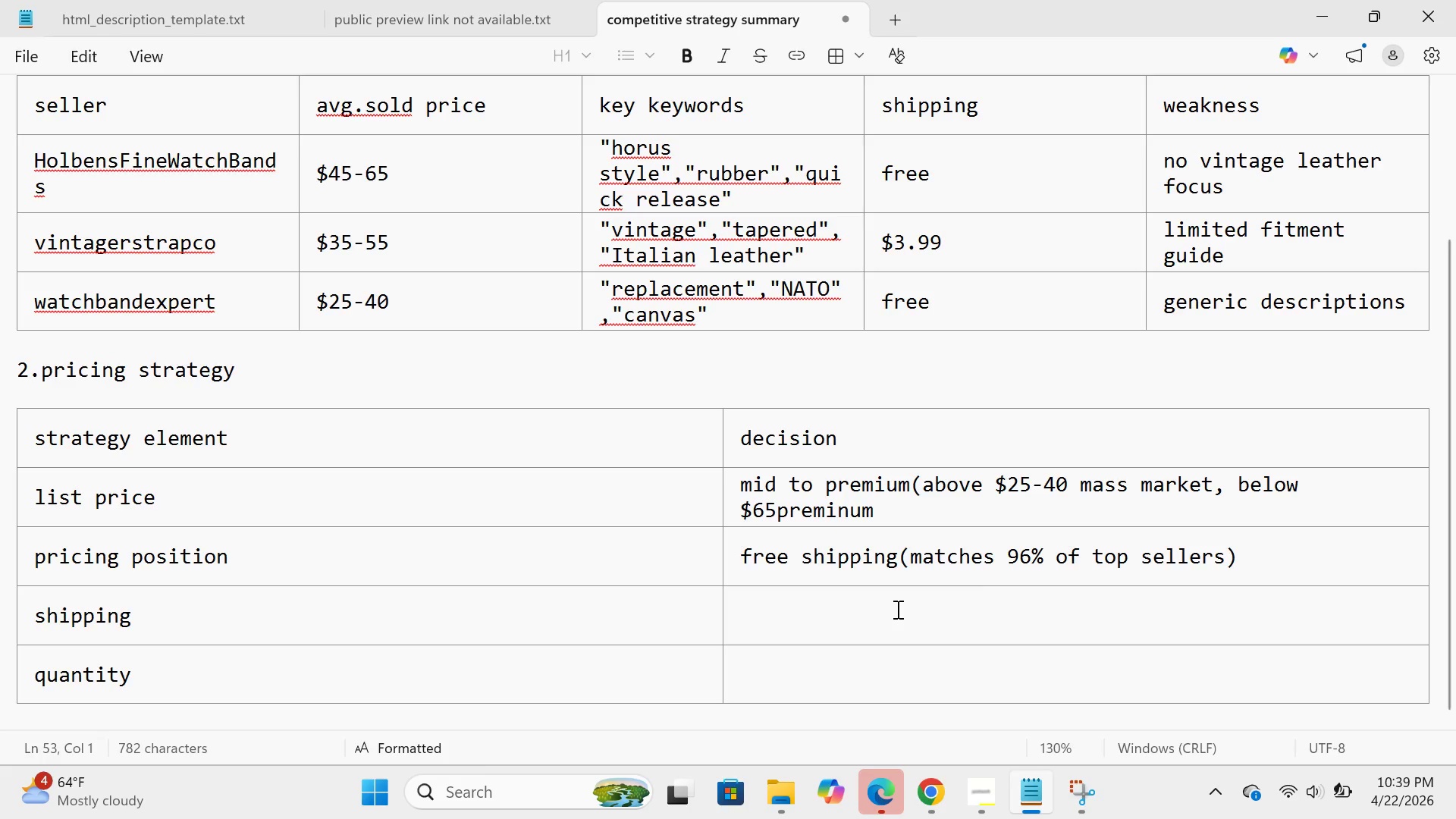 
type(5 available)
 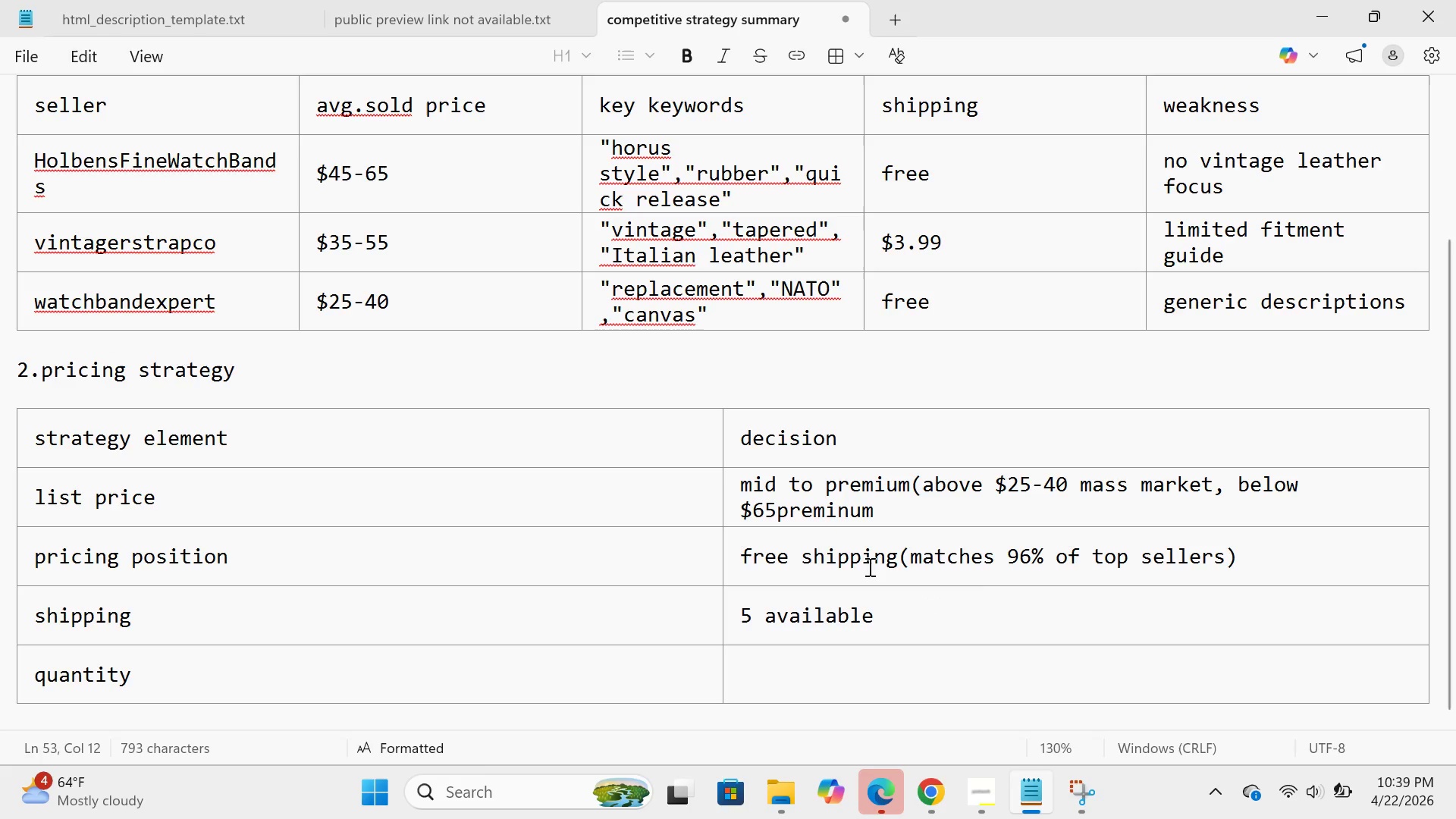 
scroll: coordinate [868, 566], scroll_direction: down, amount: 2.0
 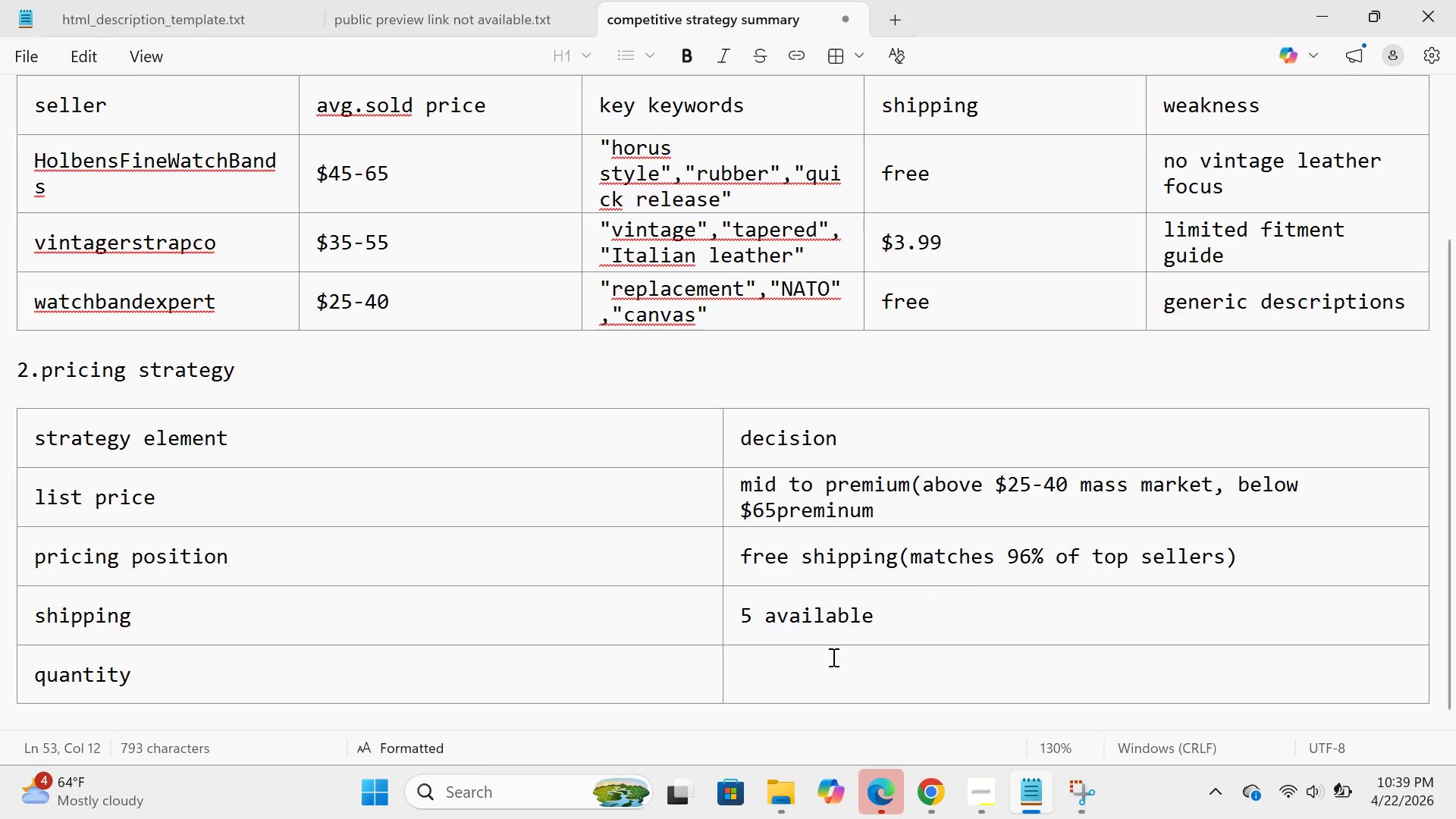 
left_click([832, 657])
 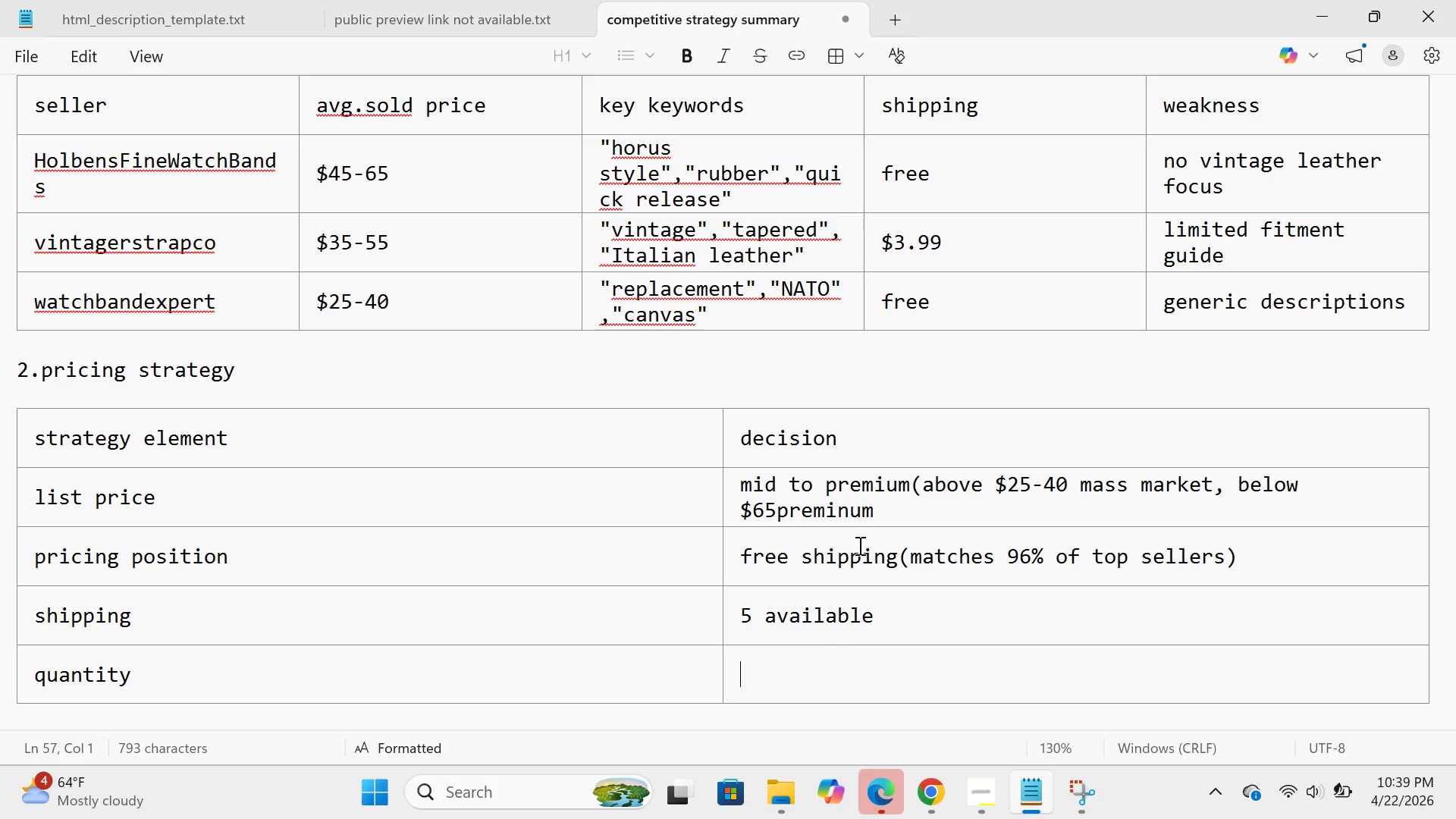 
wait(14.67)
 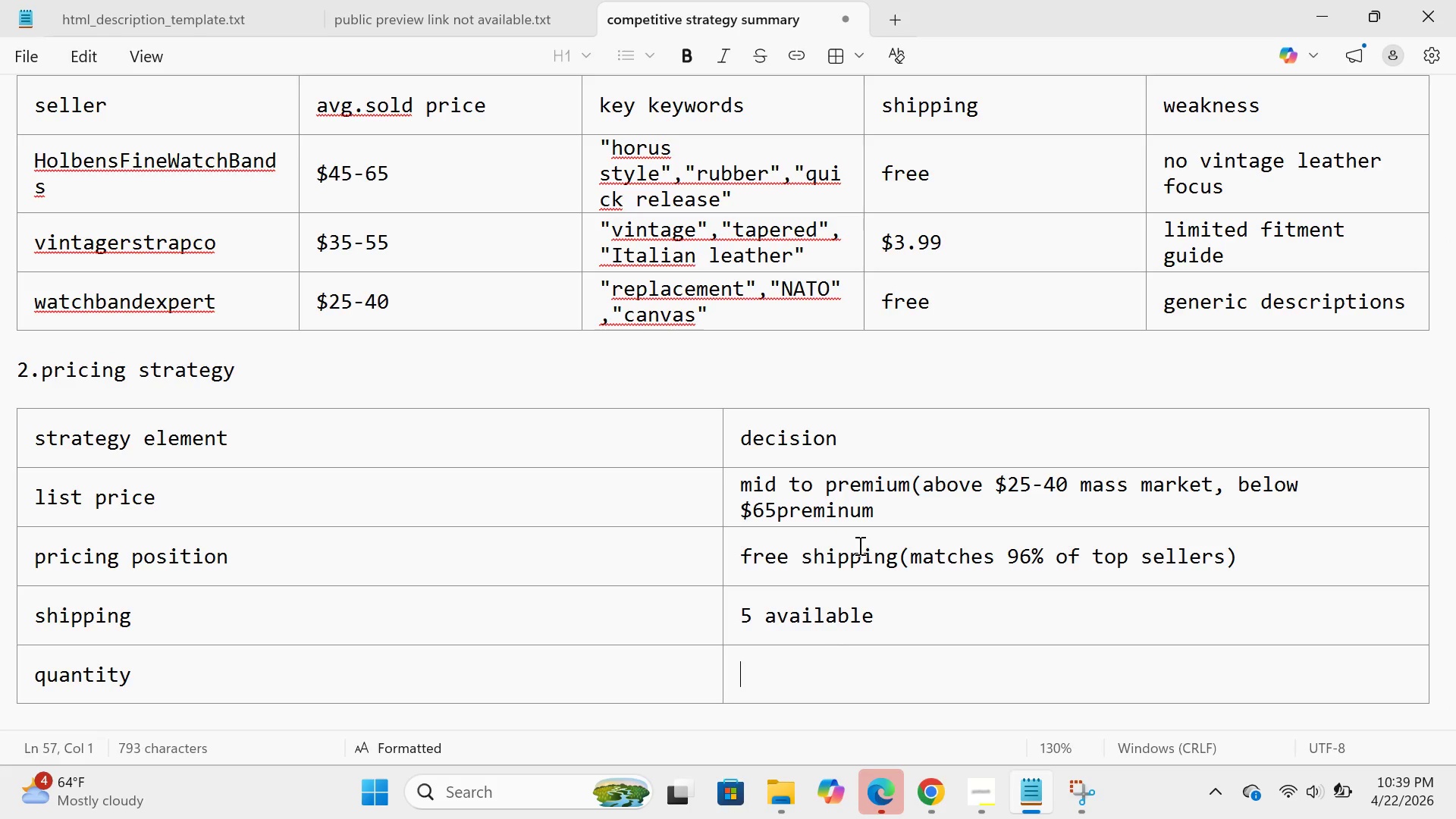 
left_click([739, 617])
 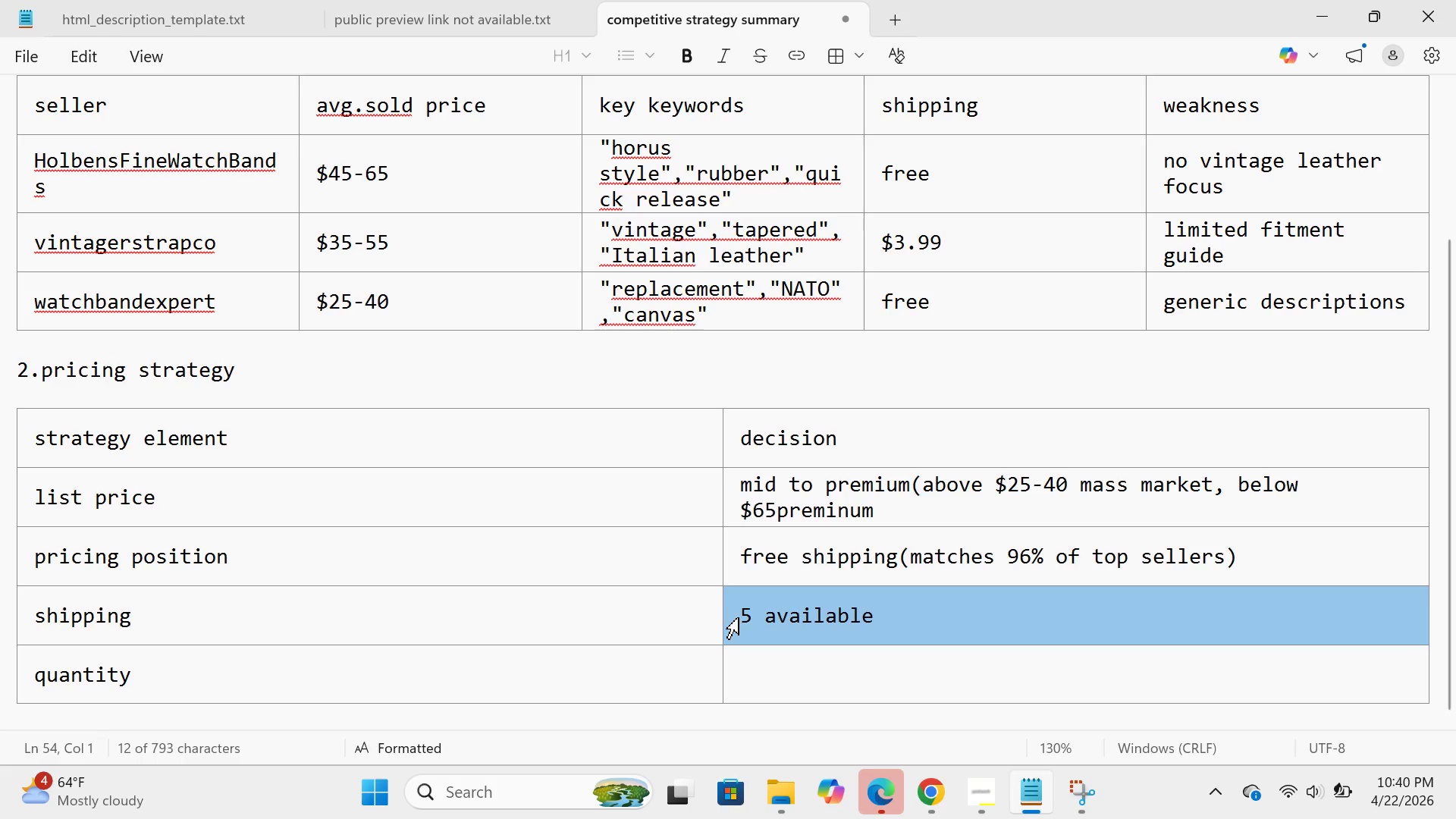 
key(Control+ControlLeft)
 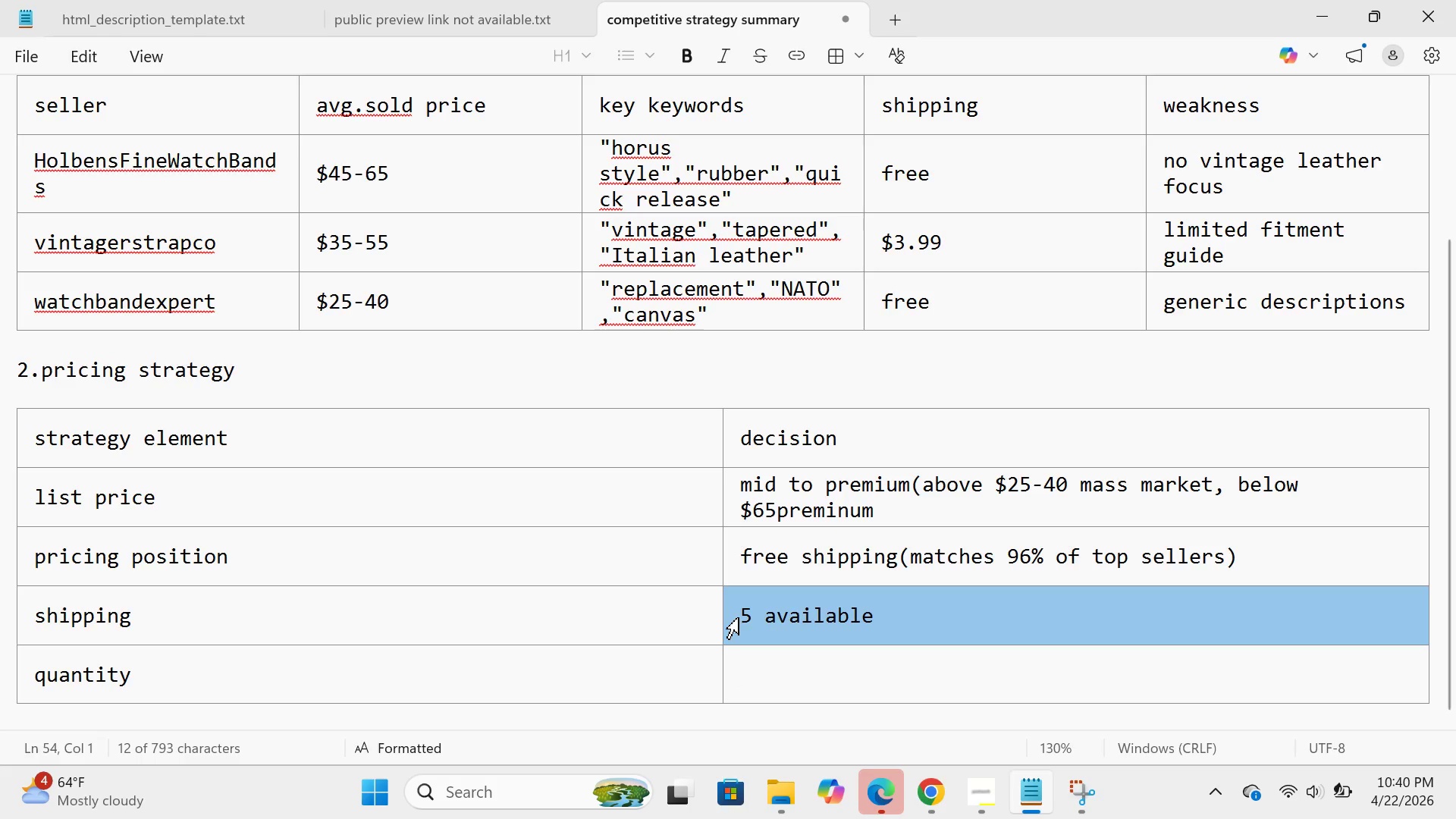 
key(Control+C)
 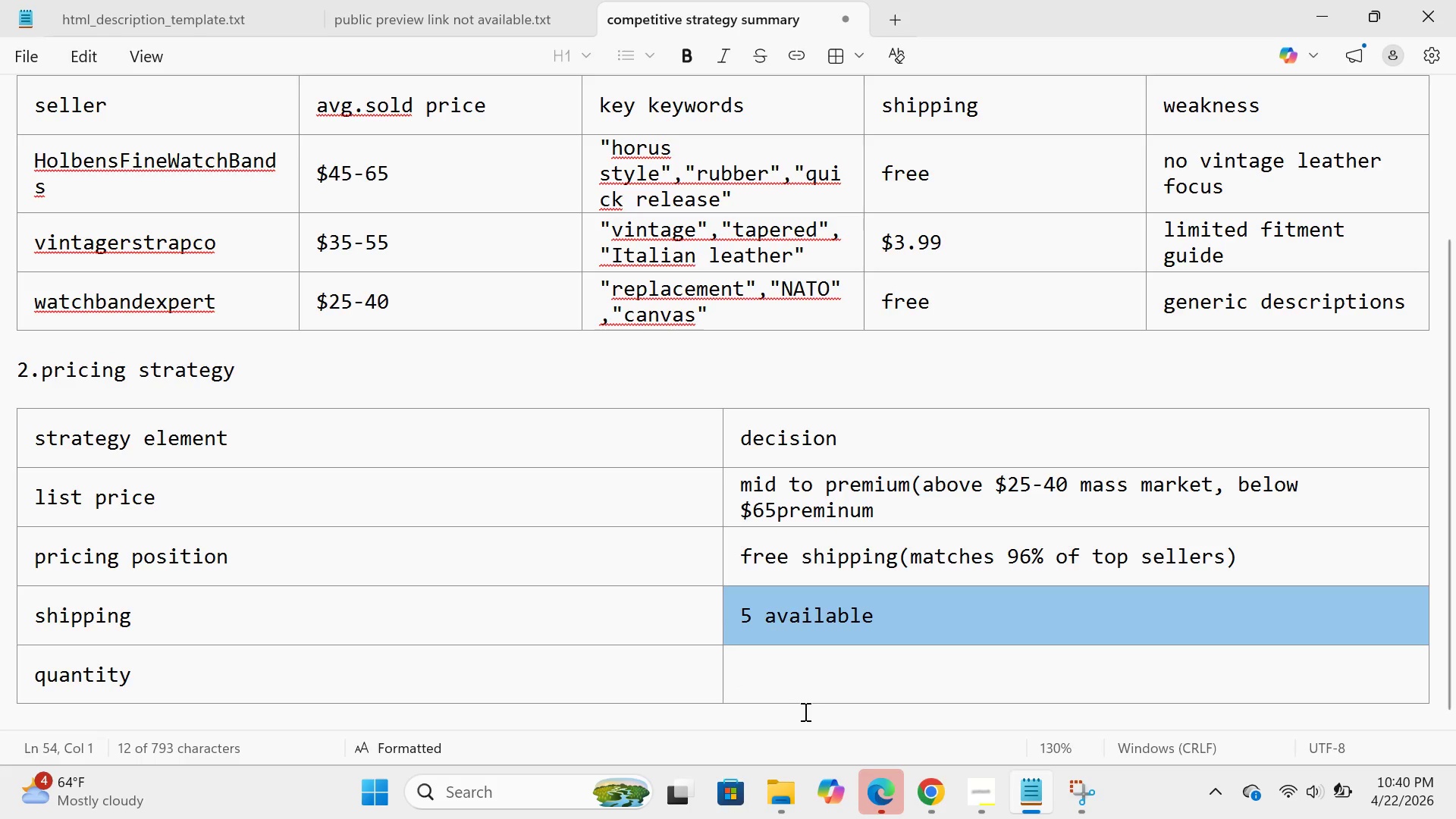 
left_click([804, 711])
 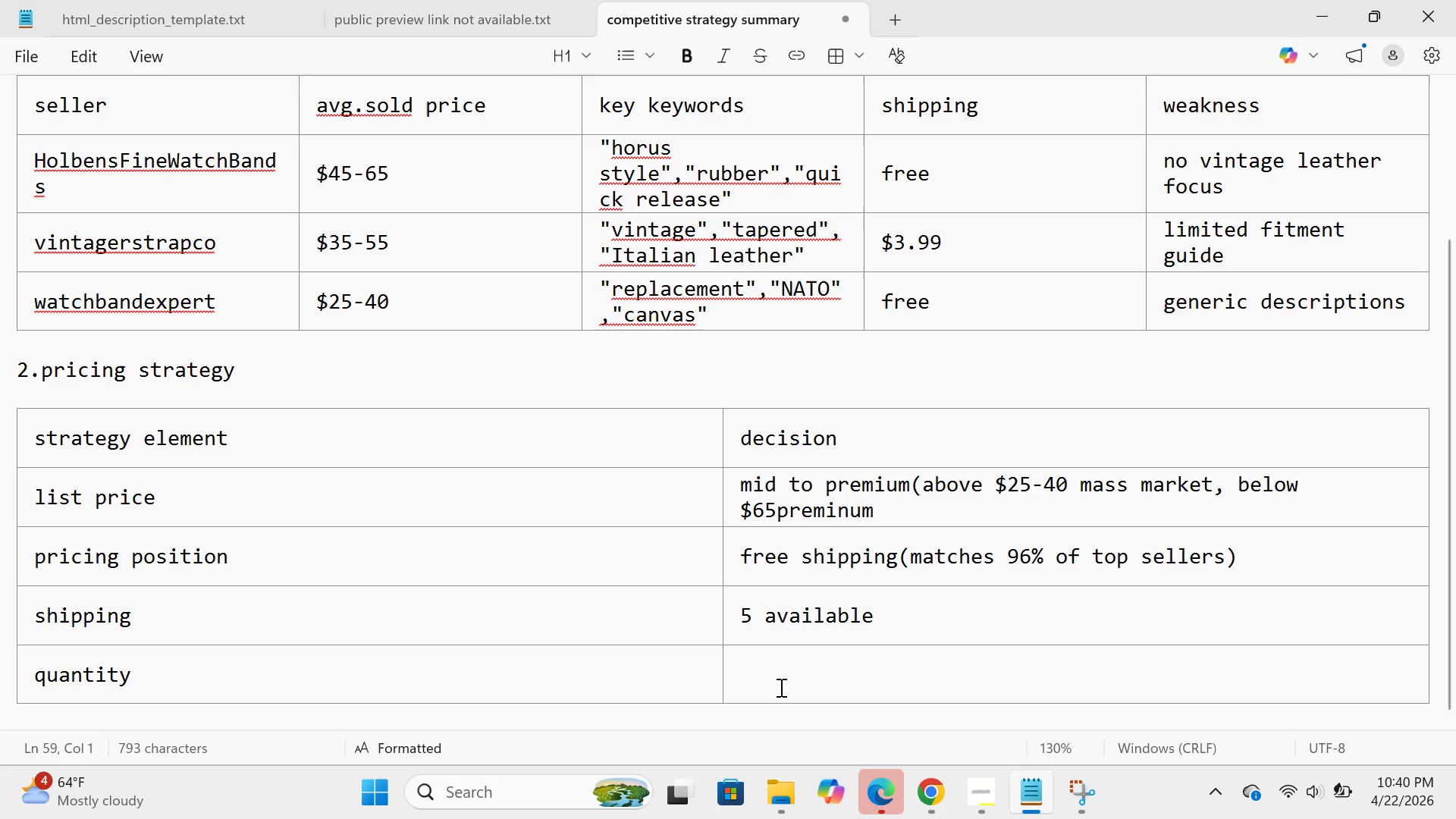 
left_click([780, 687])
 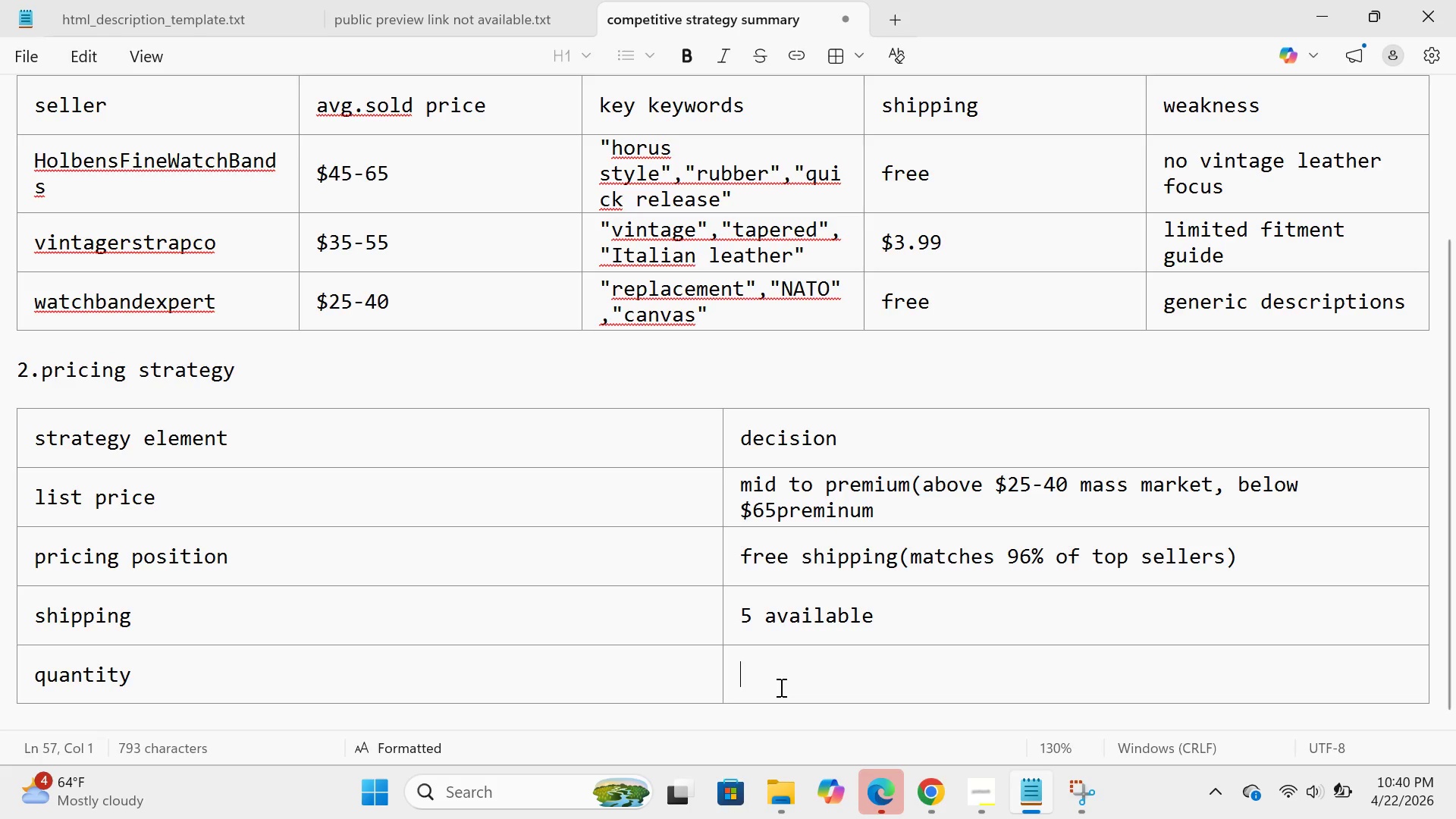 
key(Control+V)
 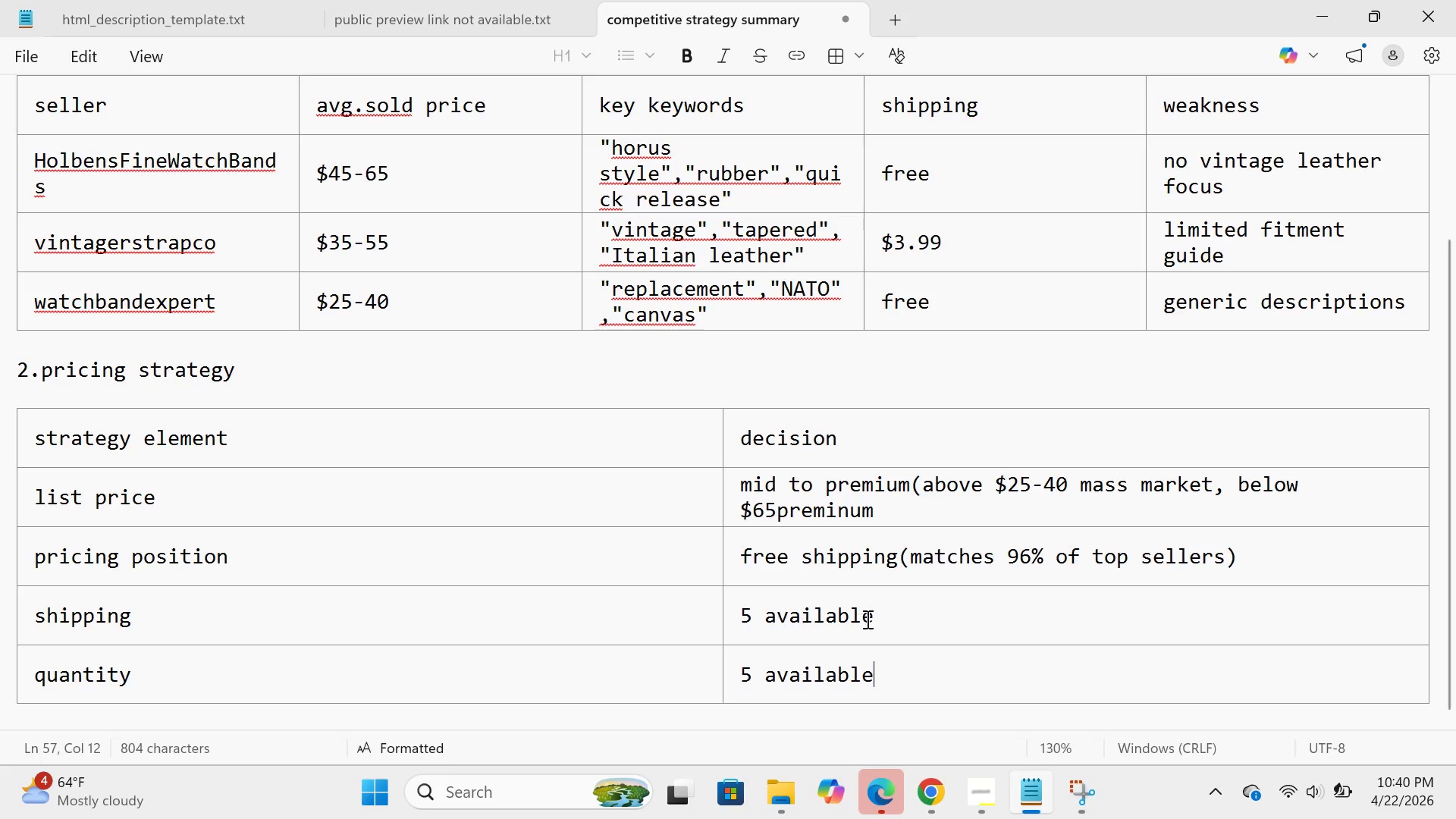 
left_click_drag(start_coordinate=[871, 617], to_coordinate=[711, 638])
 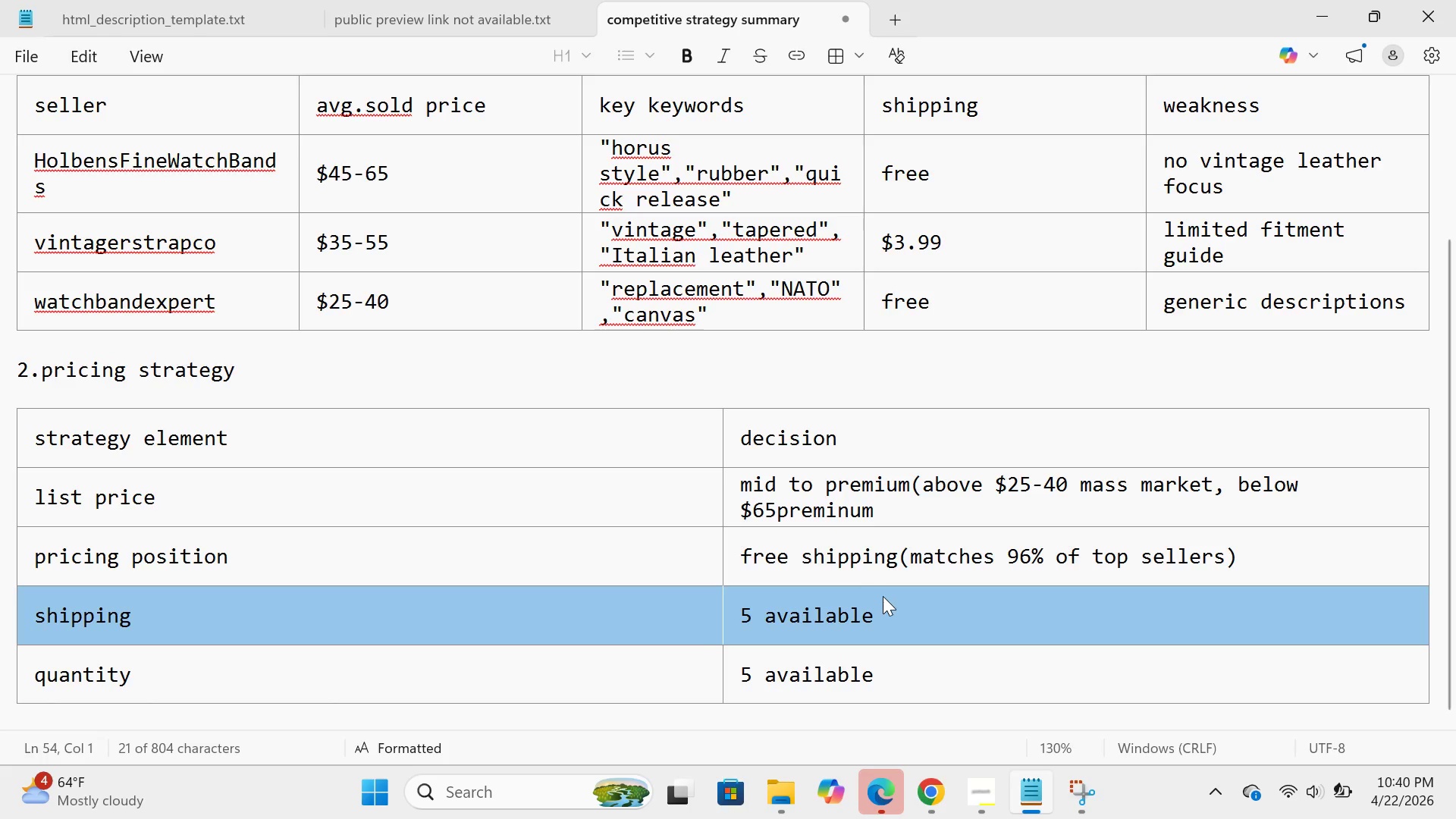 
left_click([885, 604])
 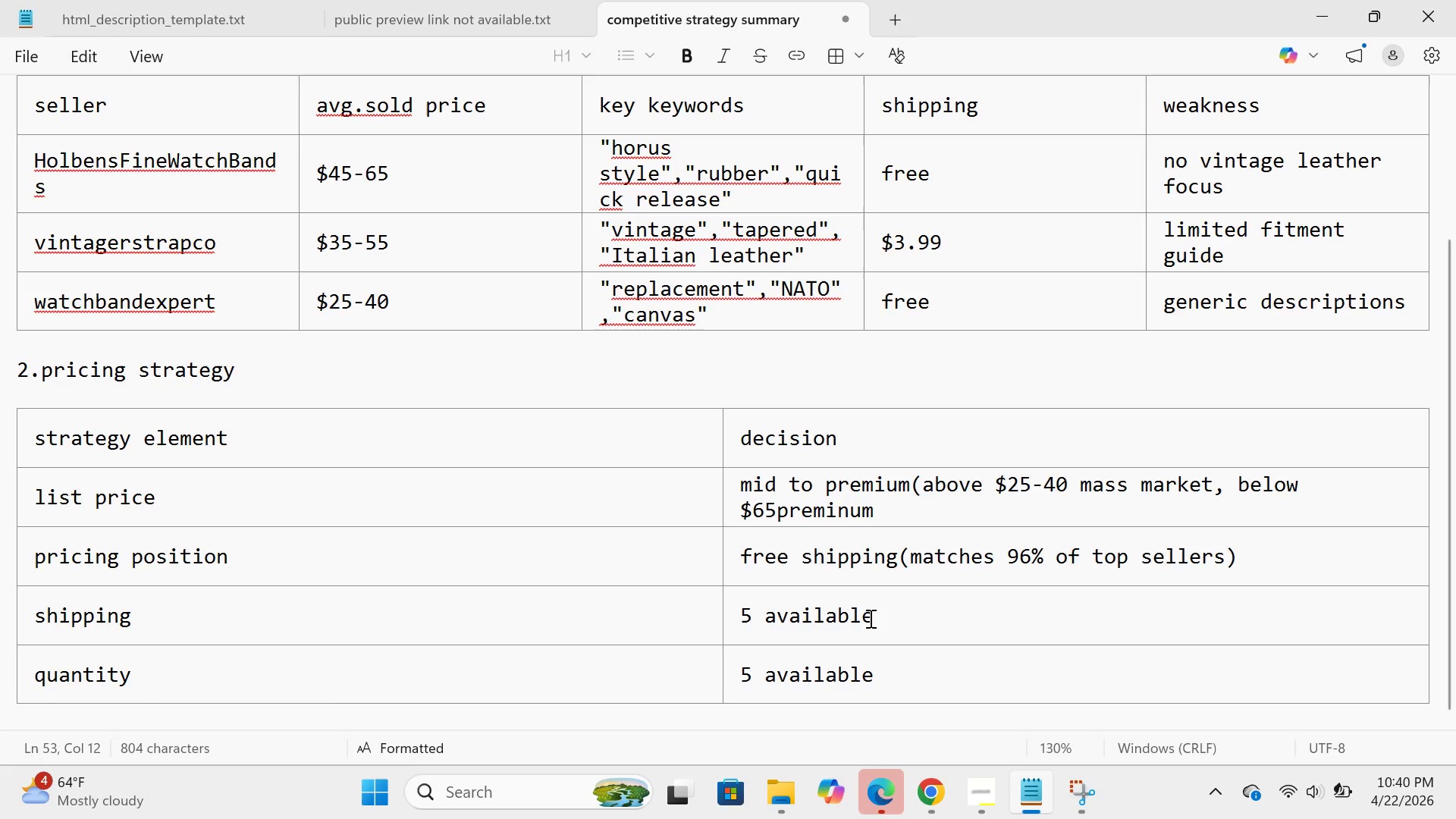 
left_click_drag(start_coordinate=[869, 618], to_coordinate=[739, 623])
 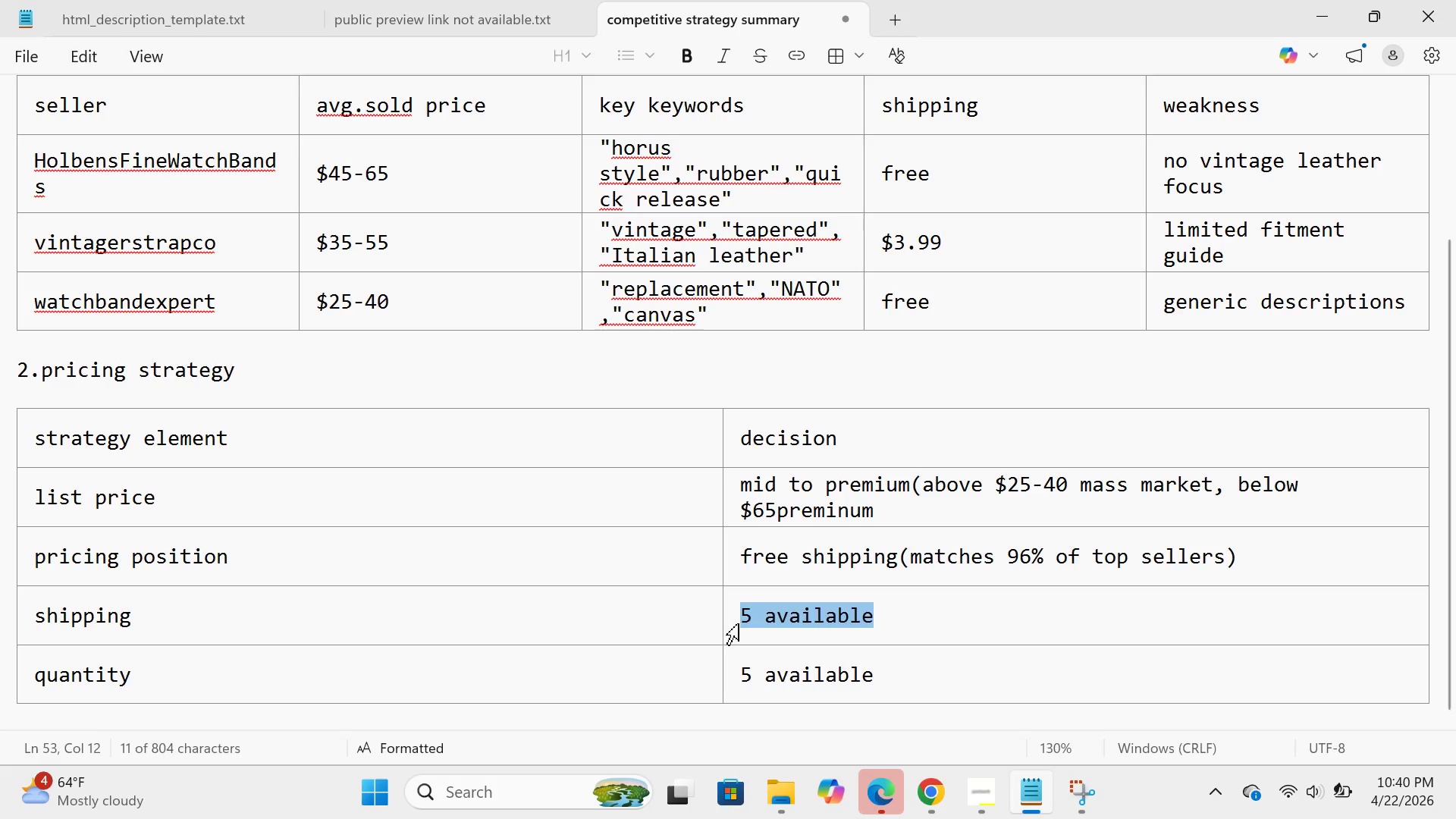 
key(Backspace)
 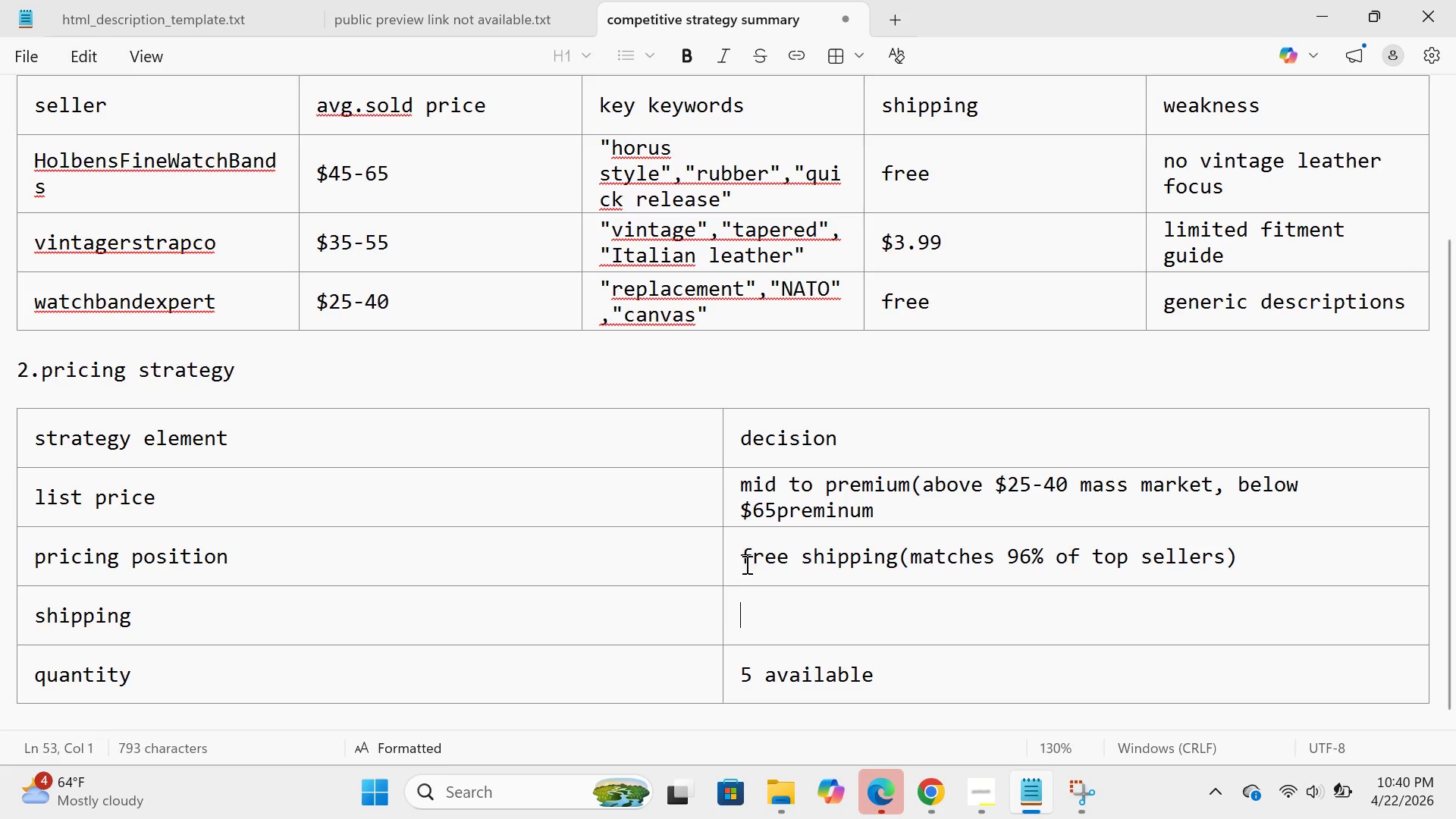 
left_click_drag(start_coordinate=[744, 563], to_coordinate=[1125, 571])
 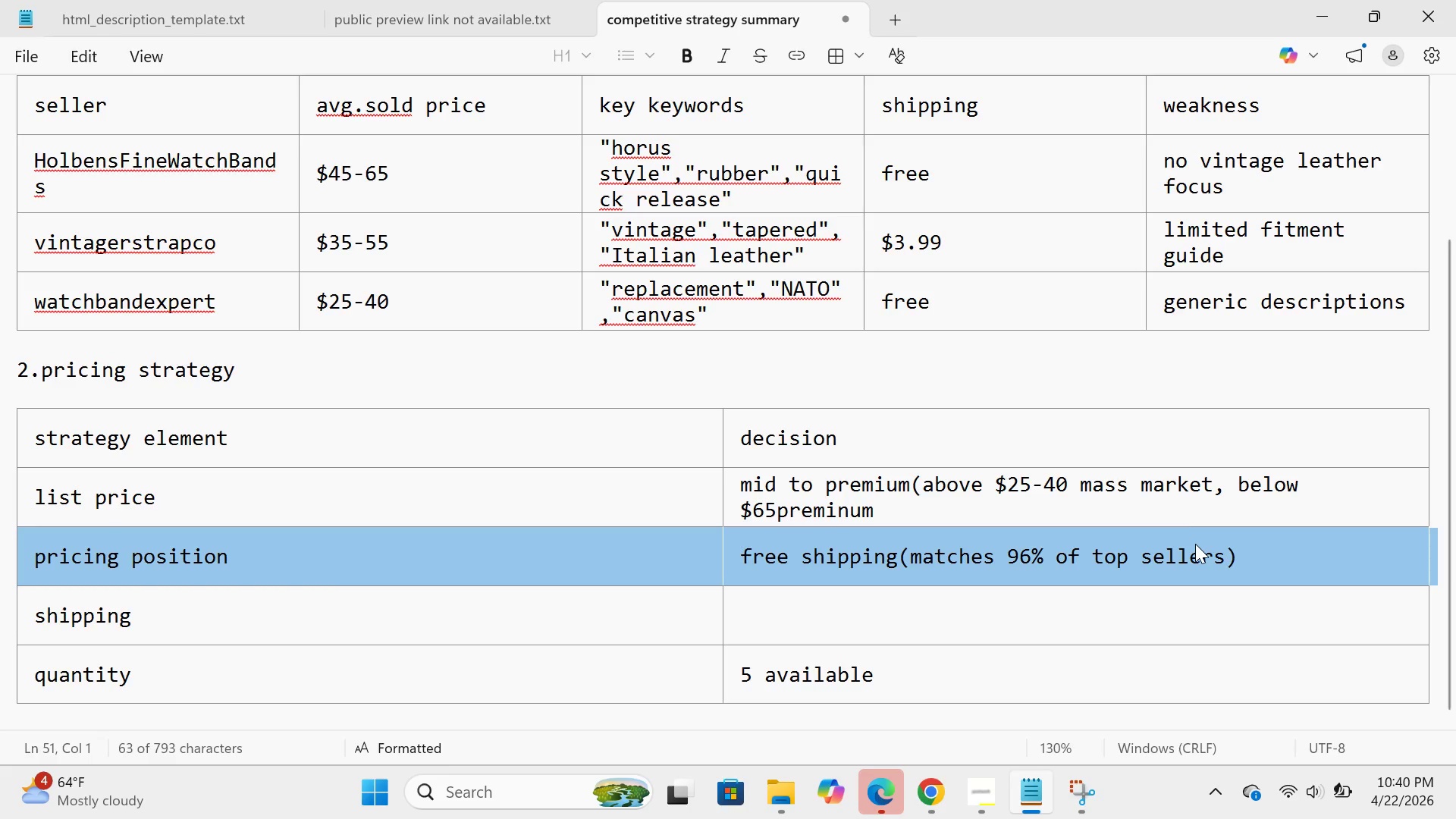 
left_click([1195, 544])
 